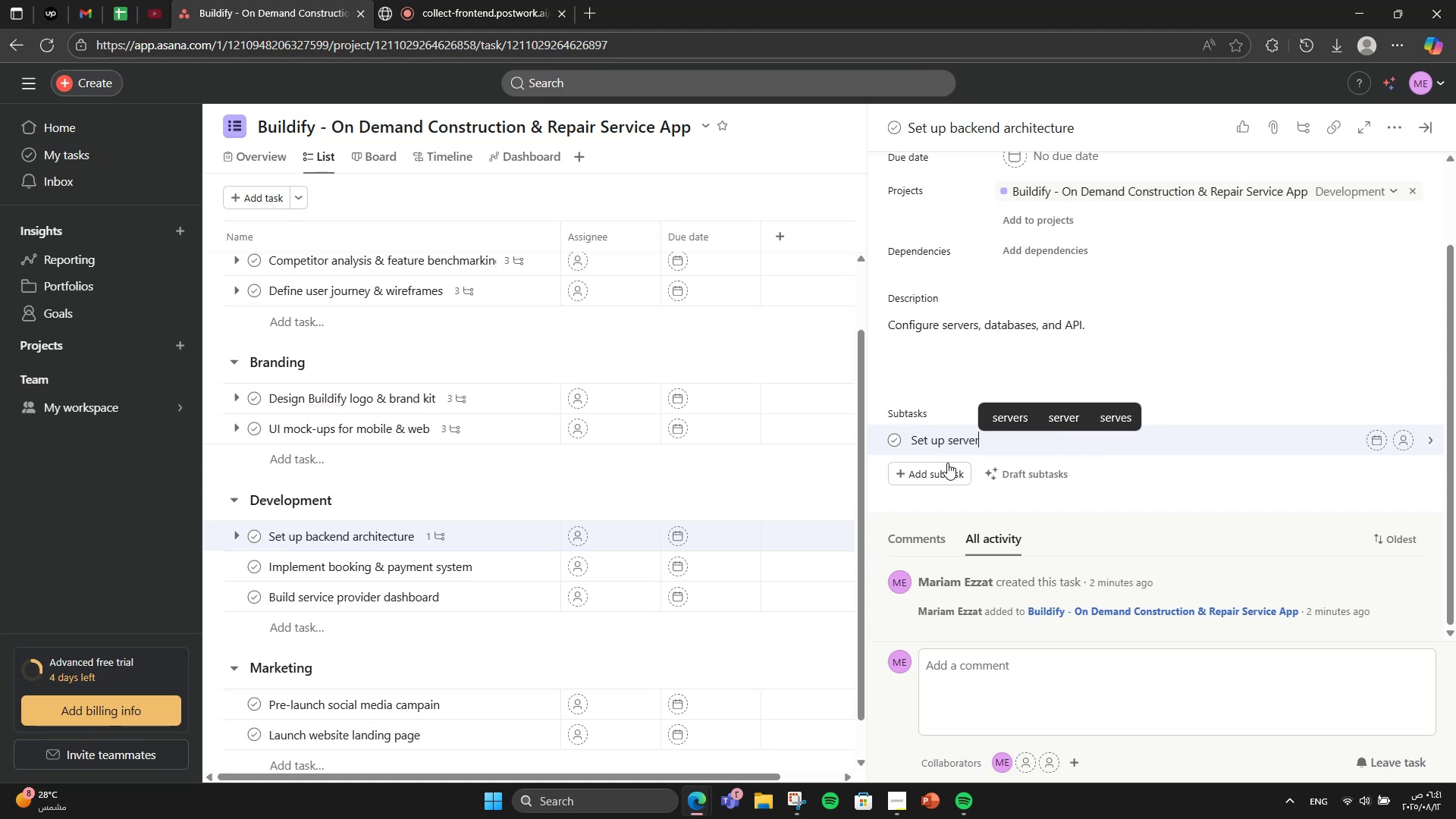 
key(Enter)
 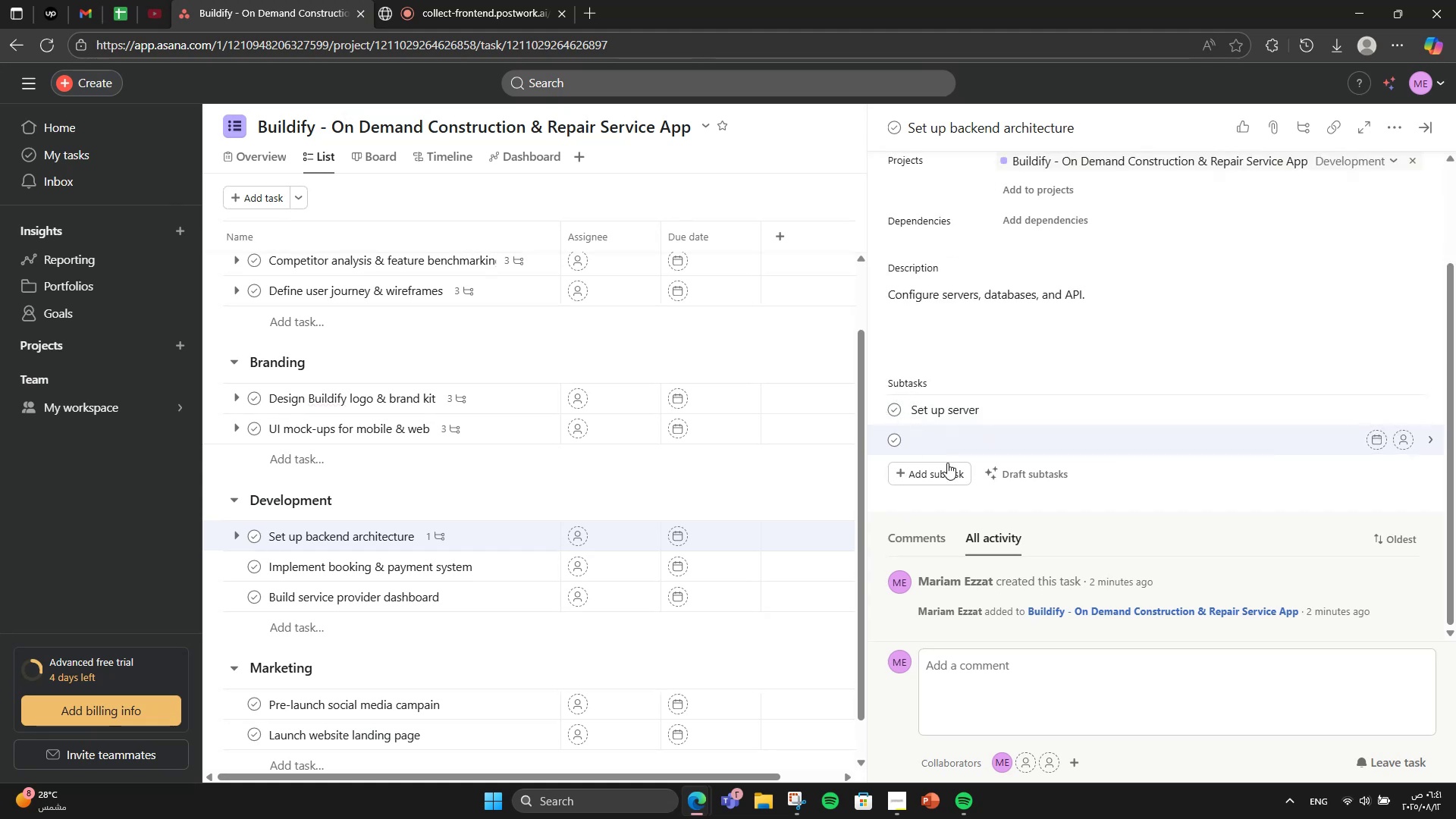 
type(Data )
key(Backspace)
type(n)
key(Backspace)
type(base schema)
 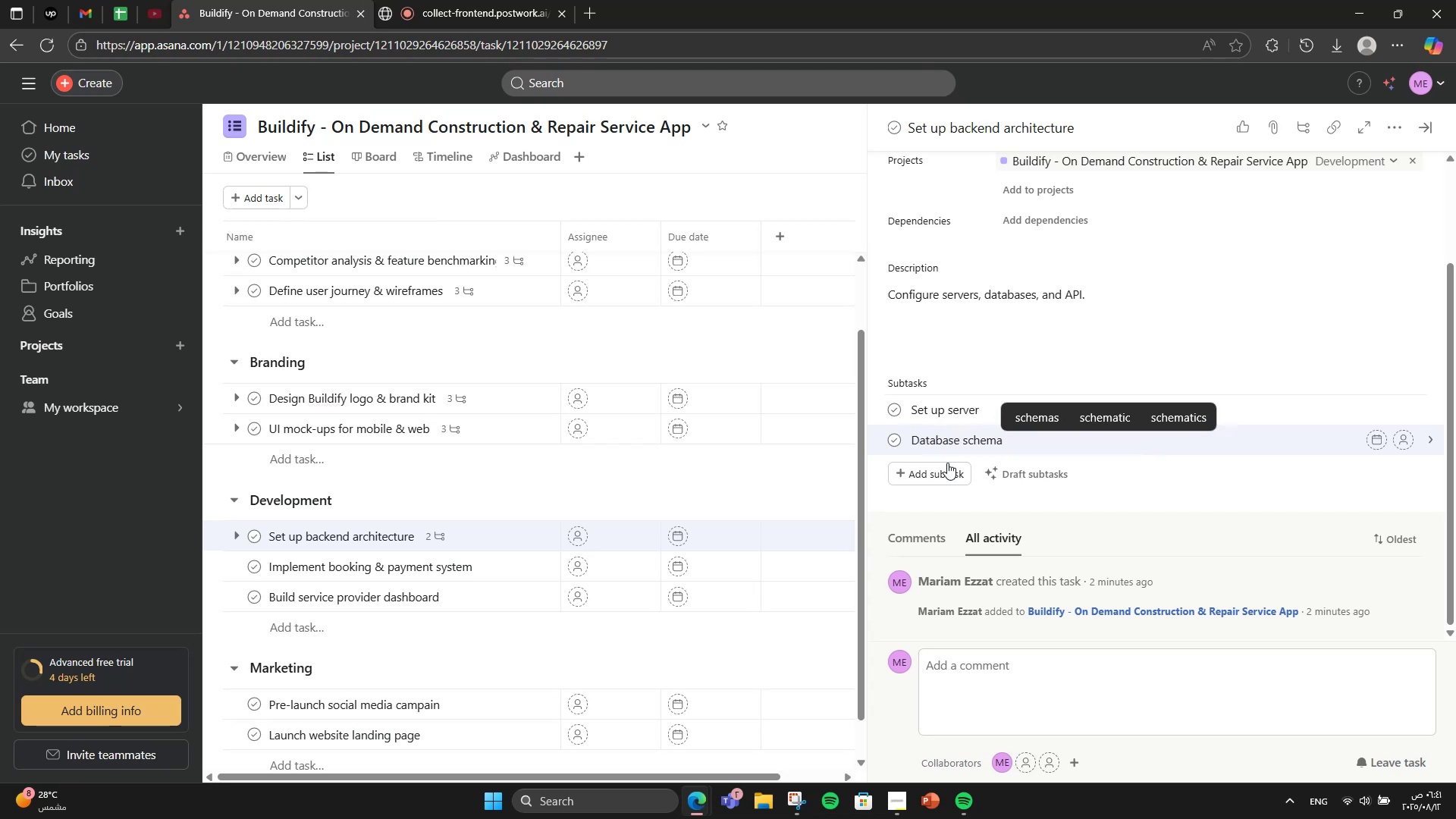 
key(Enter)
 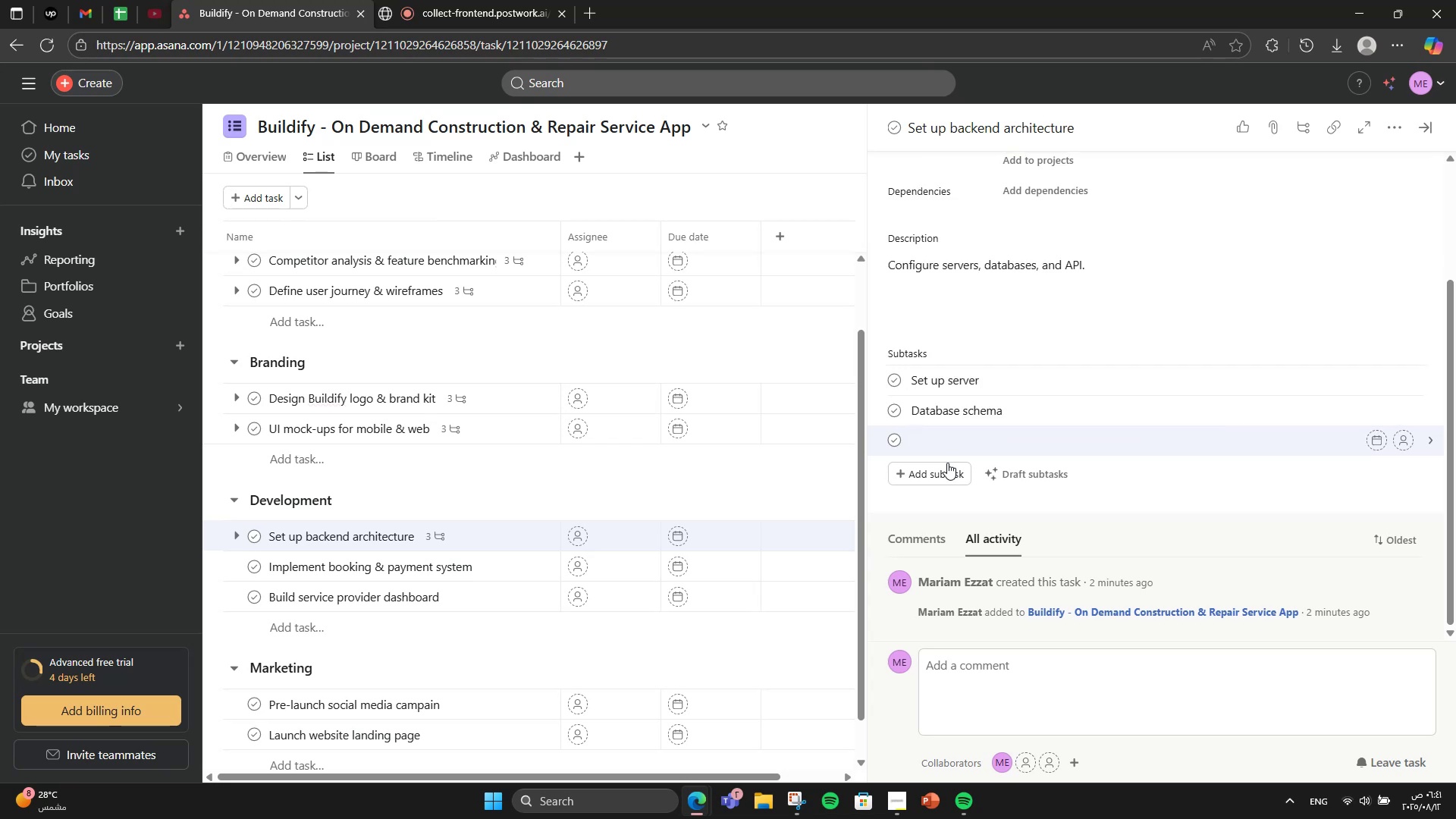 
type(API endpoints)
 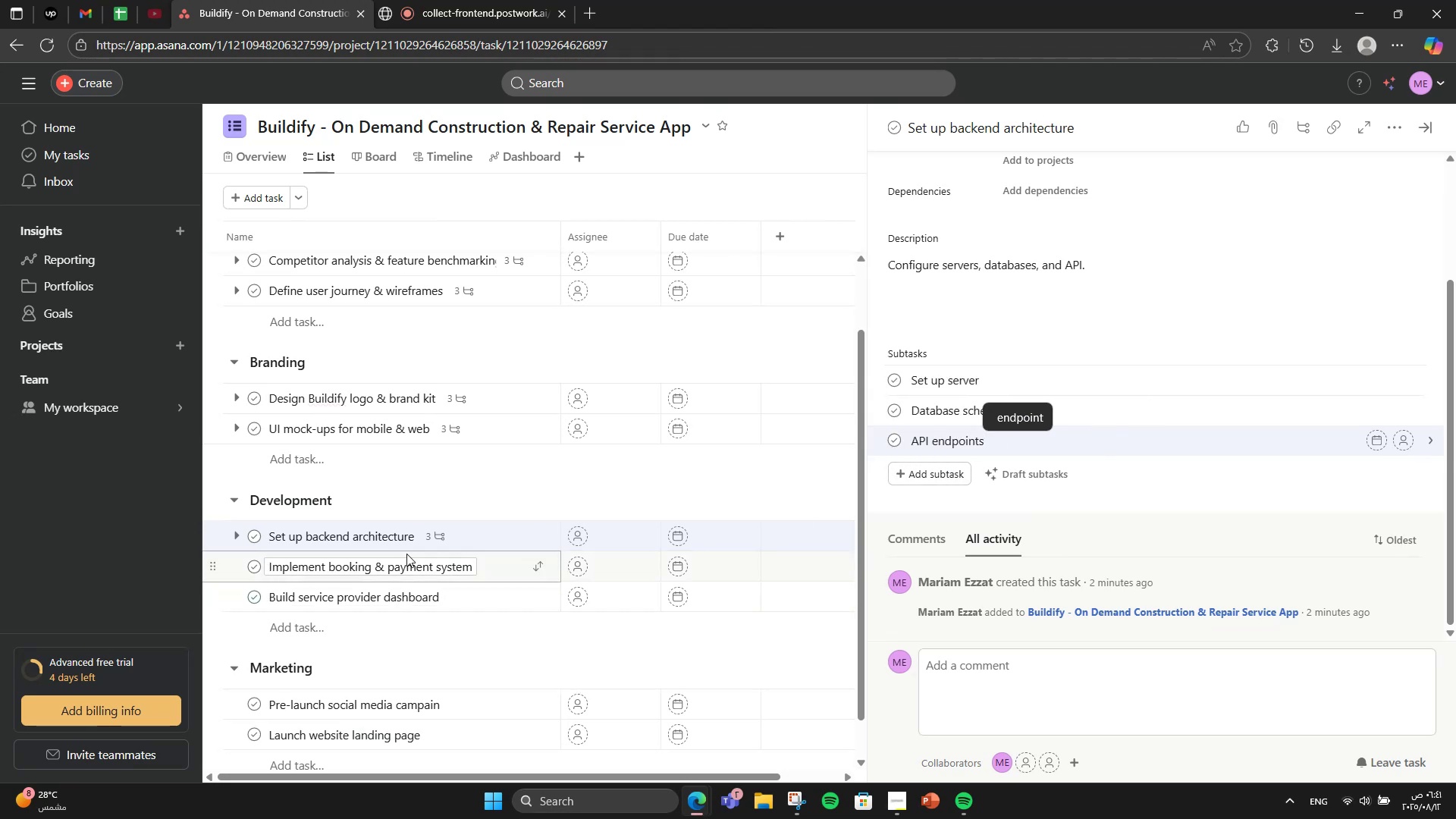 
left_click([497, 560])
 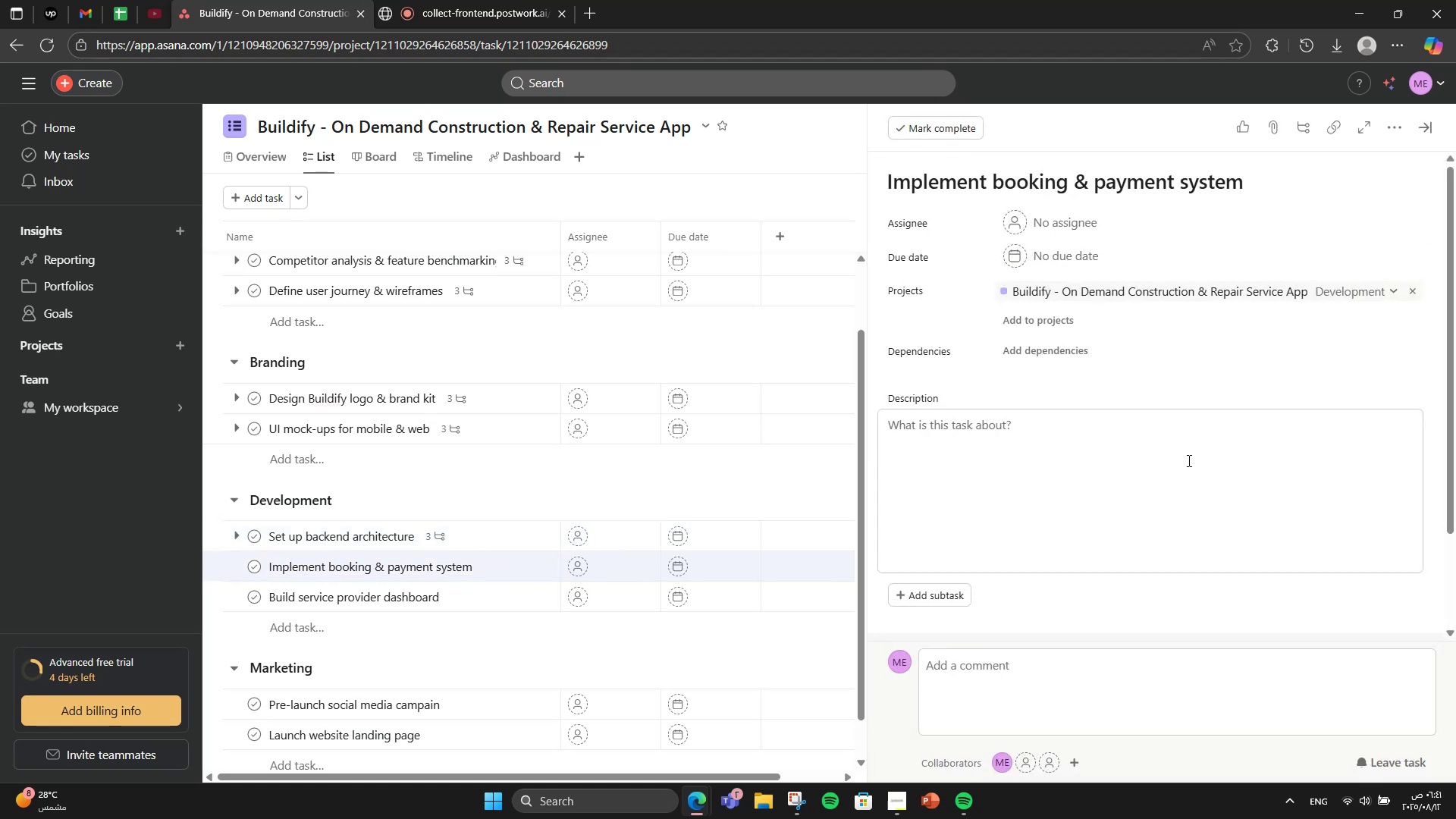 
scroll: coordinate [1171, 446], scroll_direction: down, amount: 3.0
 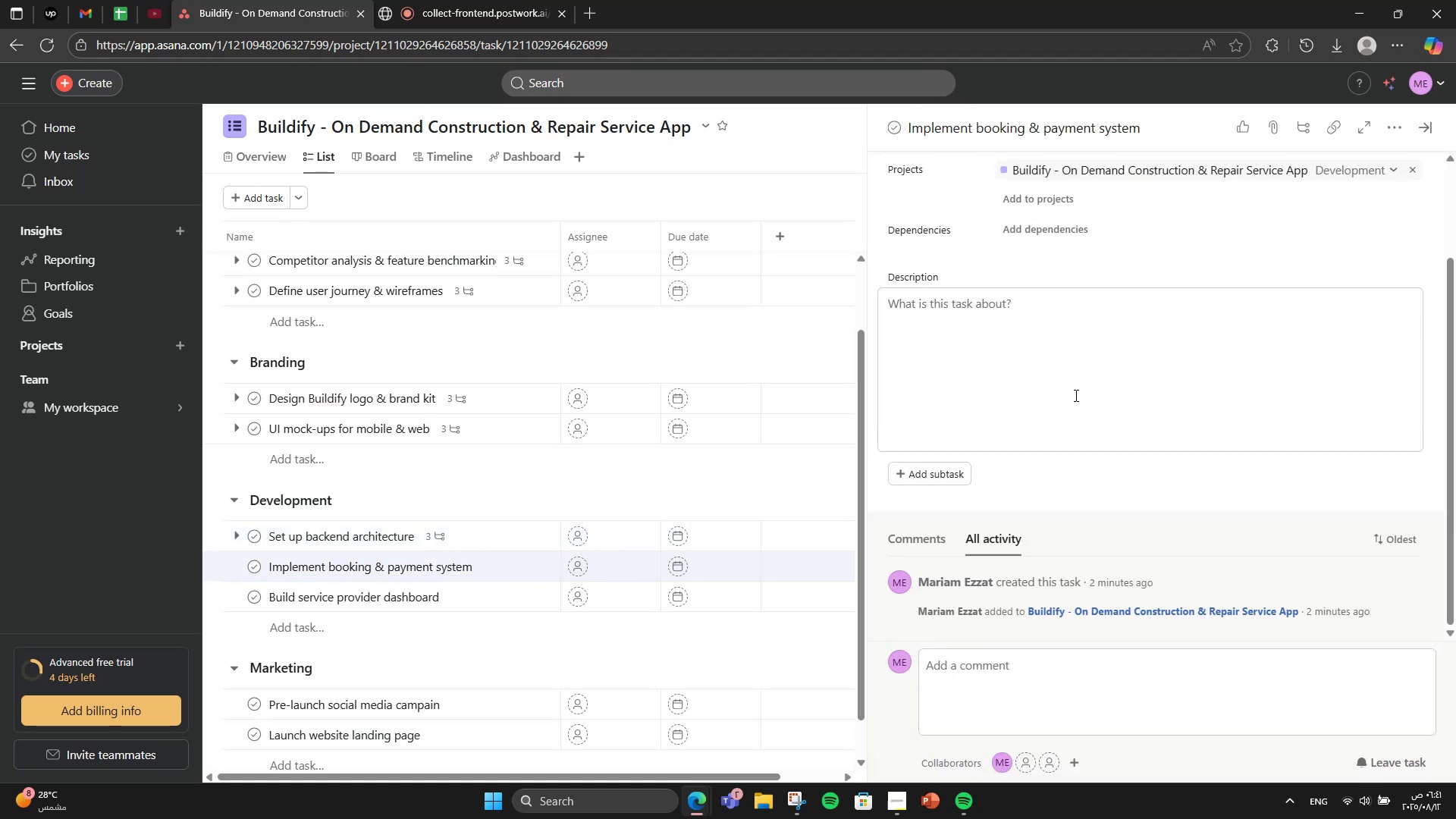 
left_click([1075, 395])
 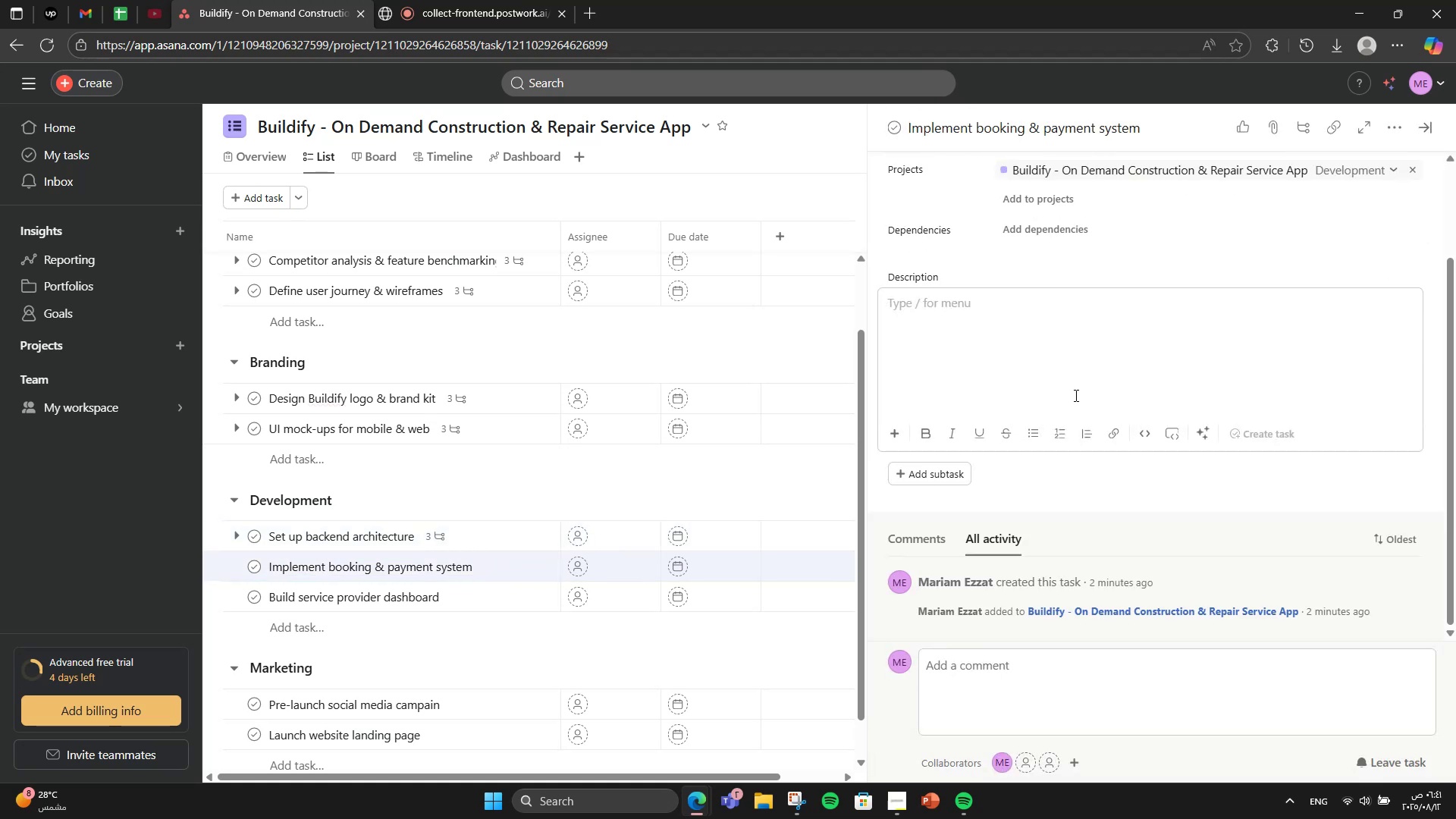 
type(Deve;)
key(Backspace)
type(lop service scheduling, payment gateway inter)
key(Backspace)
type(grato)
key(Backspace)
type(ion.)
 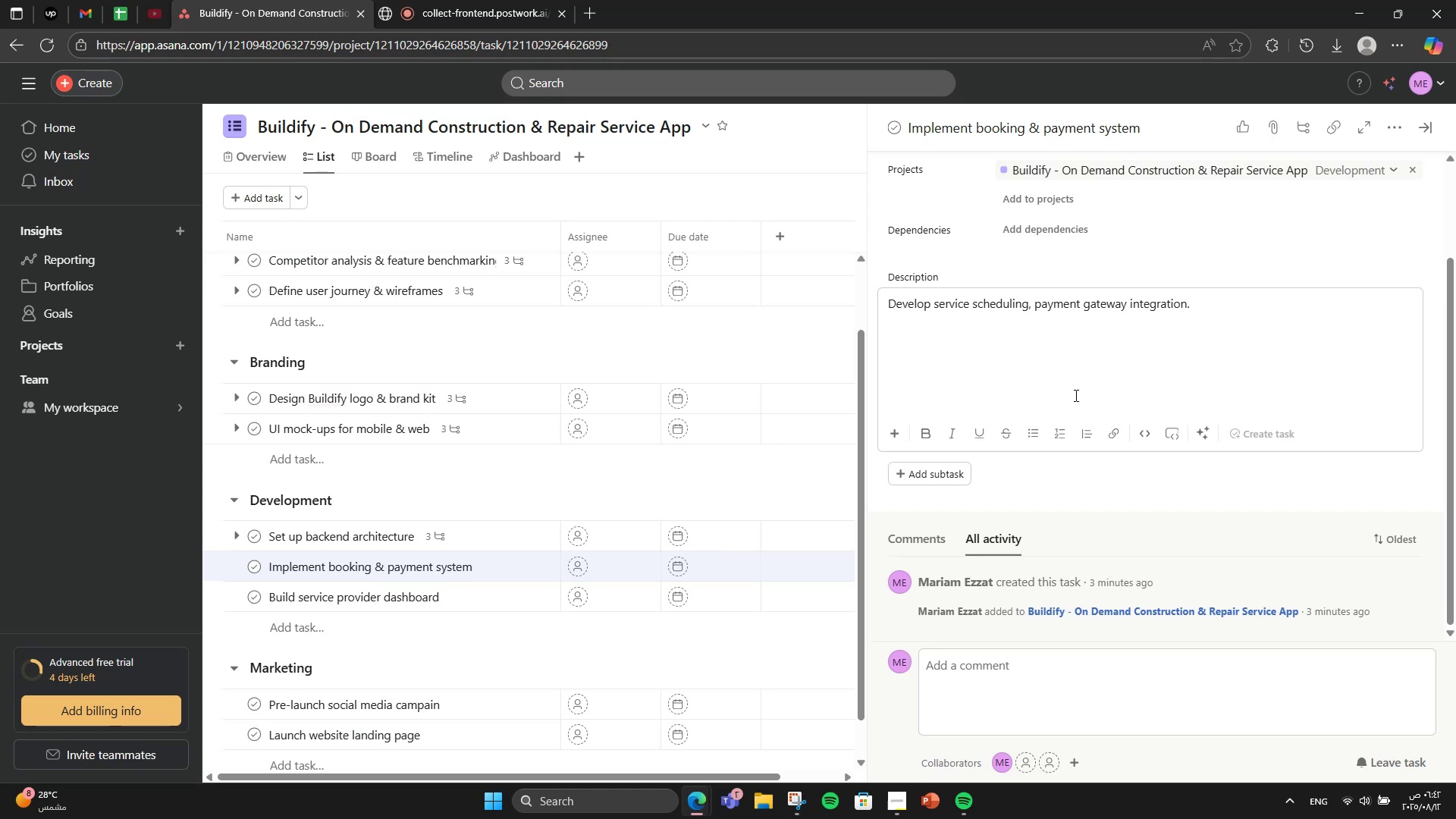 
wait(6.38)
 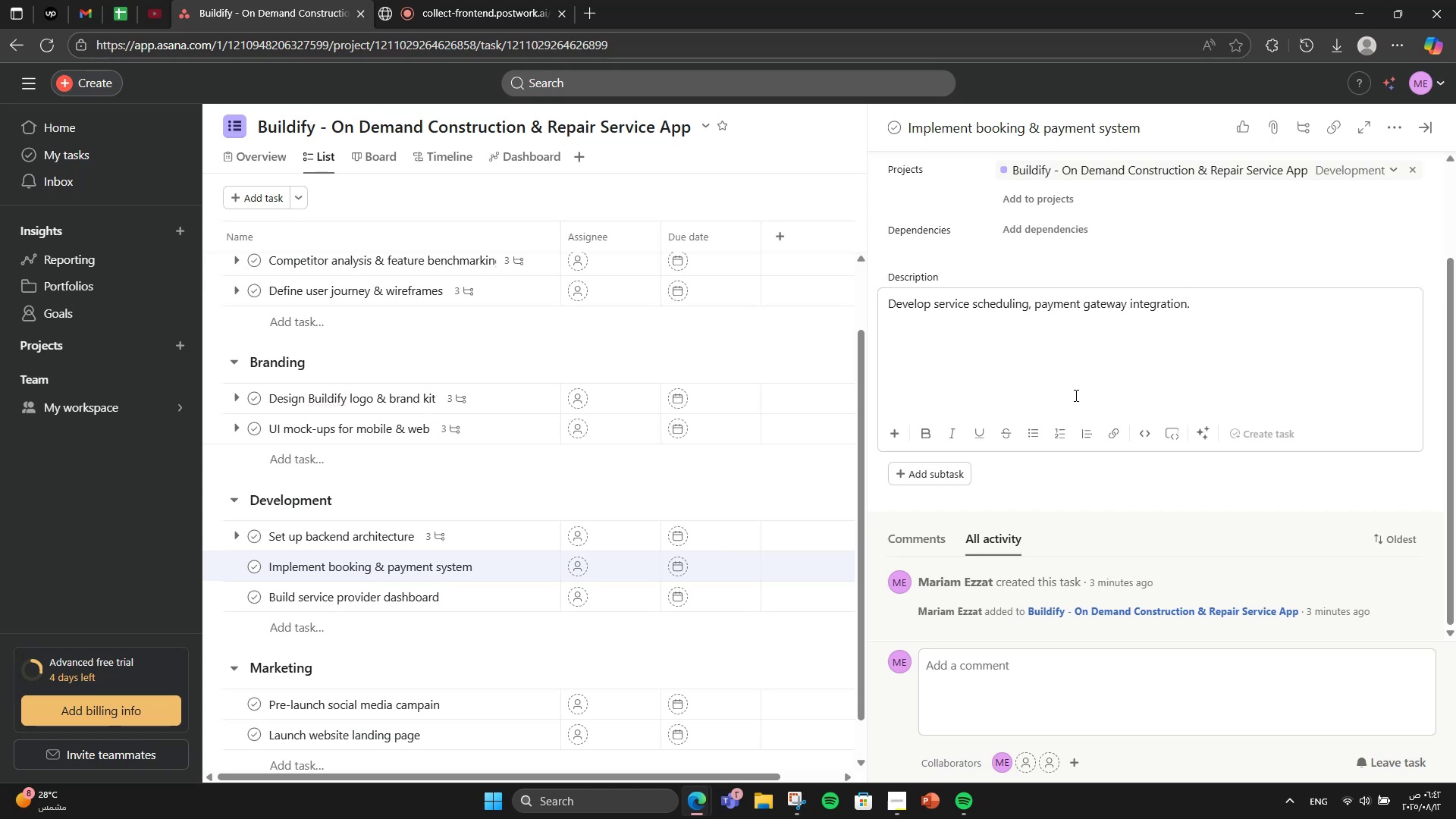 
left_click([924, 462])
 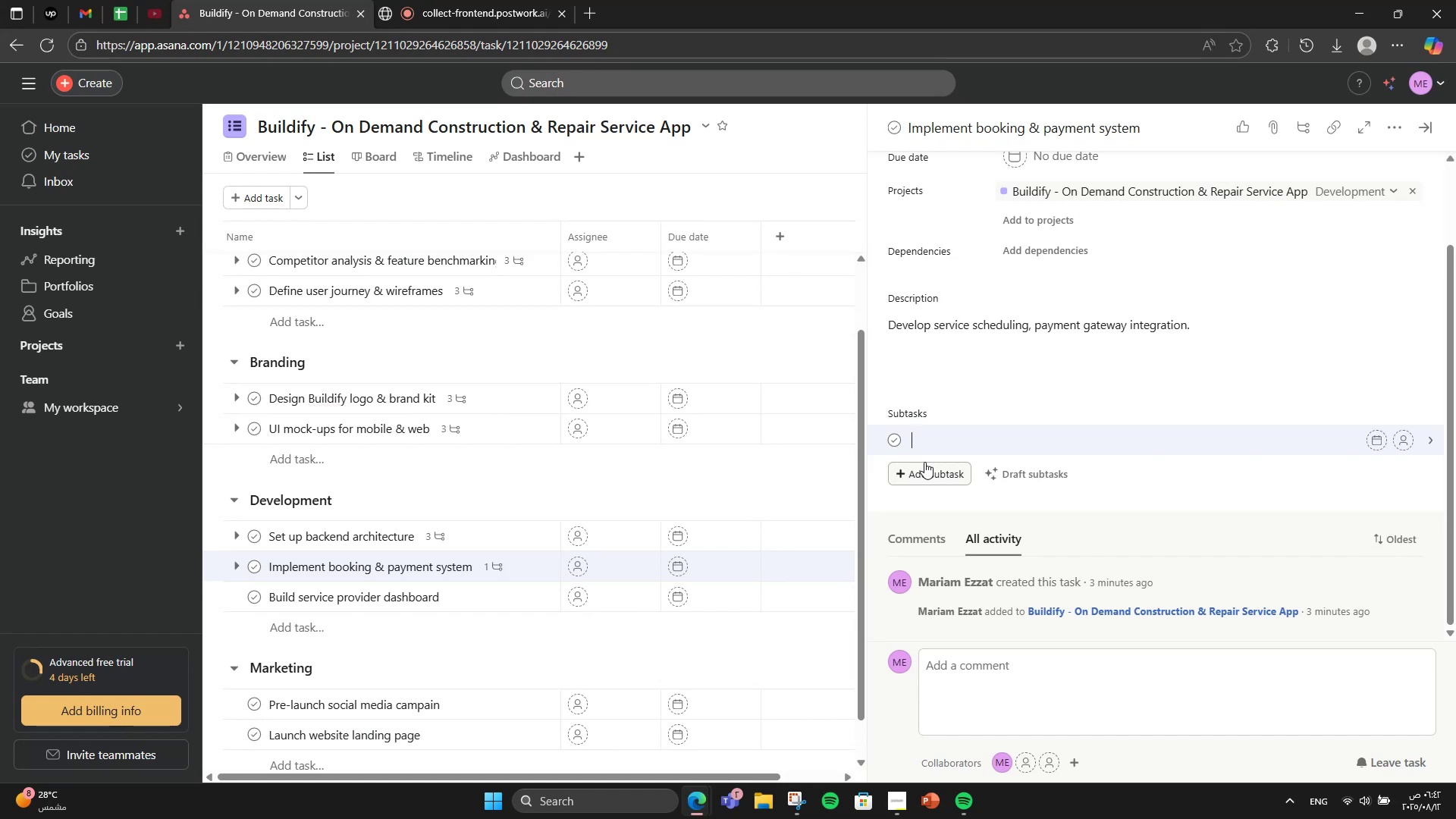 
type(Booking ;)
key(Backspace)
type(logic)
 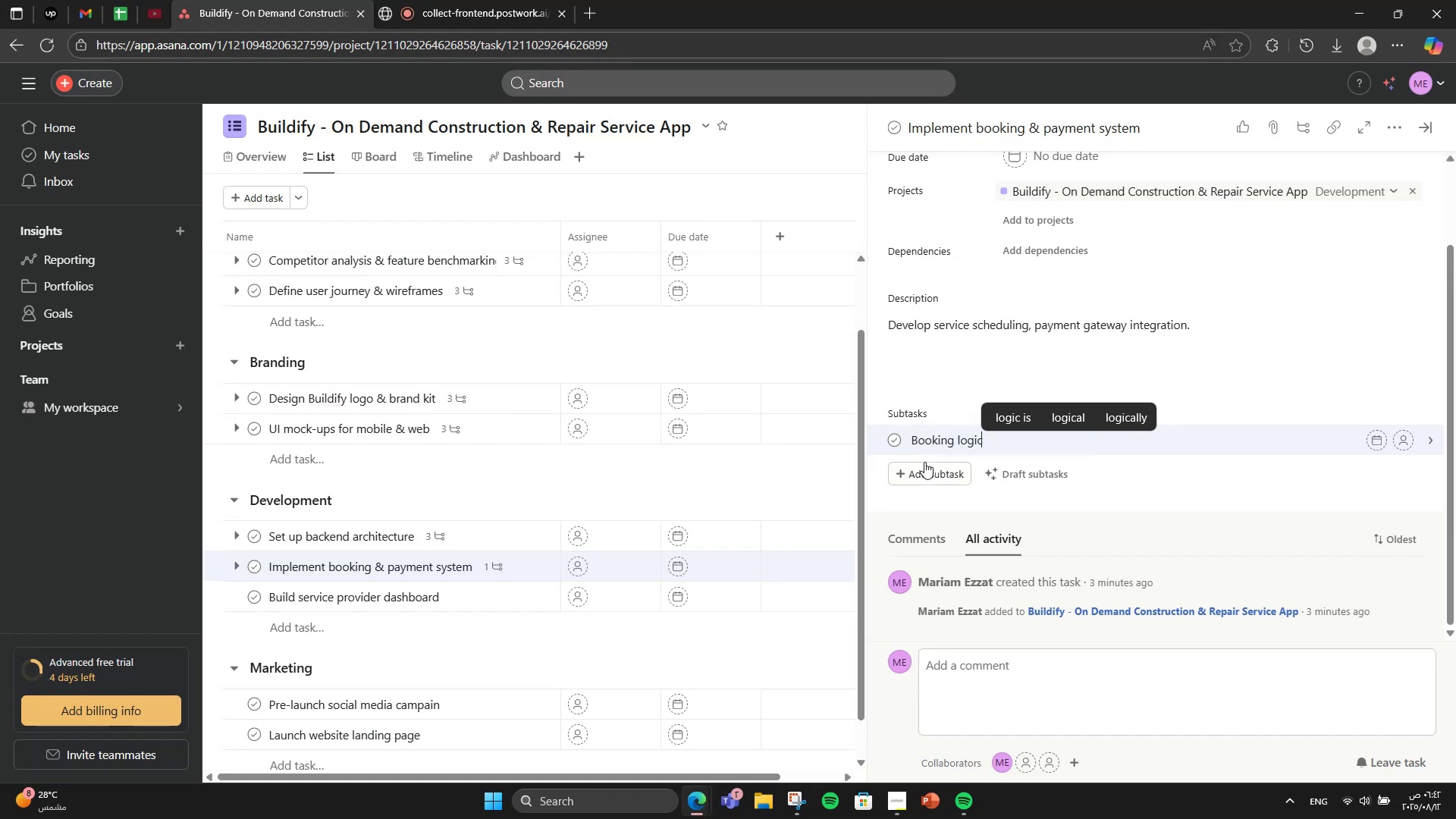 
key(Enter)
 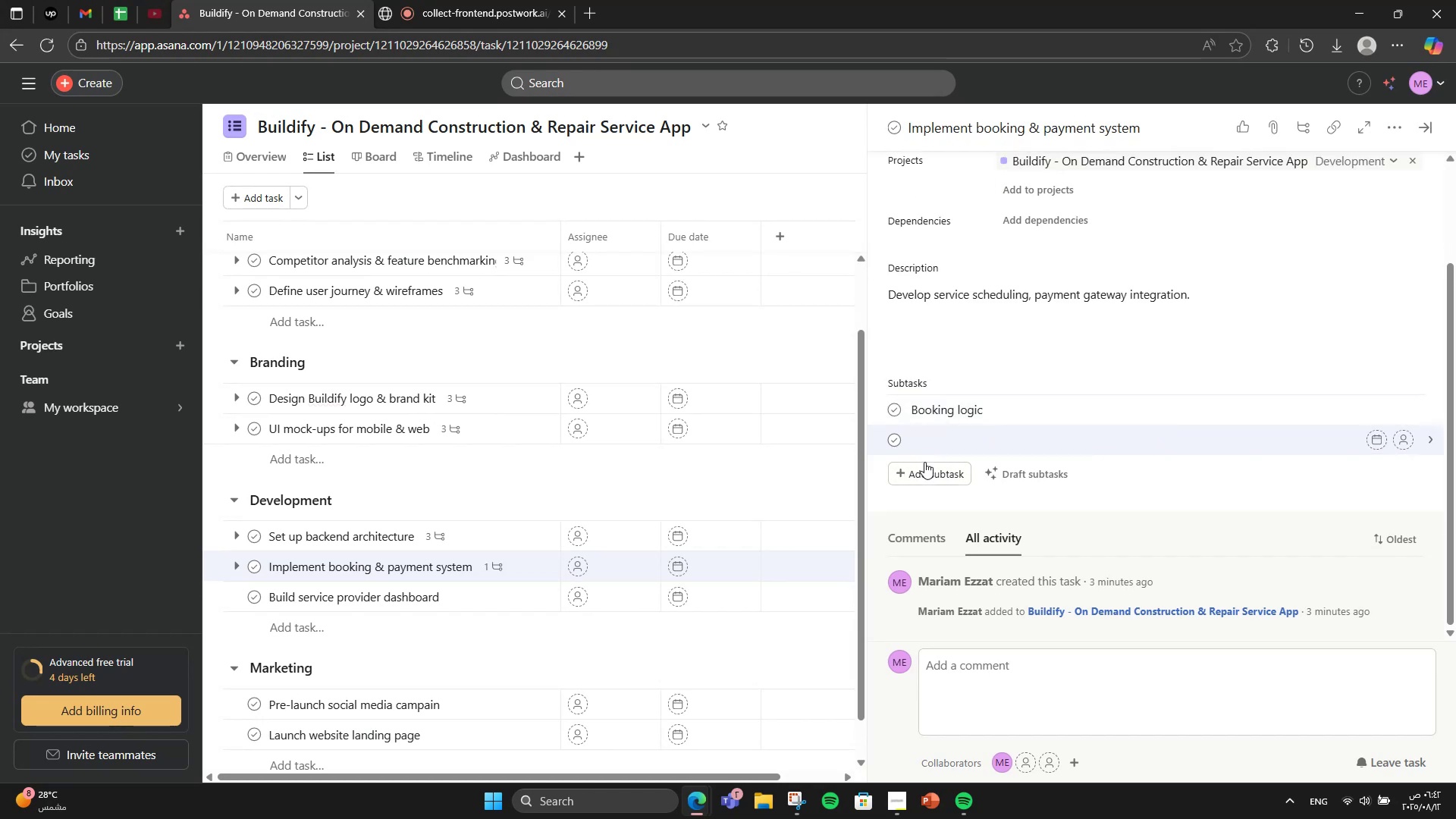 
type(Payment API)
 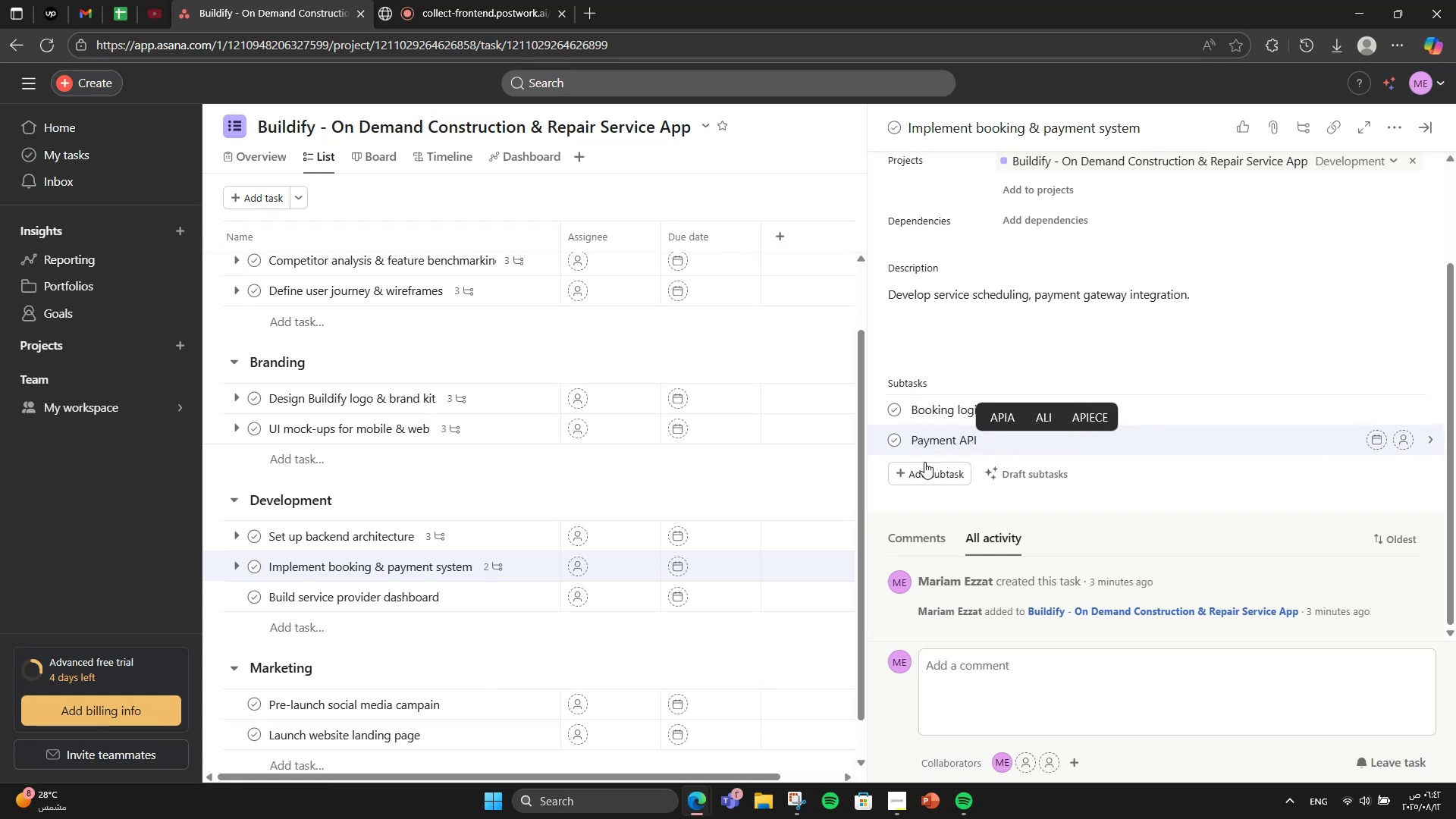 
key(Enter)
 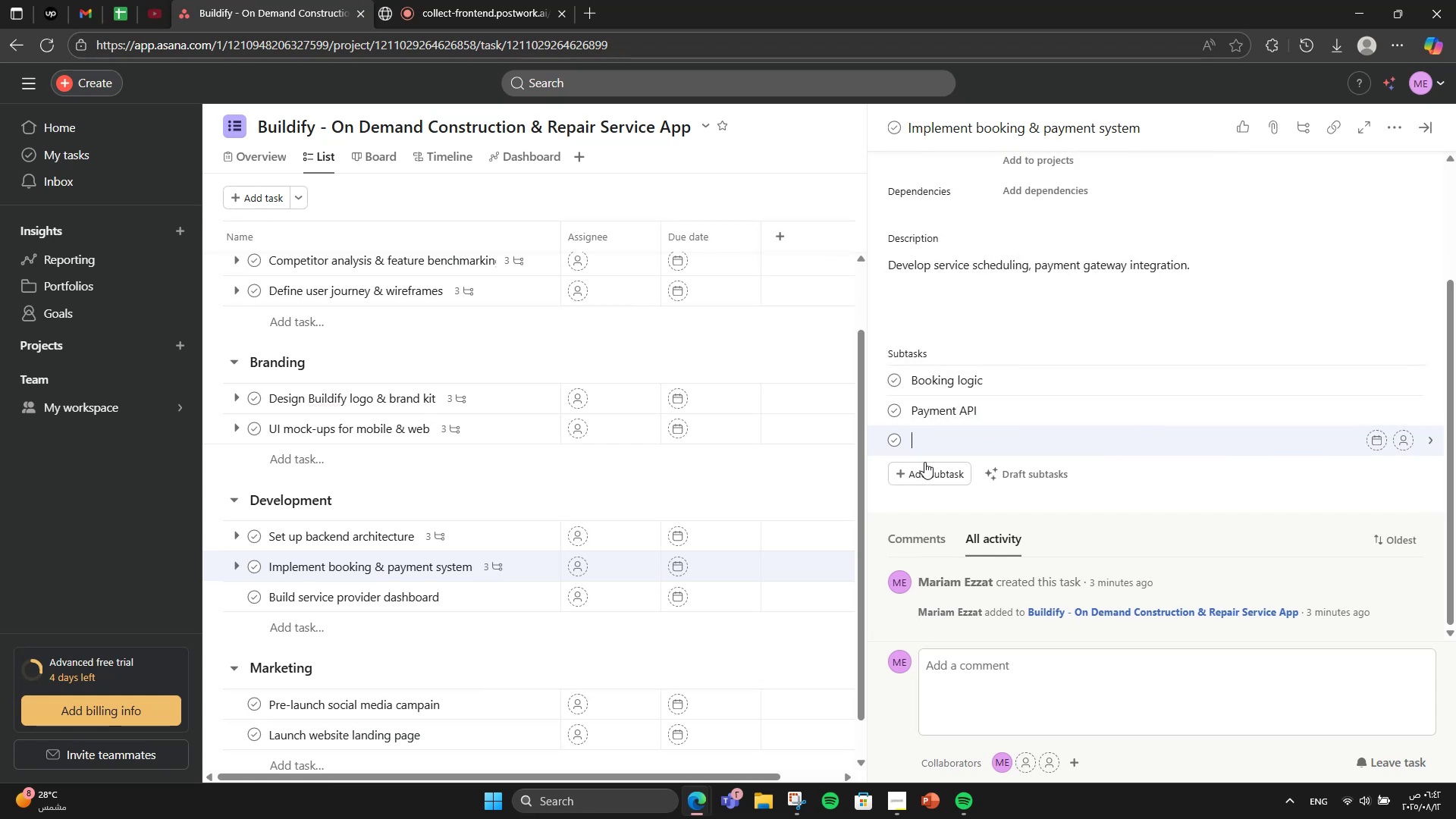 
type(Testing)
 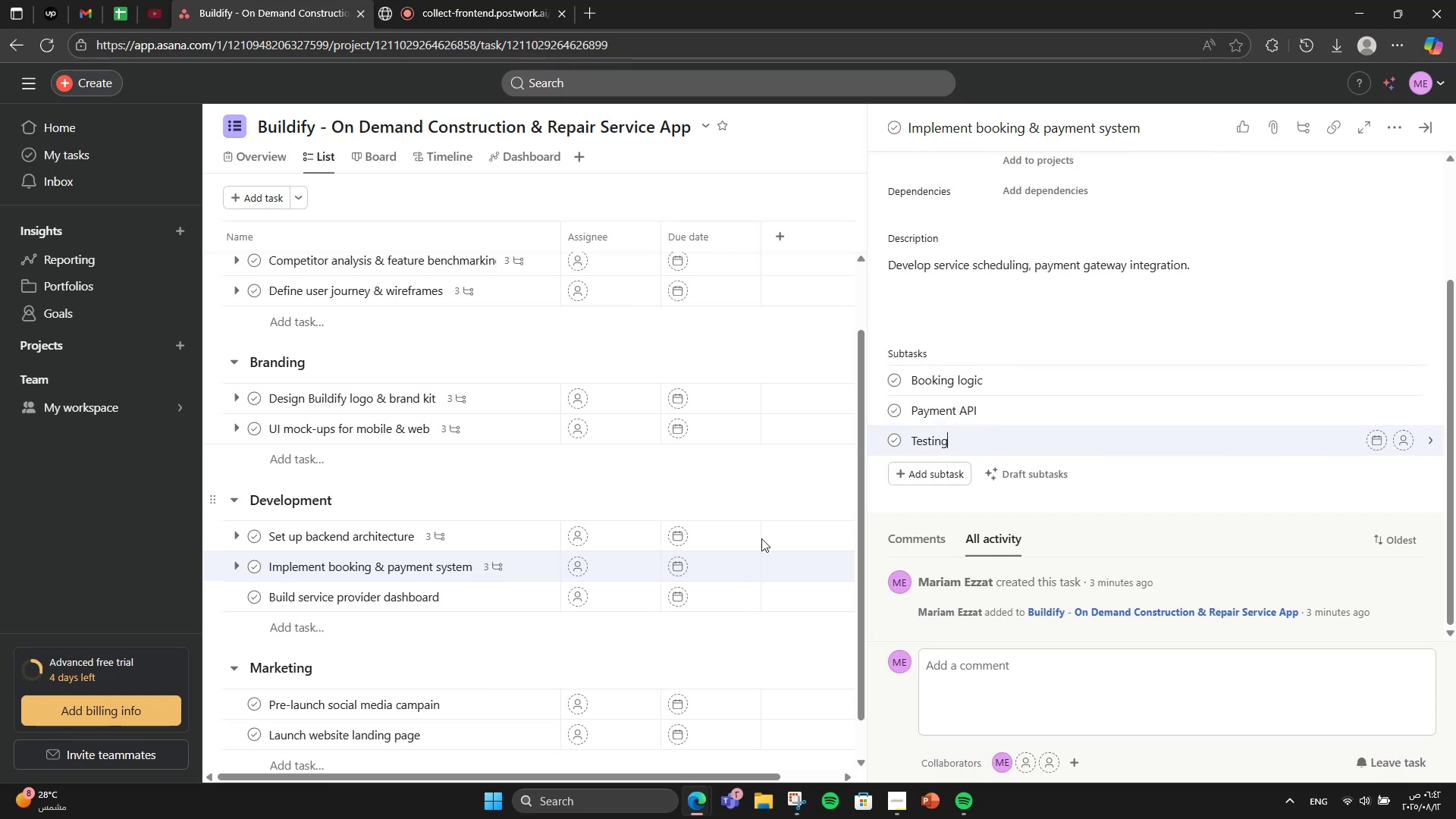 
left_click([453, 603])
 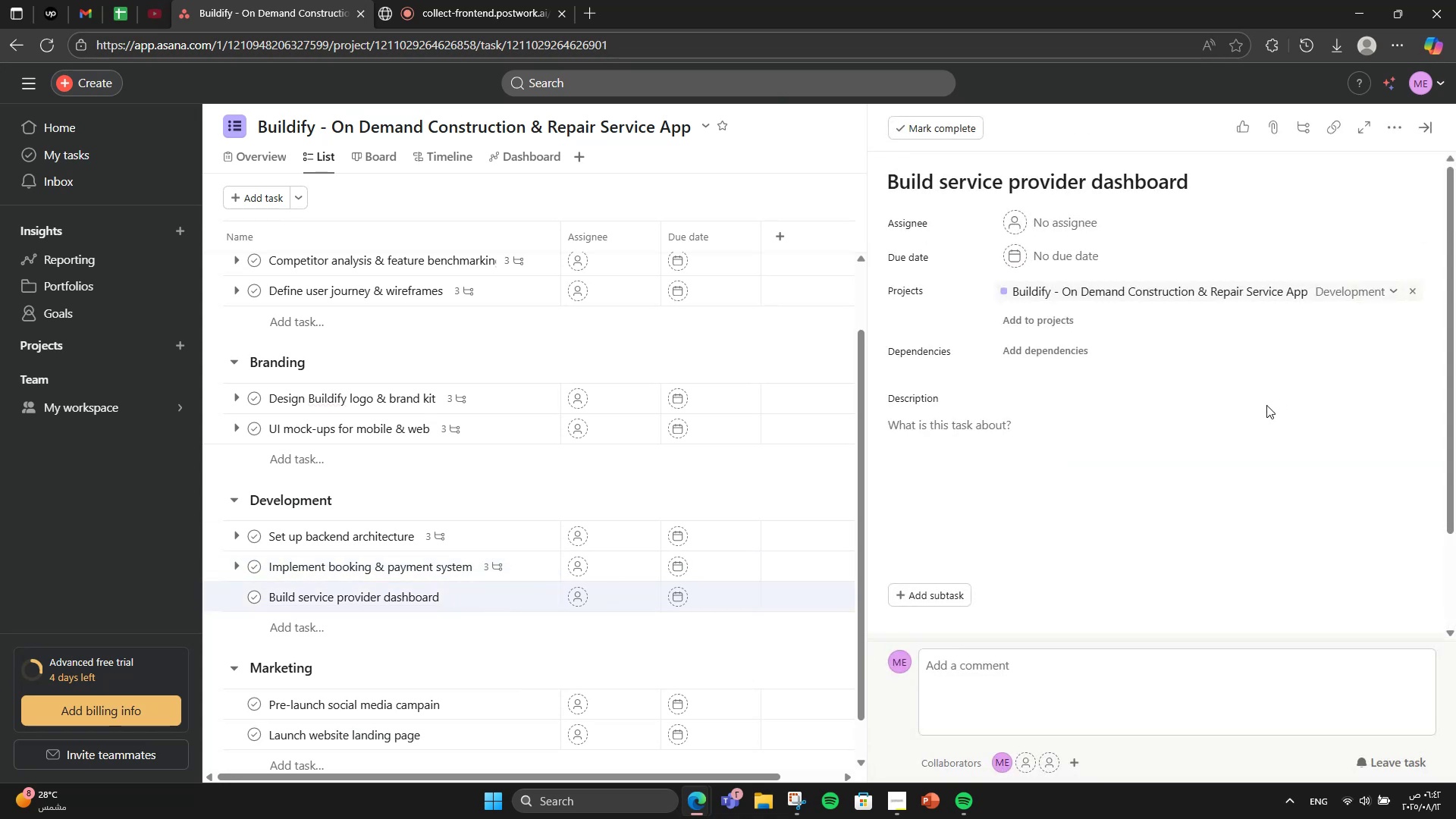 
left_click([1219, 426])
 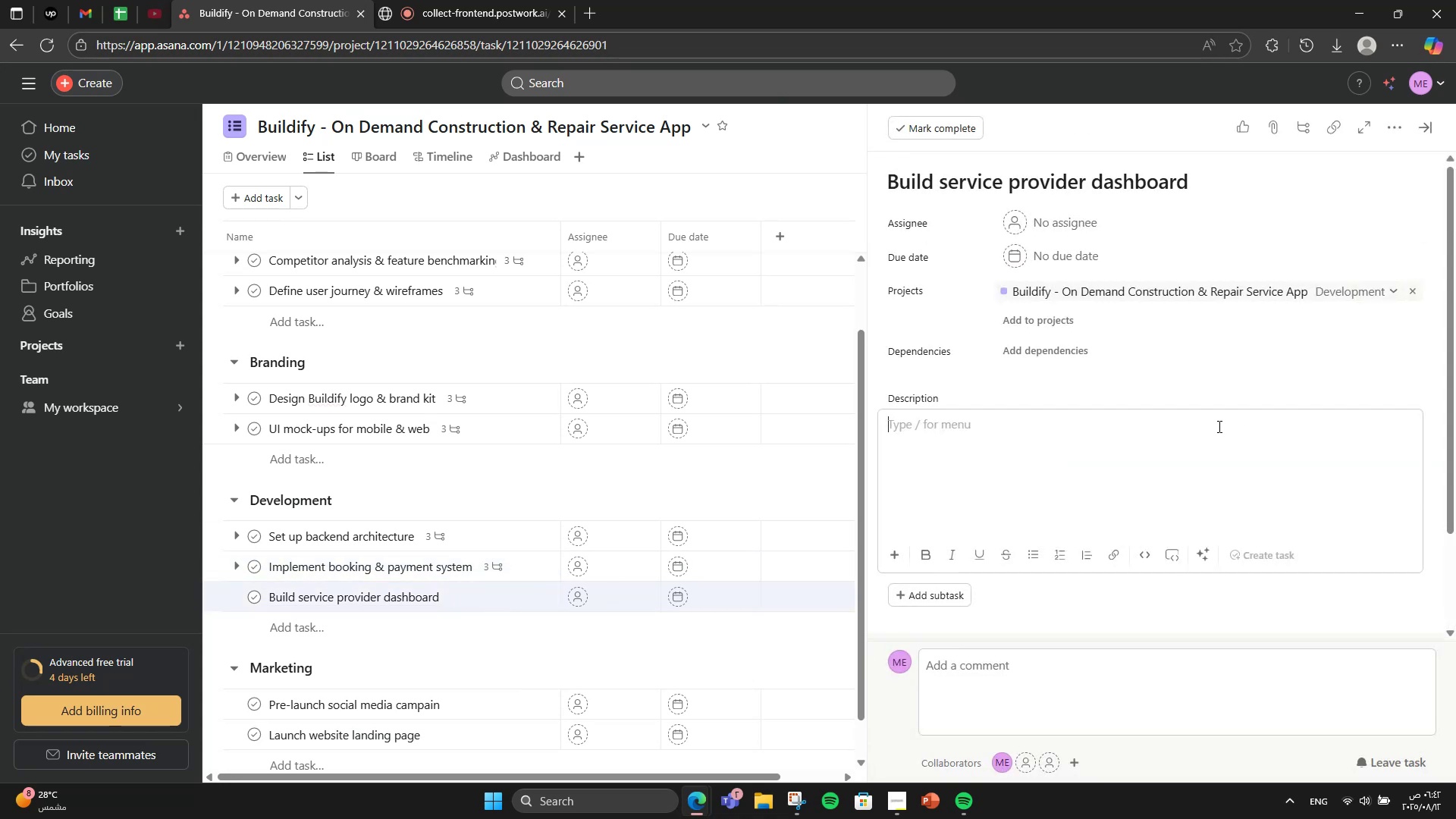 
left_click([1218, 426])
 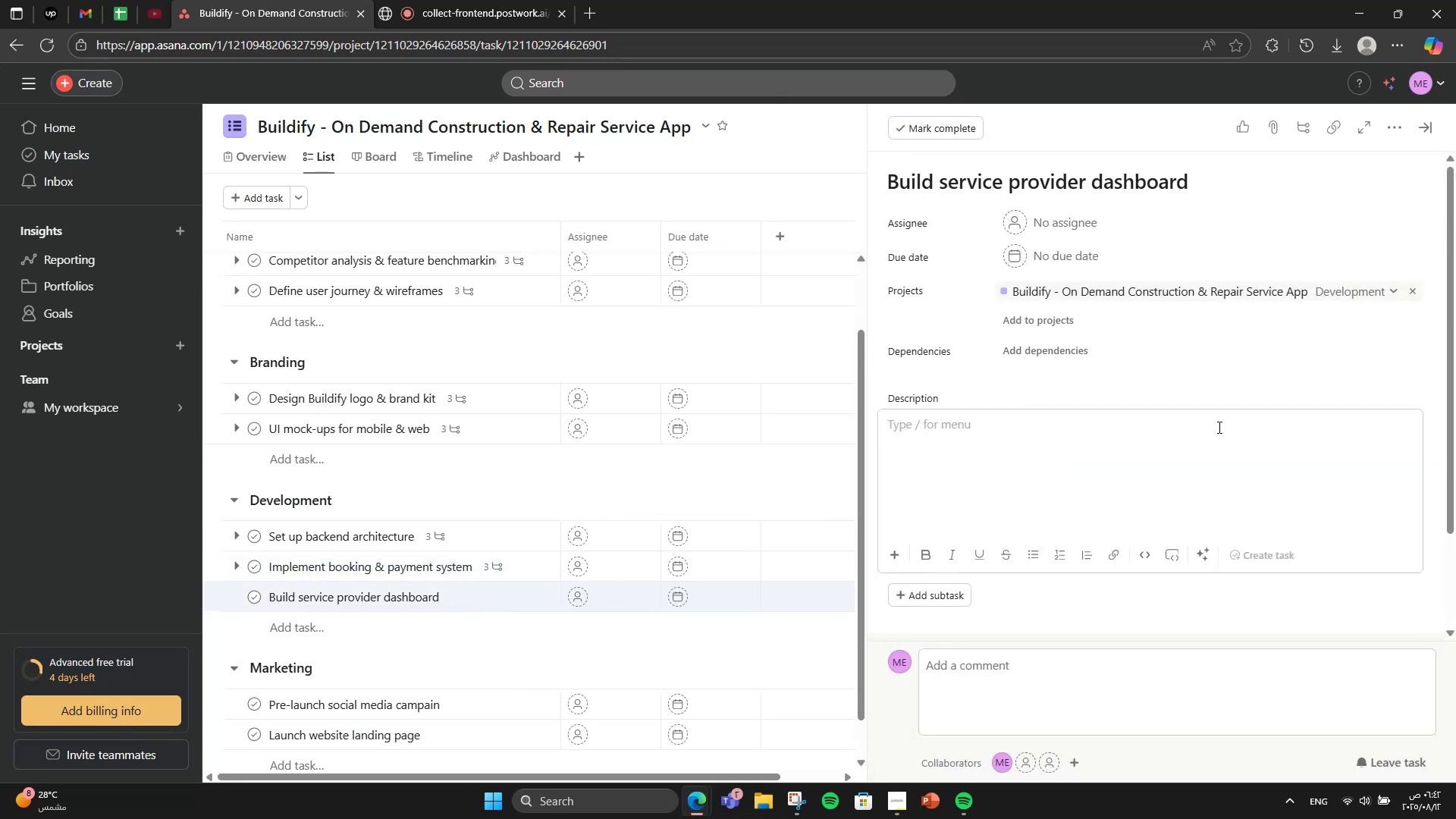 
type(Create a portal for contractors to manage jobs)
 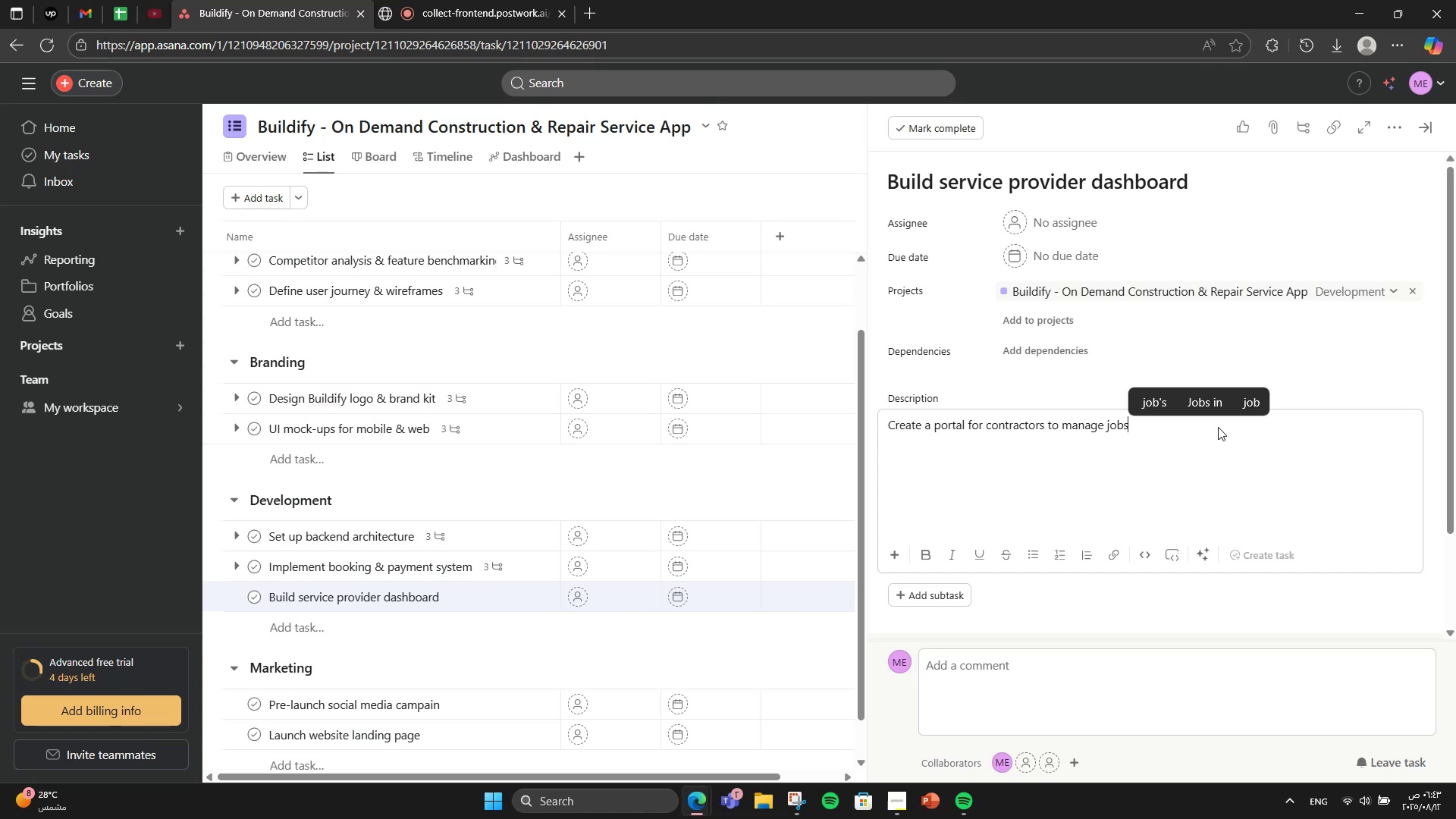 
wait(5.94)
 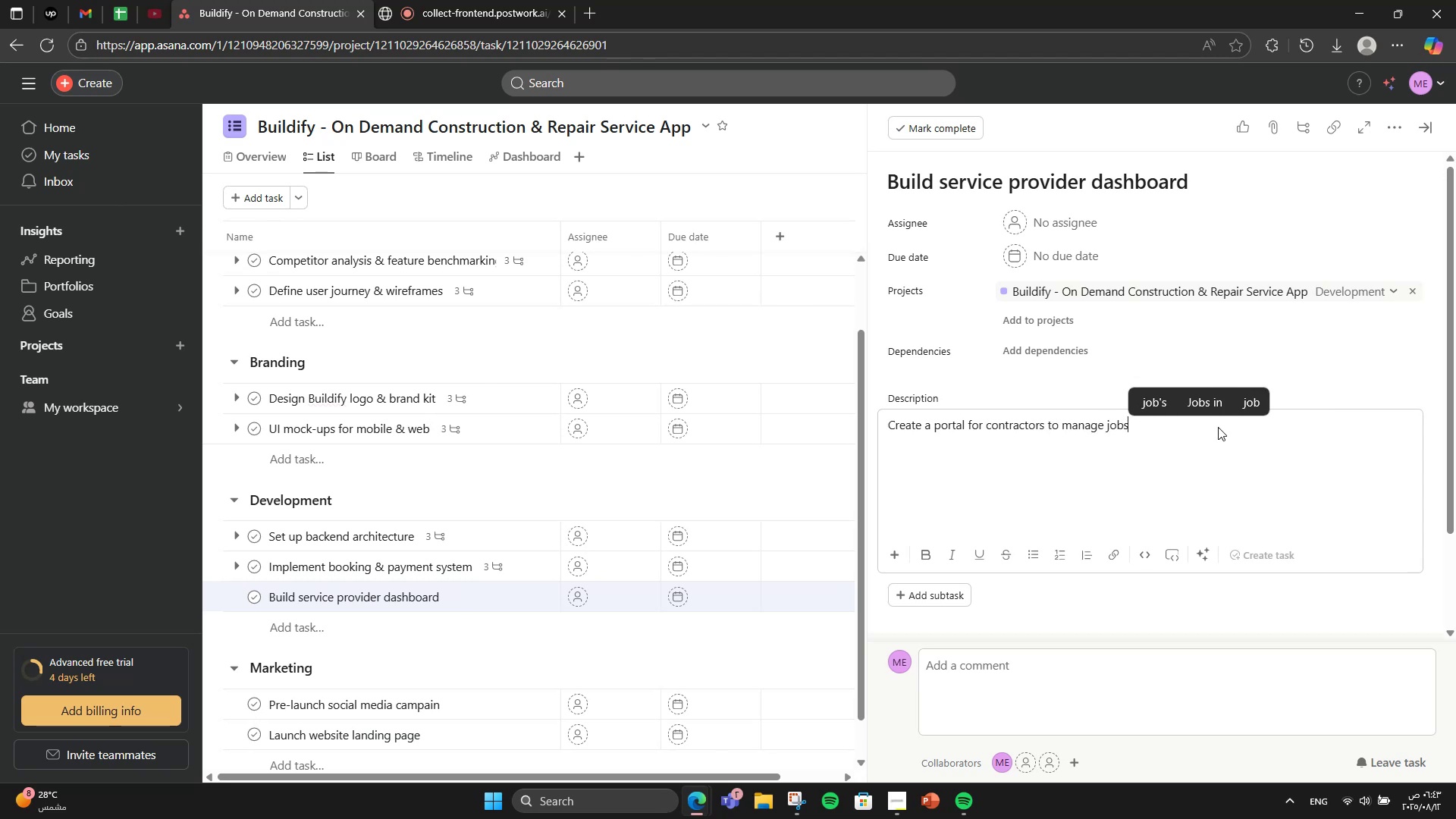 
left_click([959, 595])
 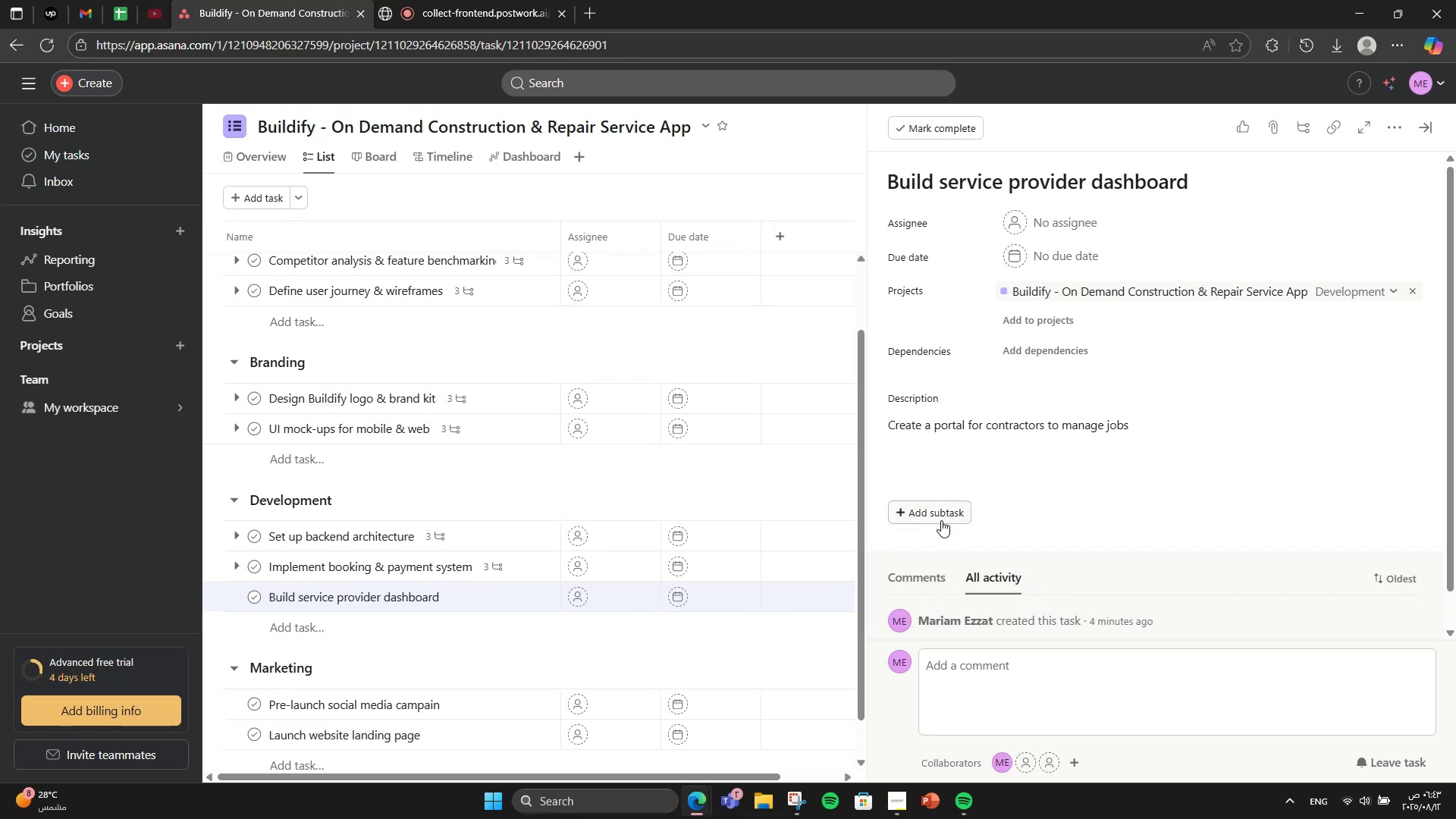 
left_click([946, 516])
 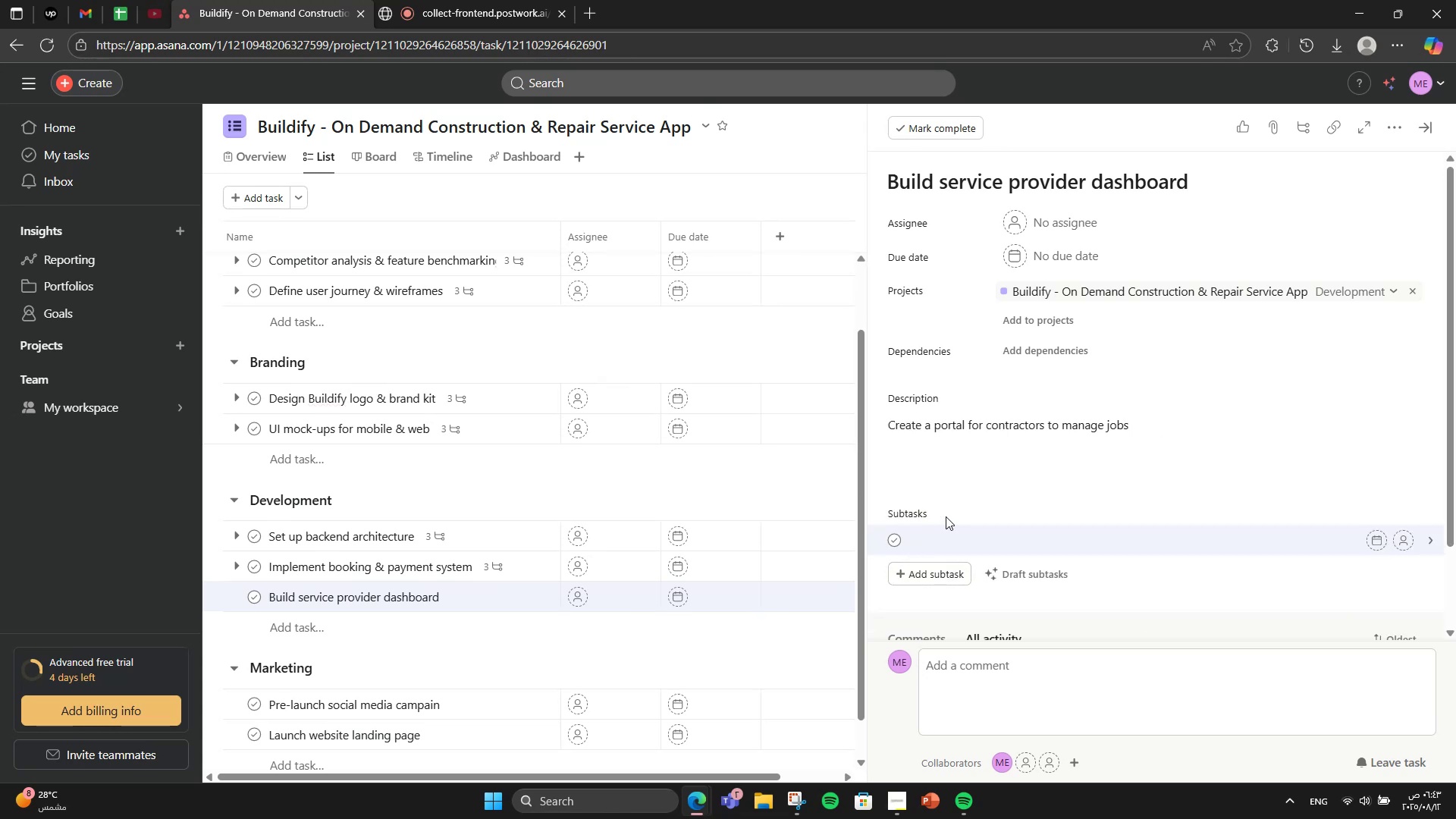 
type(Job list)
 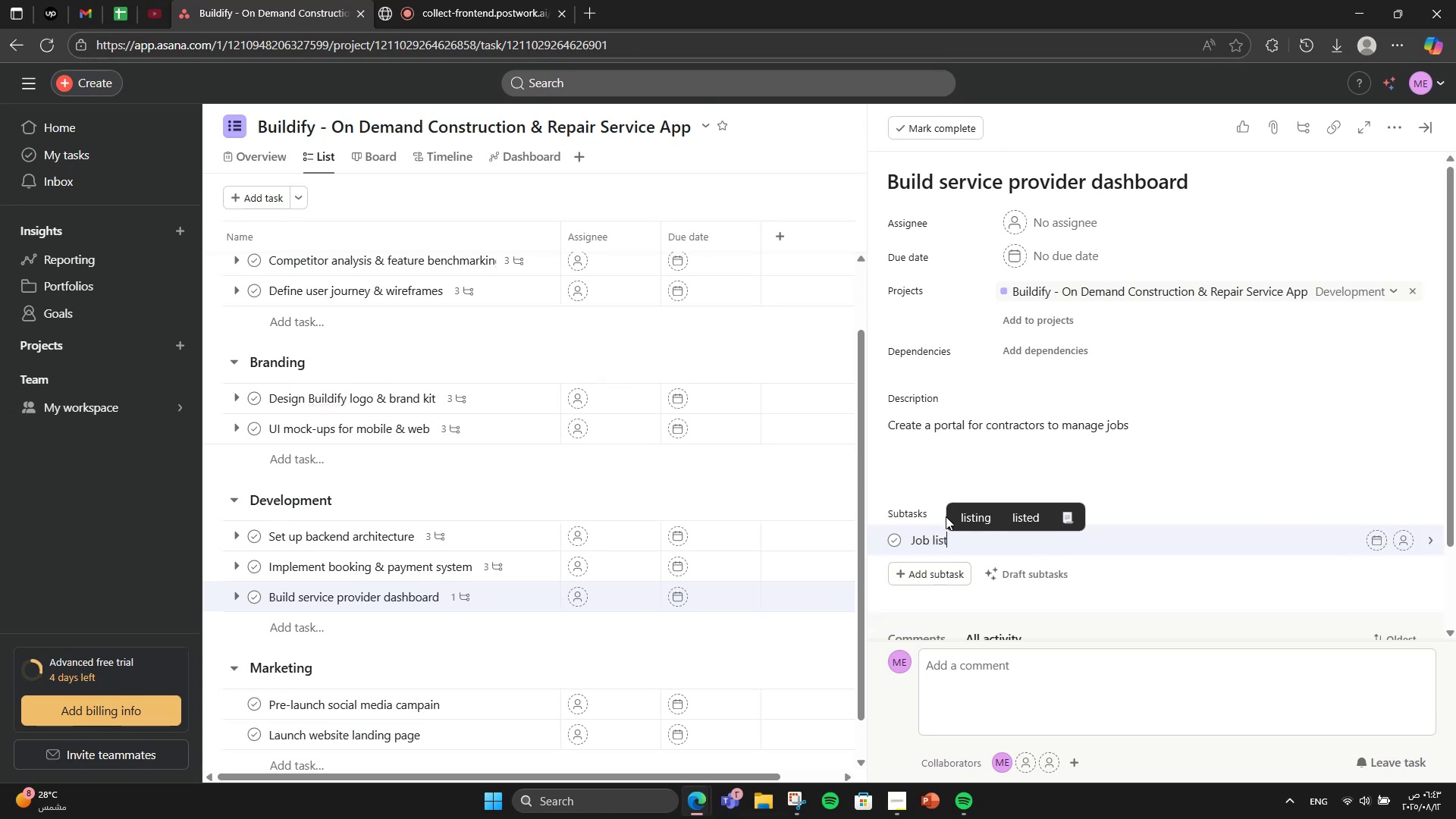 
key(Enter)
 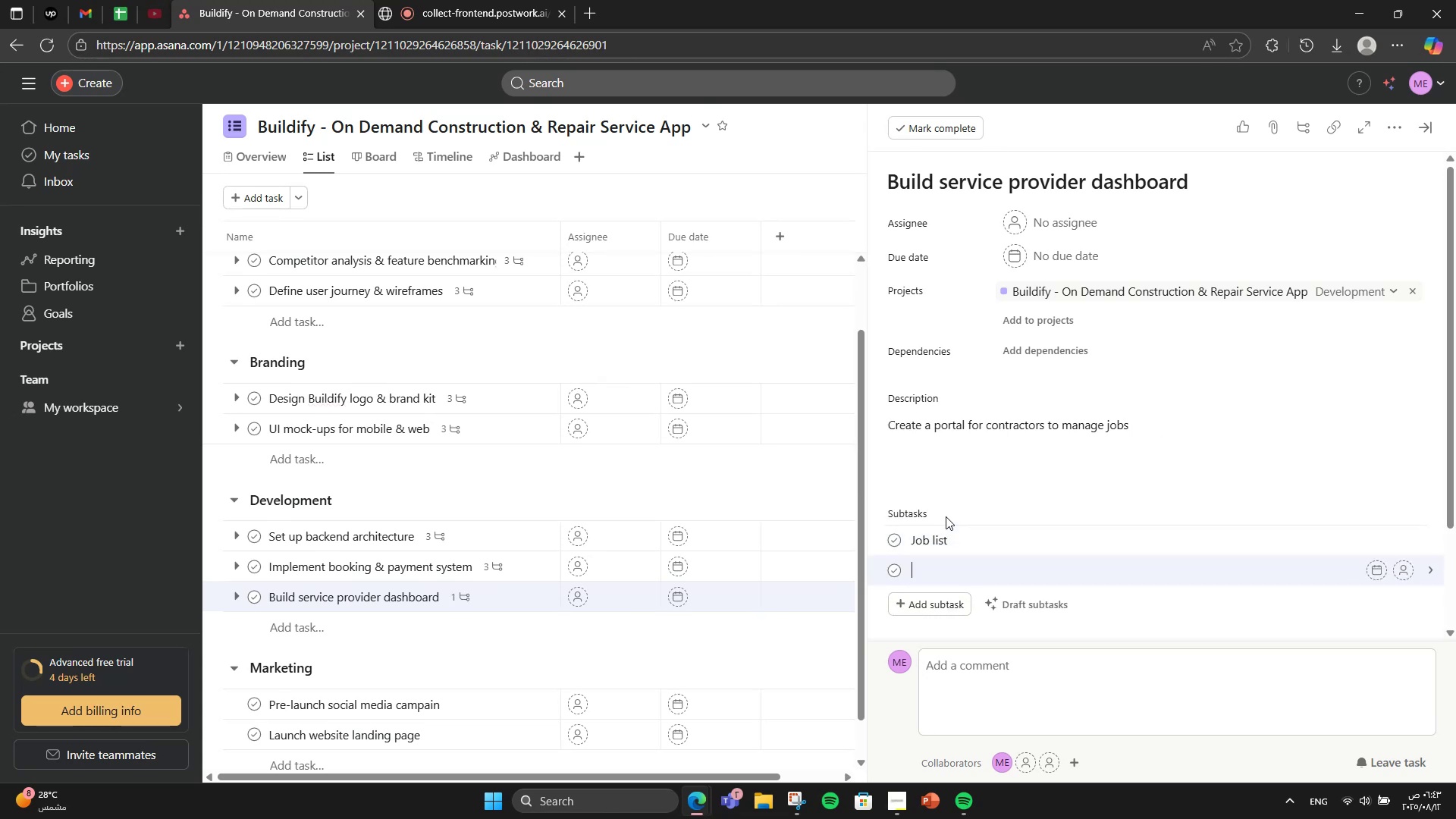 
type(Profile settings)
 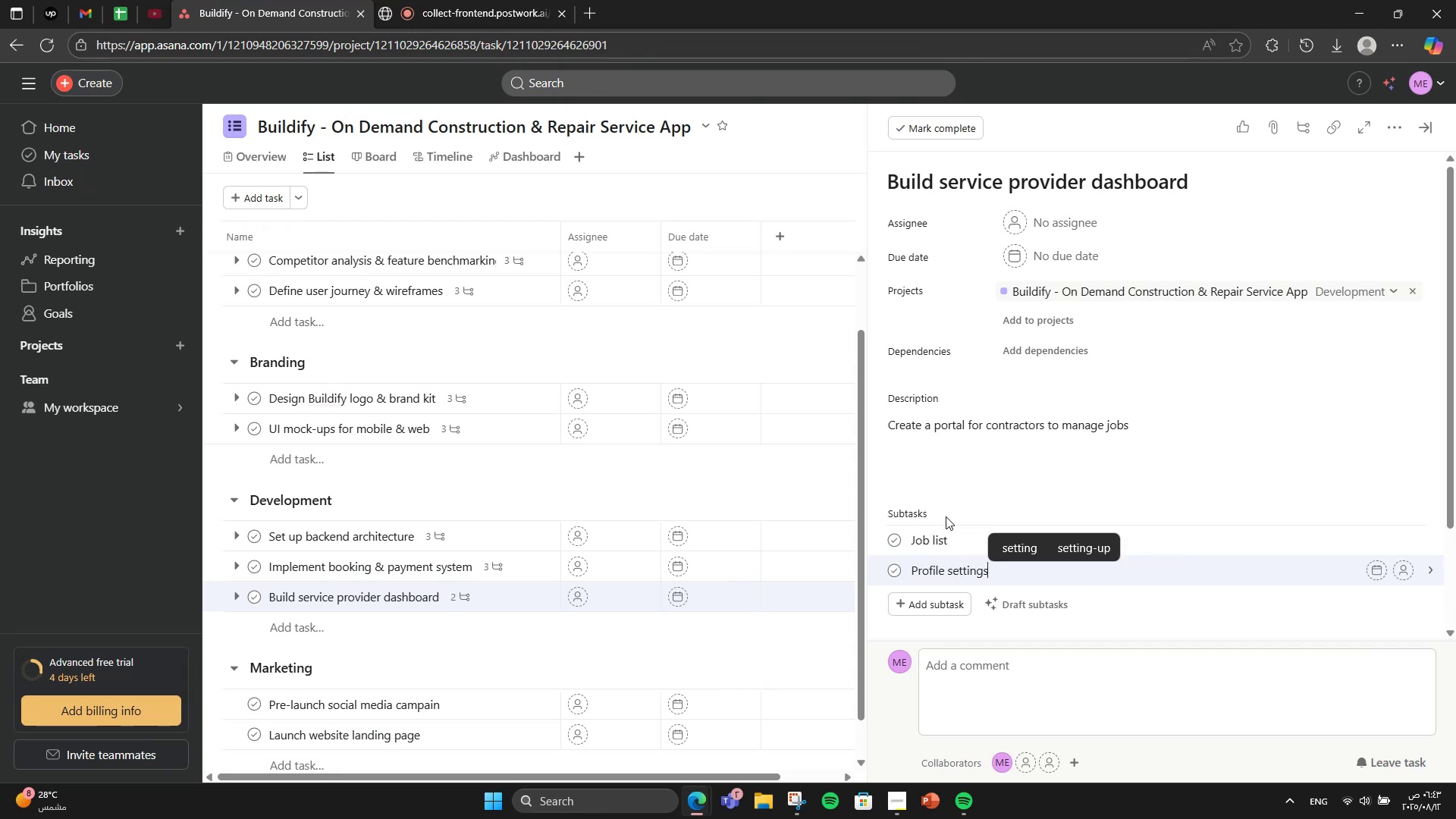 
key(Enter)
 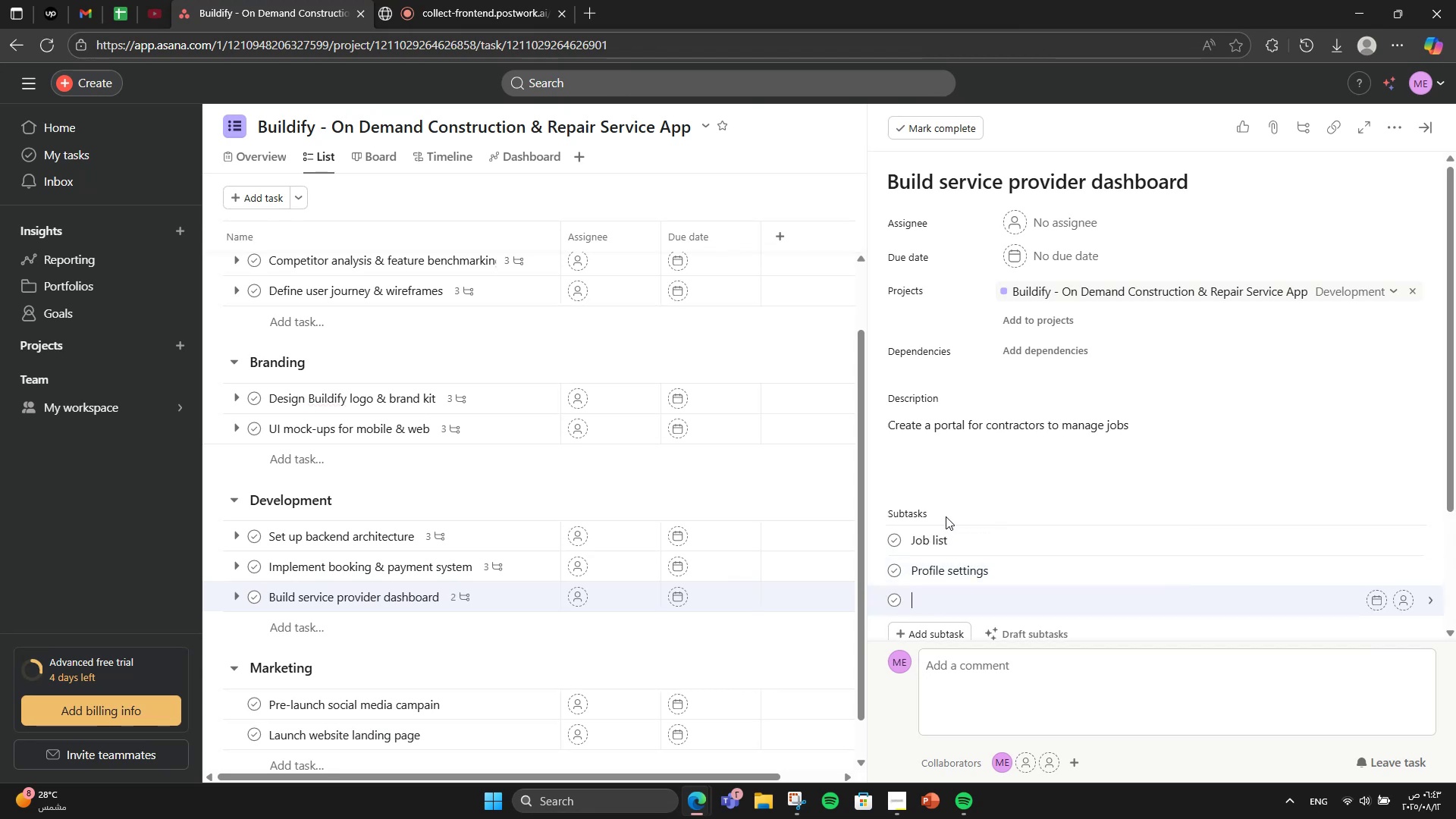 
type(Analytics)
 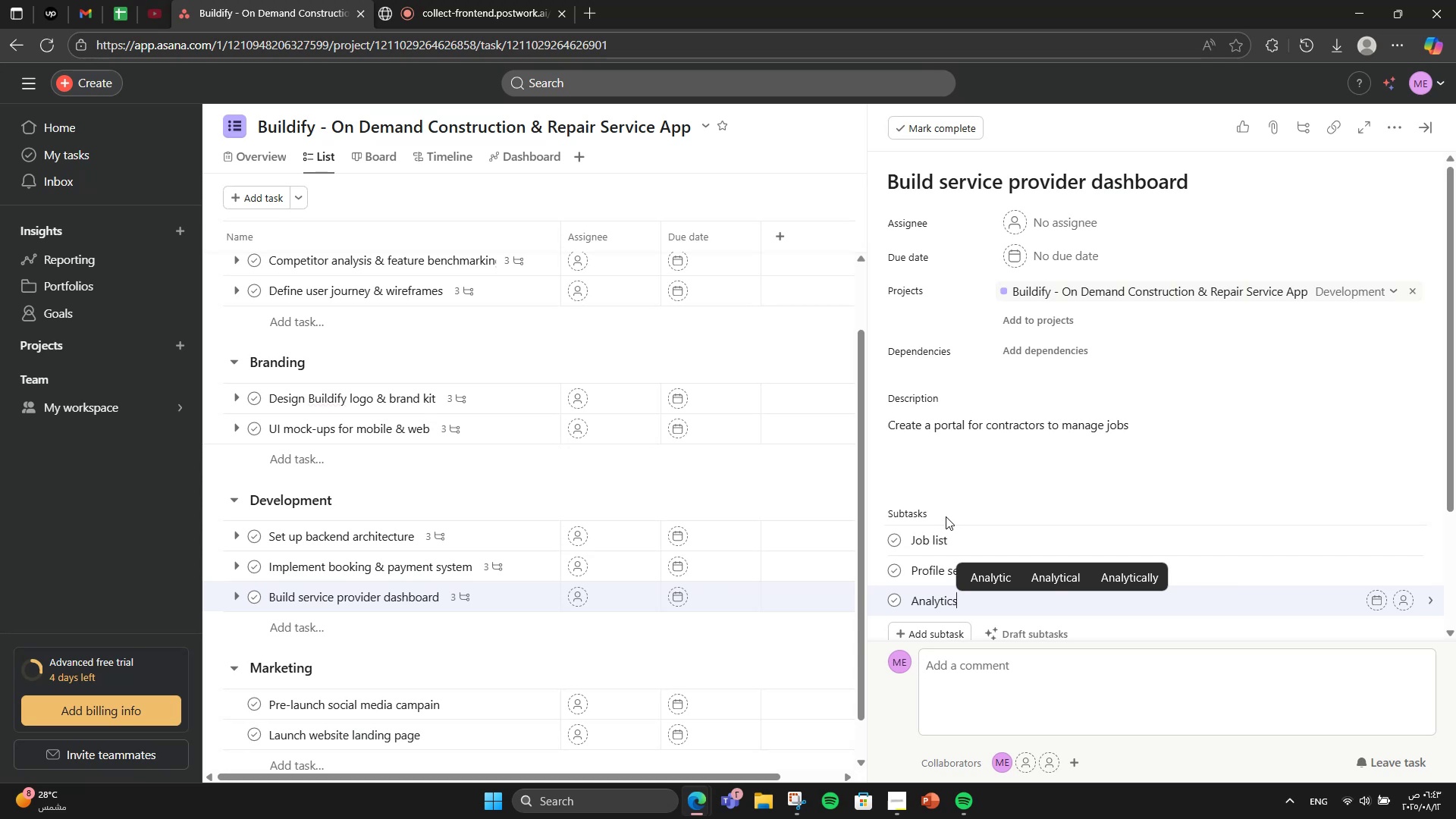 
wait(7.12)
 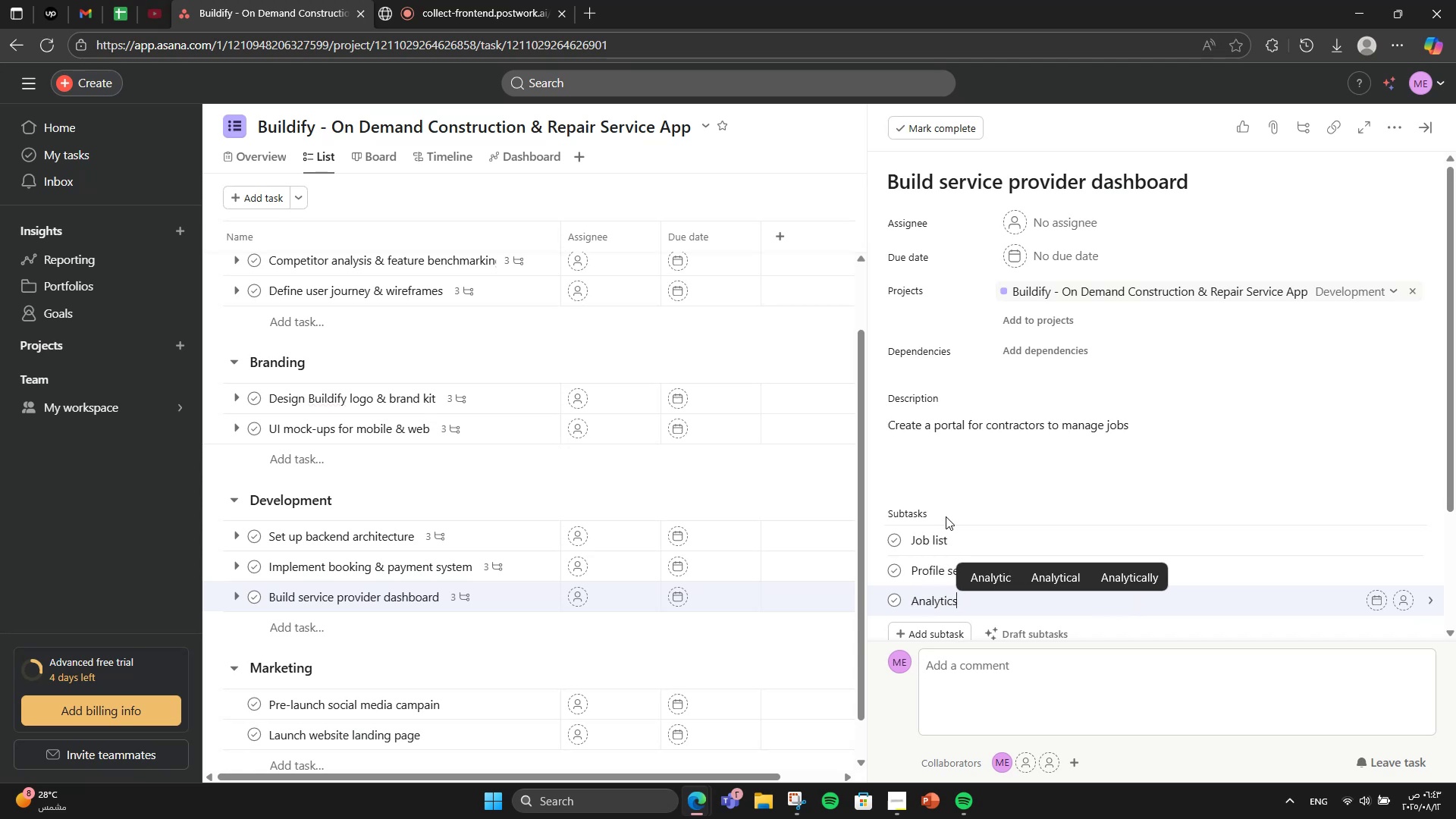 
left_click([384, 0])
 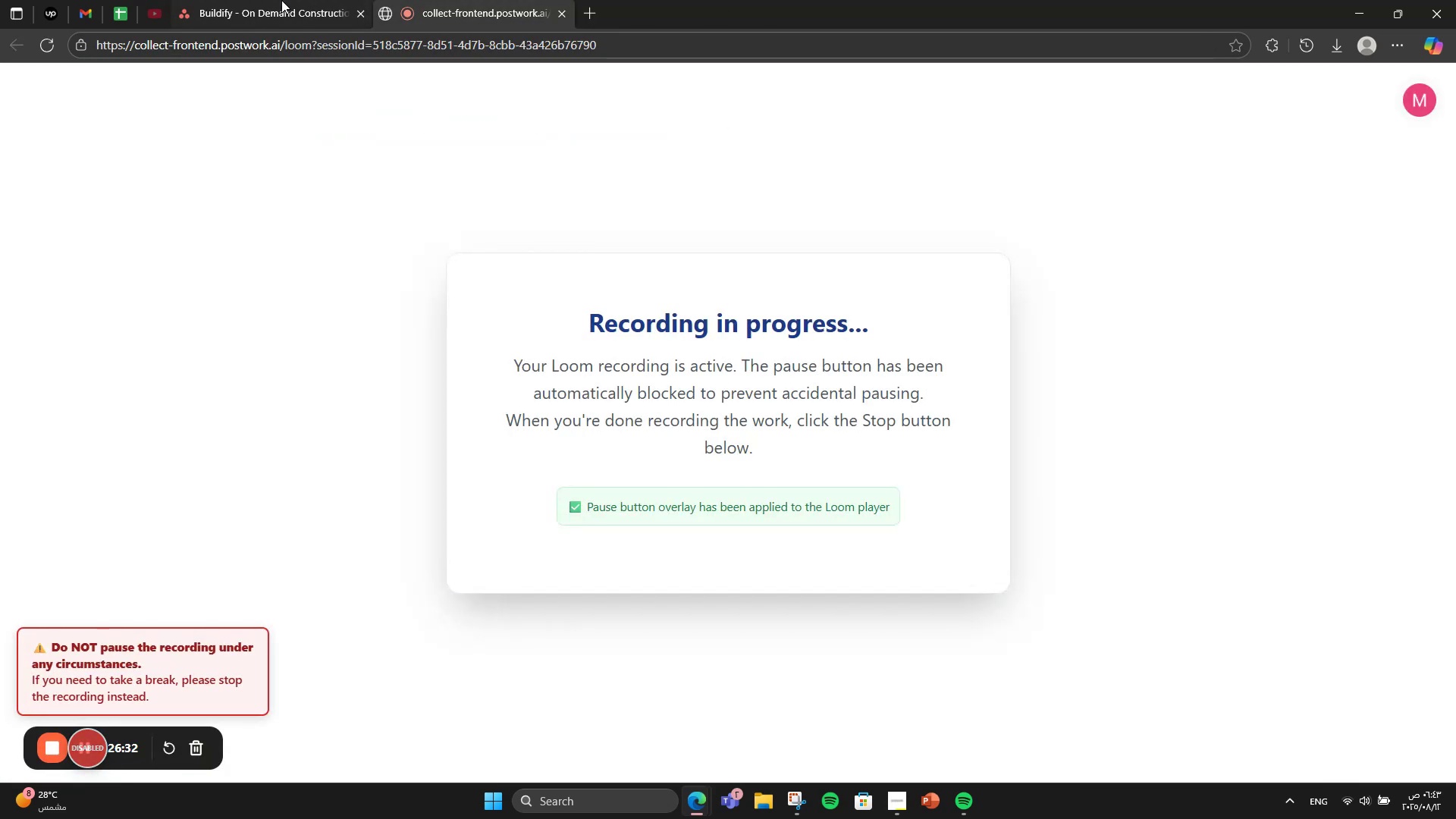 
left_click([259, 0])
 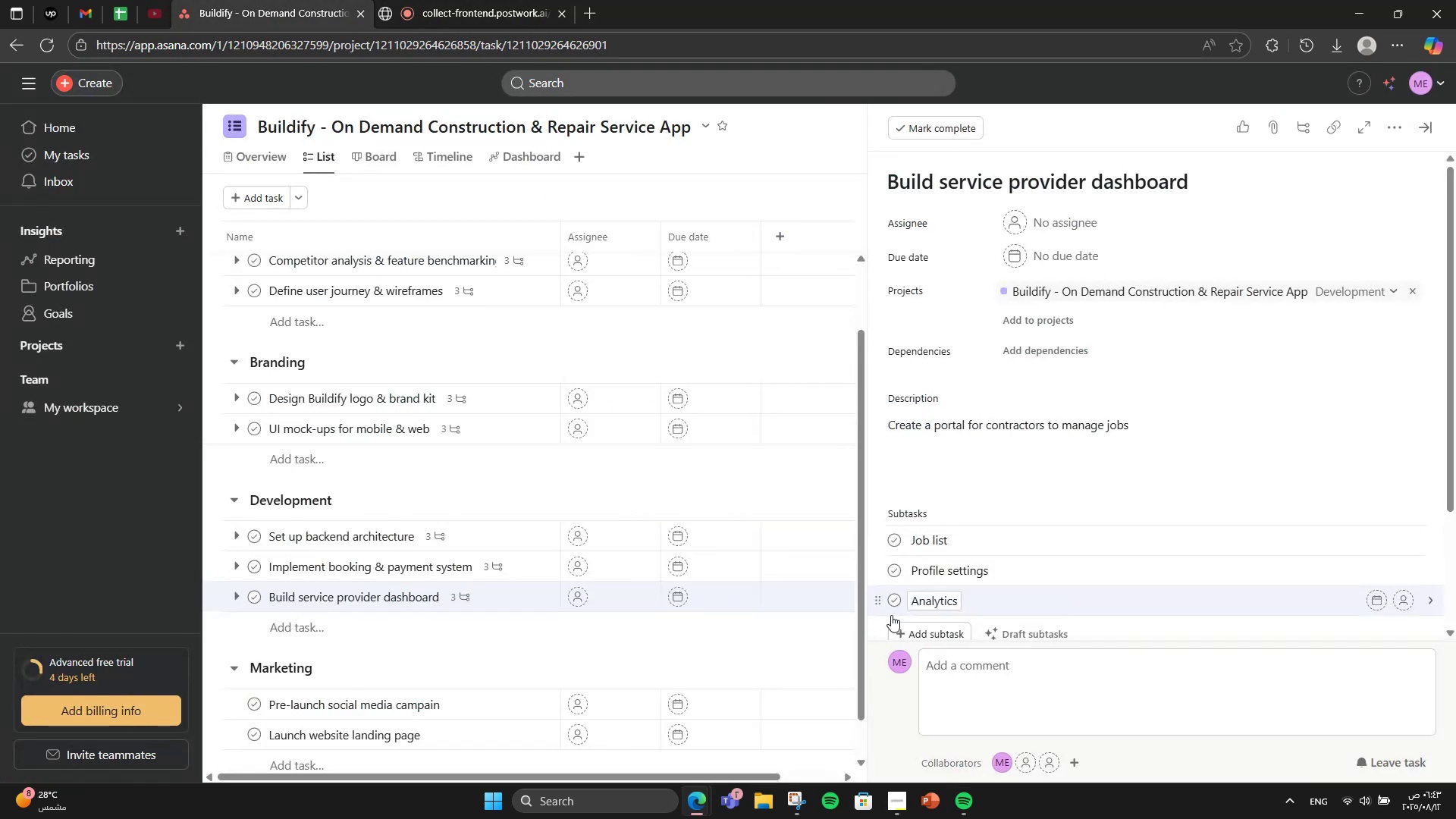 
scroll: coordinate [507, 613], scroll_direction: down, amount: 2.0
 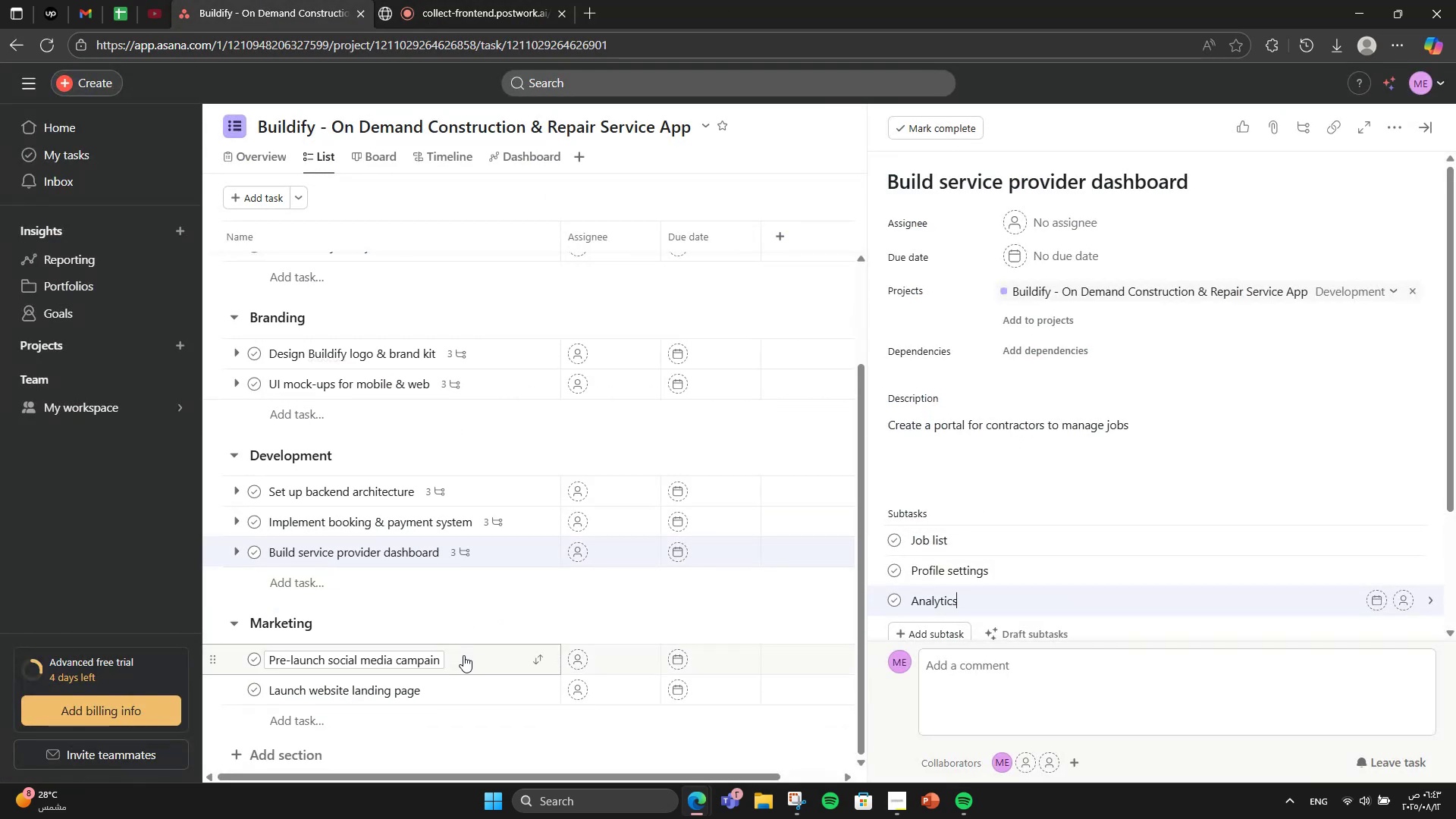 
left_click([463, 655])
 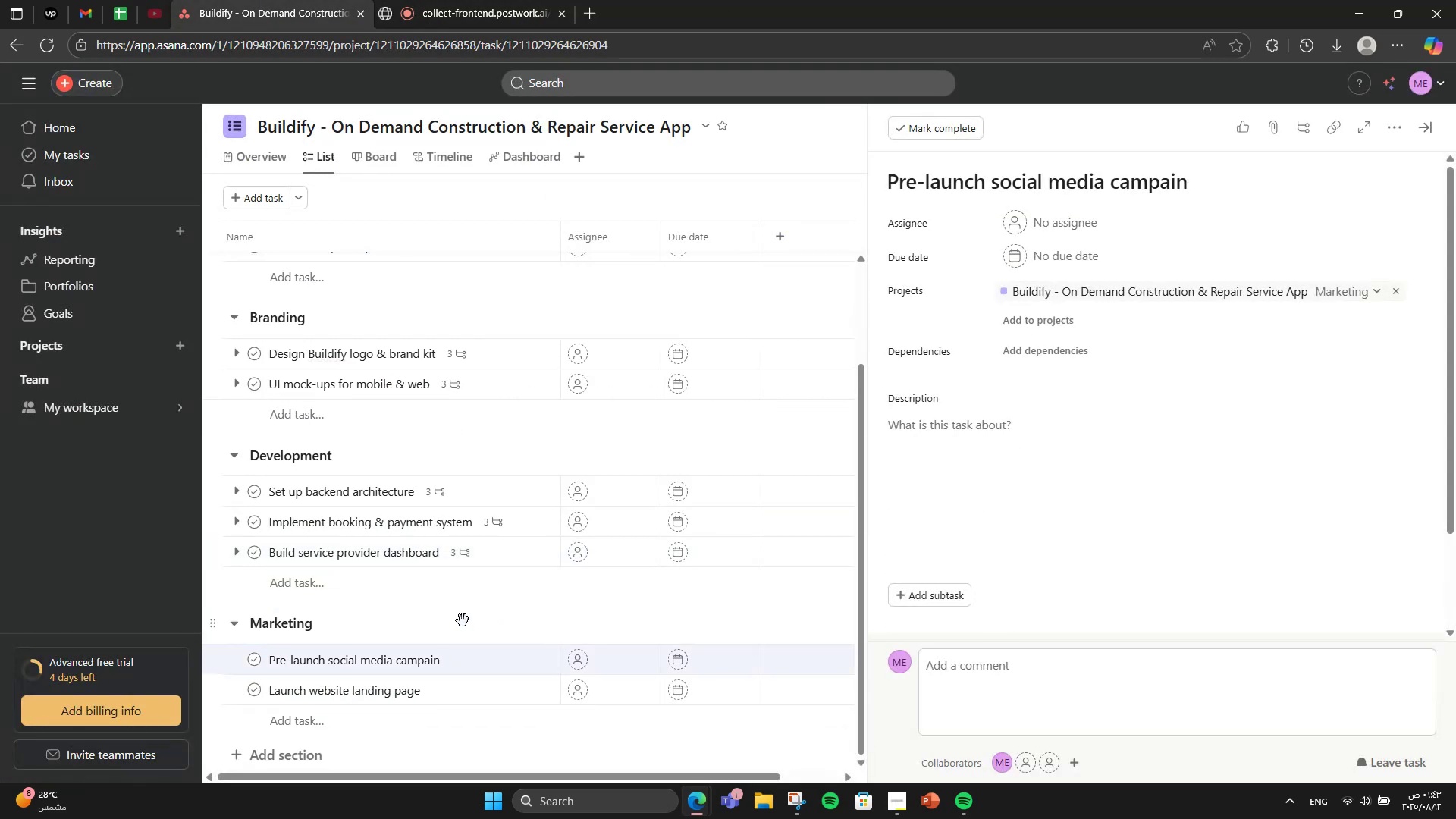 
scroll: coordinate [463, 620], scroll_direction: down, amount: 2.0
 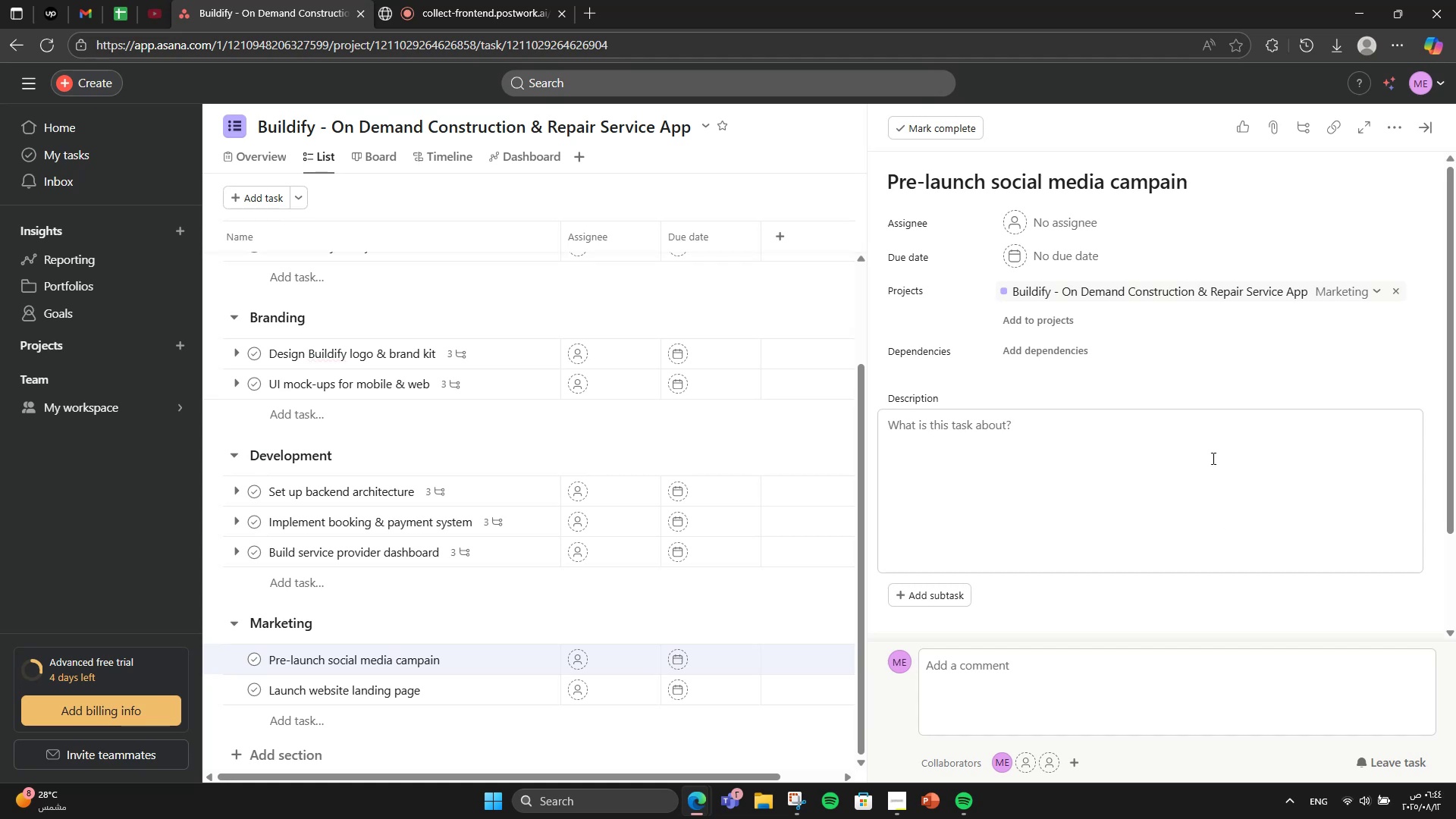 
wait(5.32)
 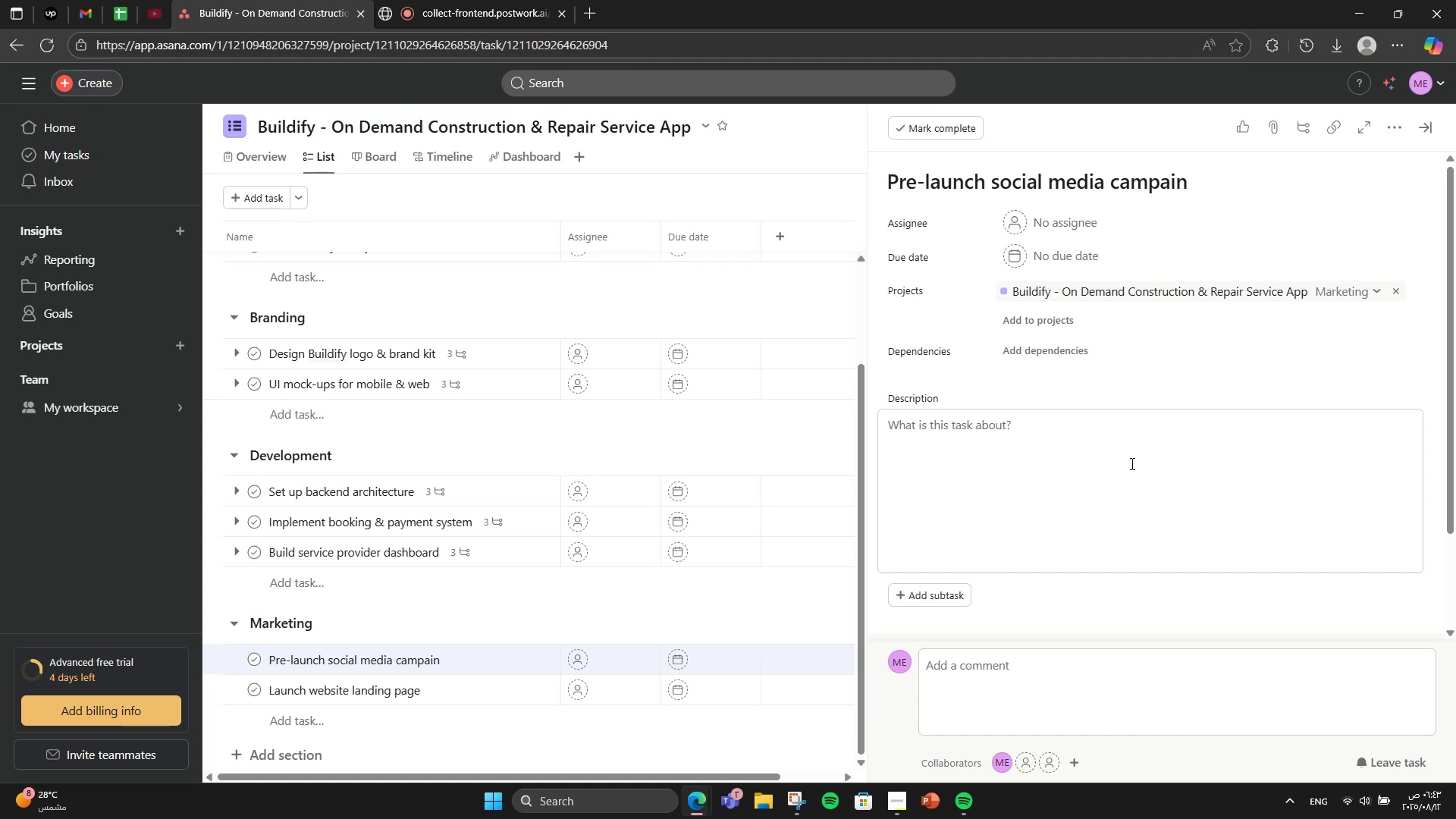 
left_click([1235, 458])
 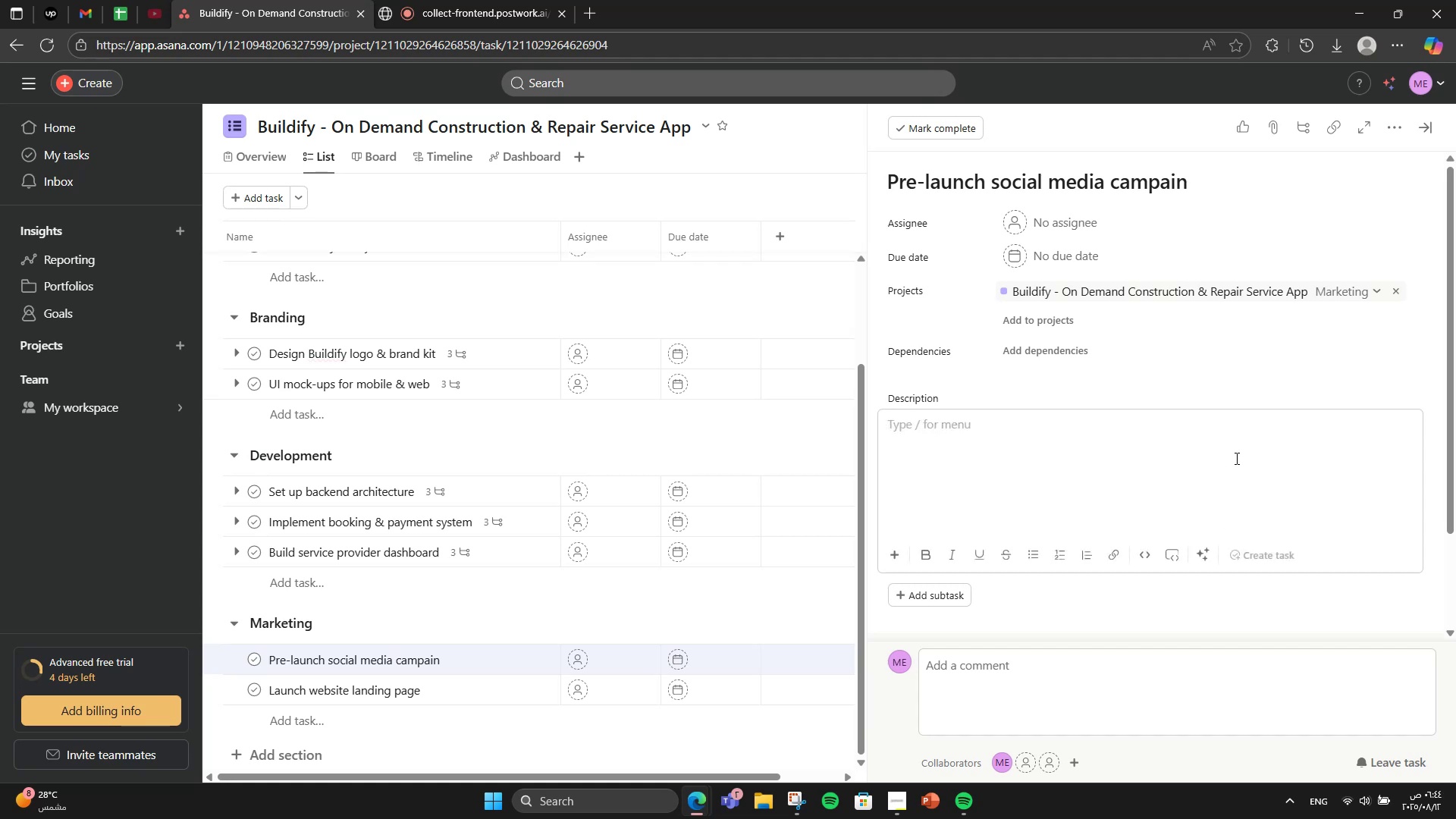 
type(Create buzz before app launch)
 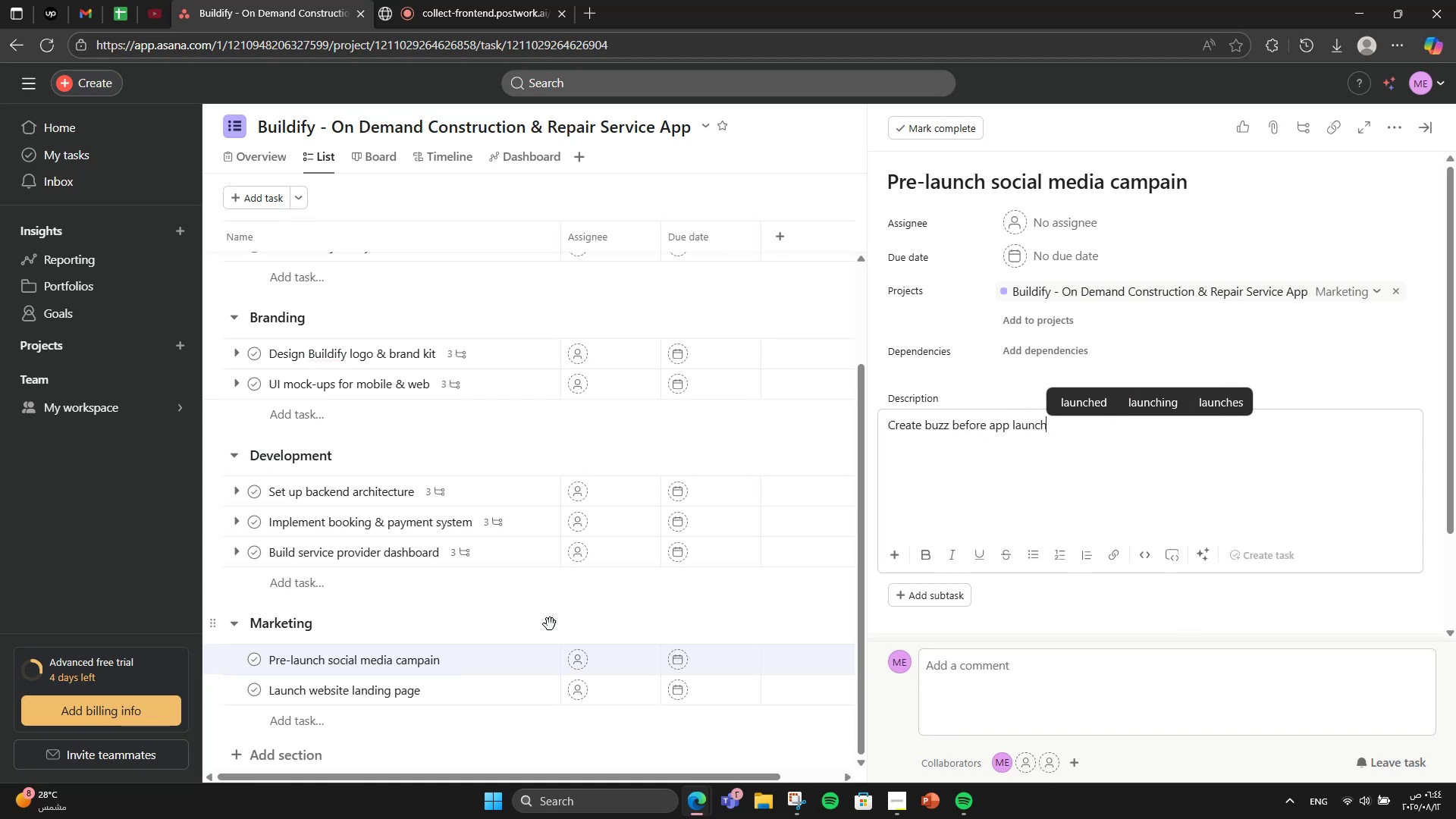 
left_click([473, 680])
 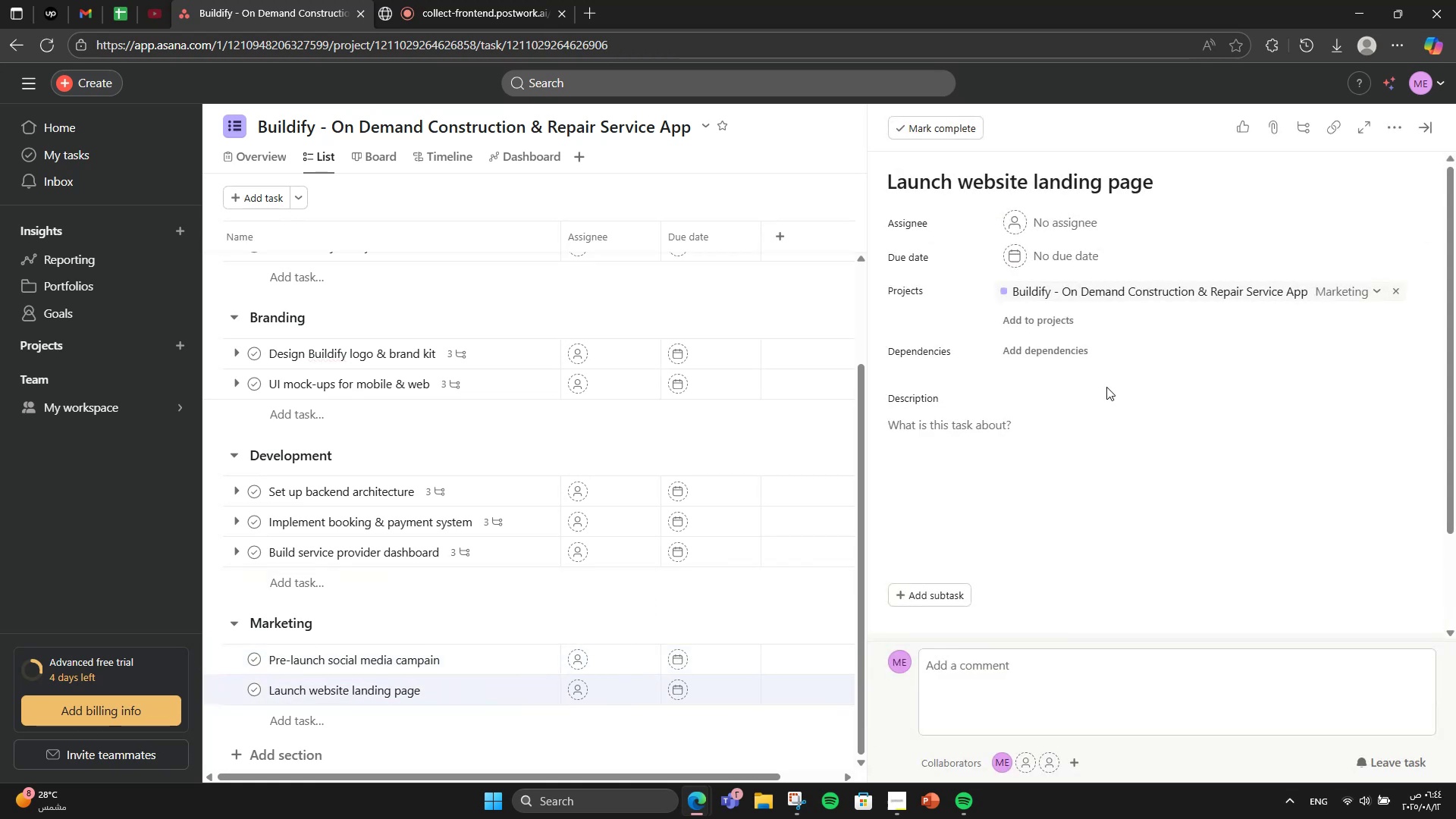 
left_click([1059, 444])
 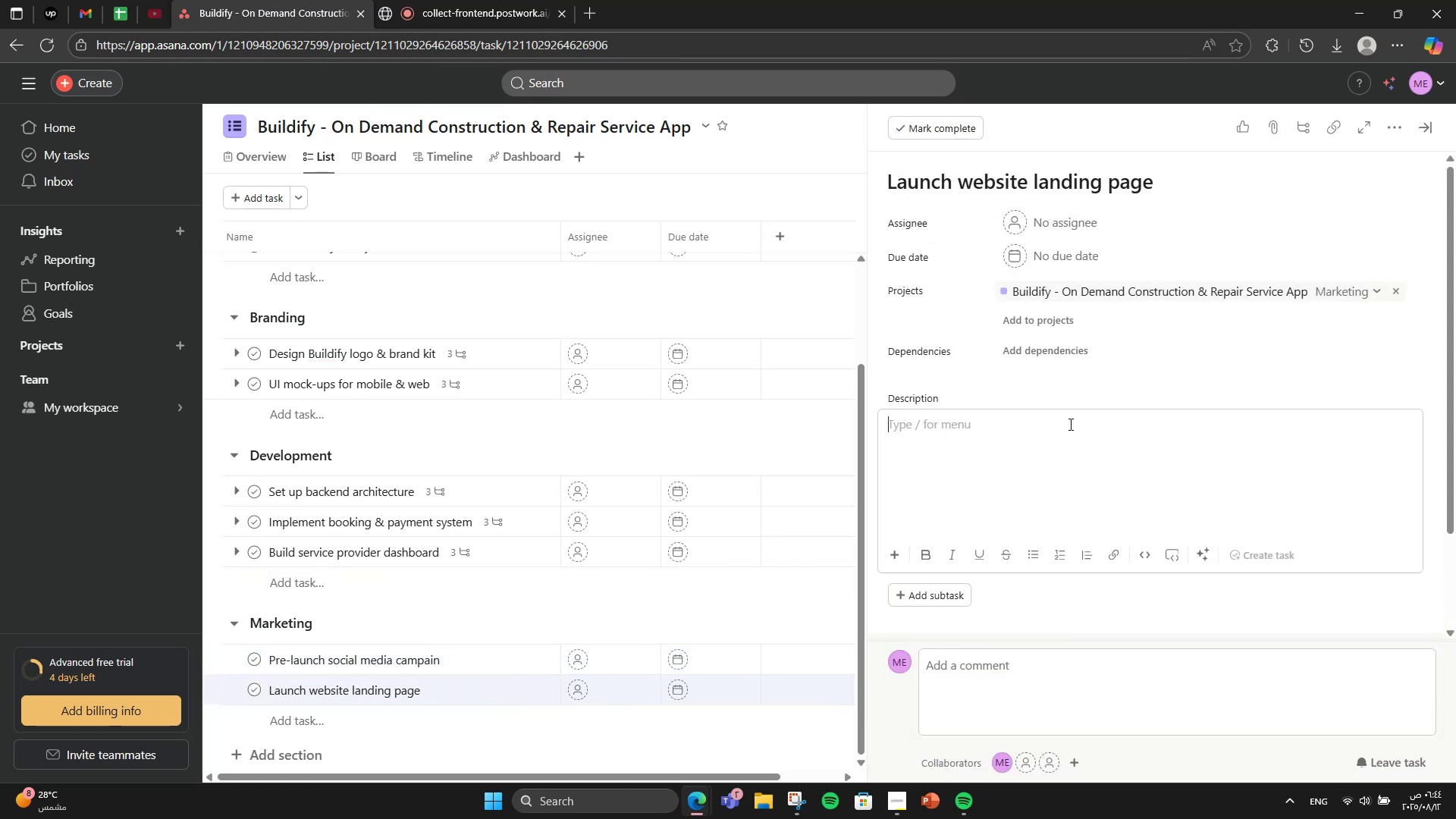 
type(Inform visitors about Buildify and capture emails.)
 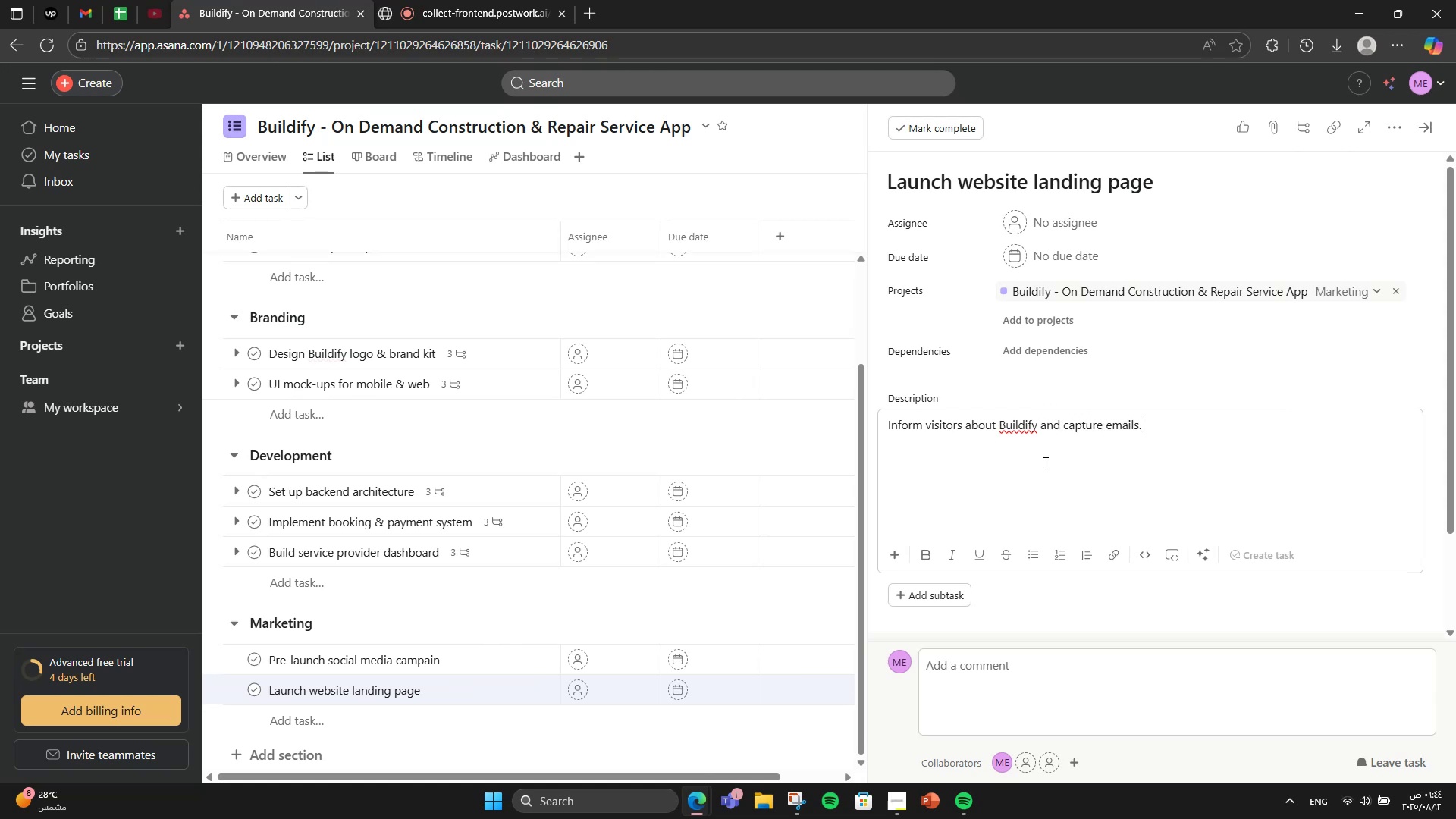 
scroll: coordinate [937, 567], scroll_direction: down, amount: 4.0
 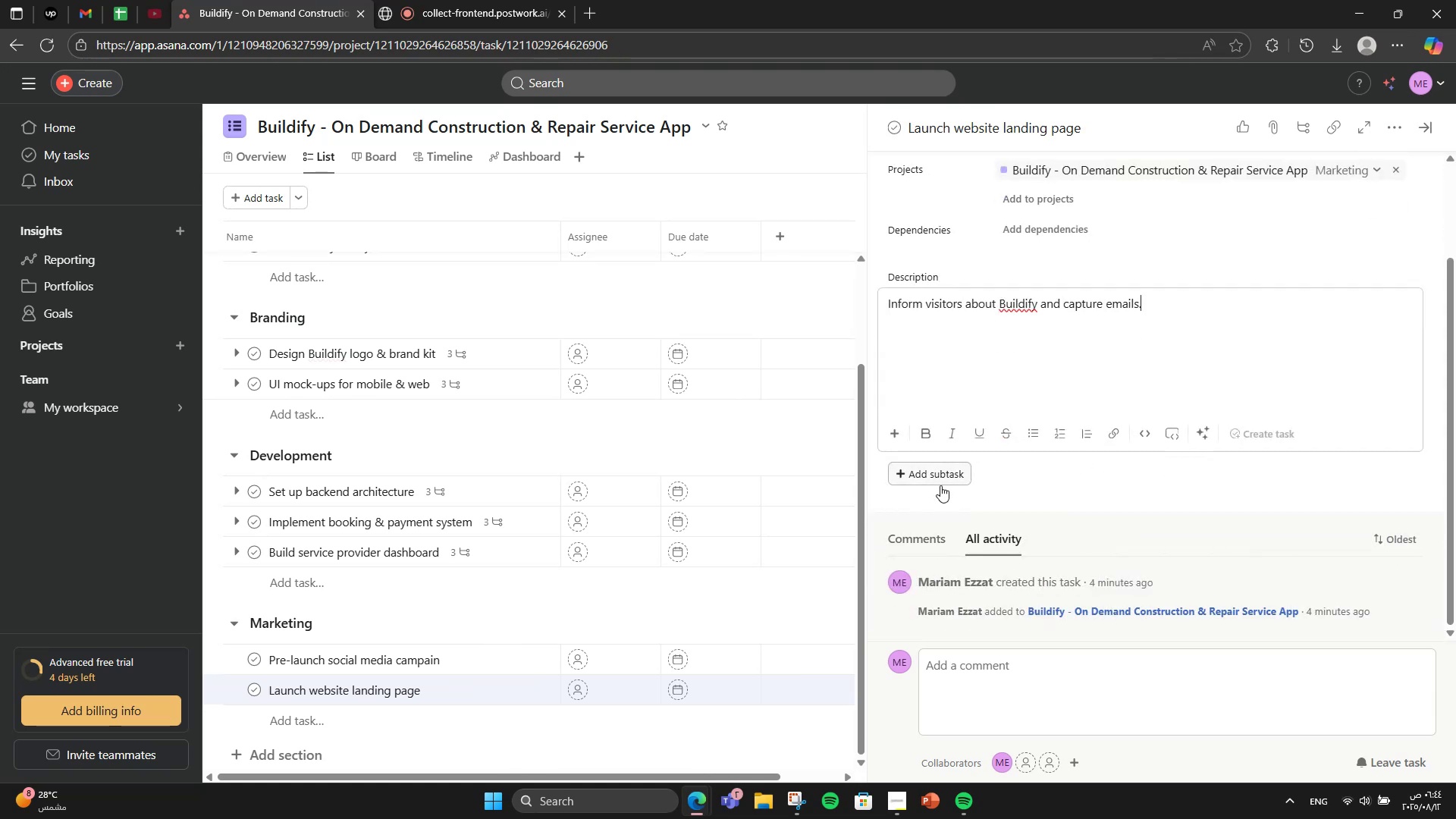 
left_click([940, 485])
 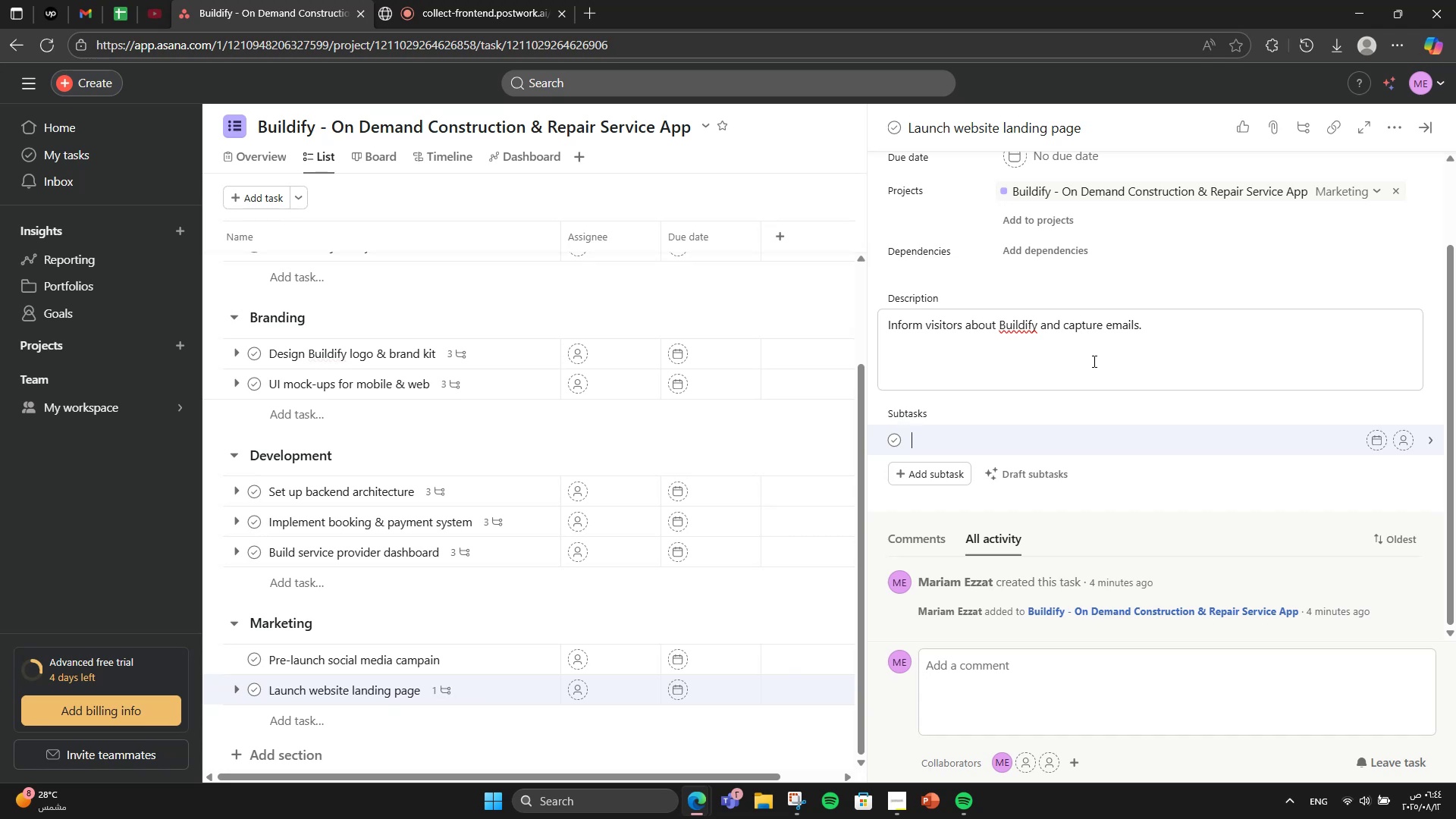 
type(Build P)
key(Backspace)
type(page)
 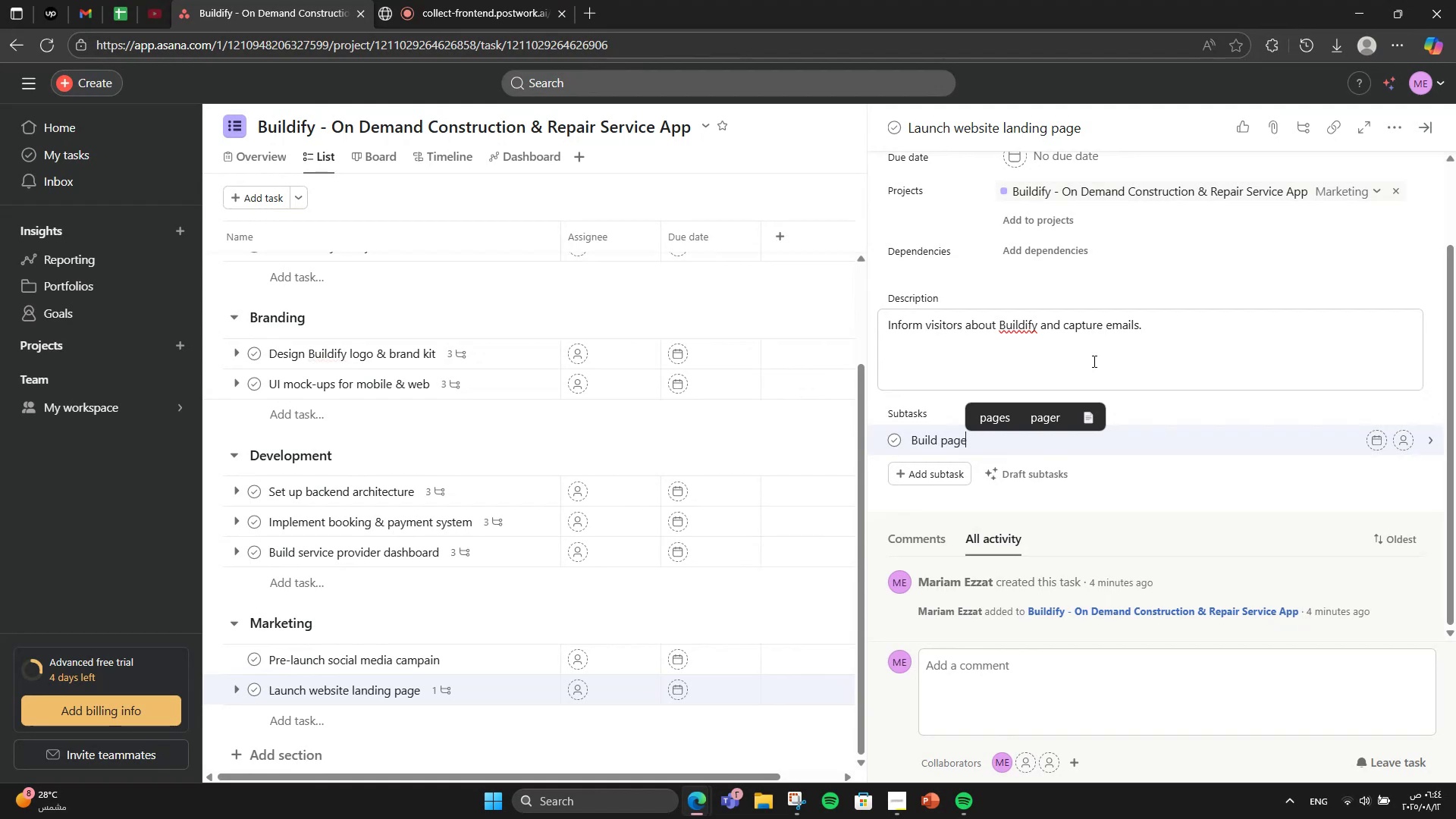 
key(Enter)
 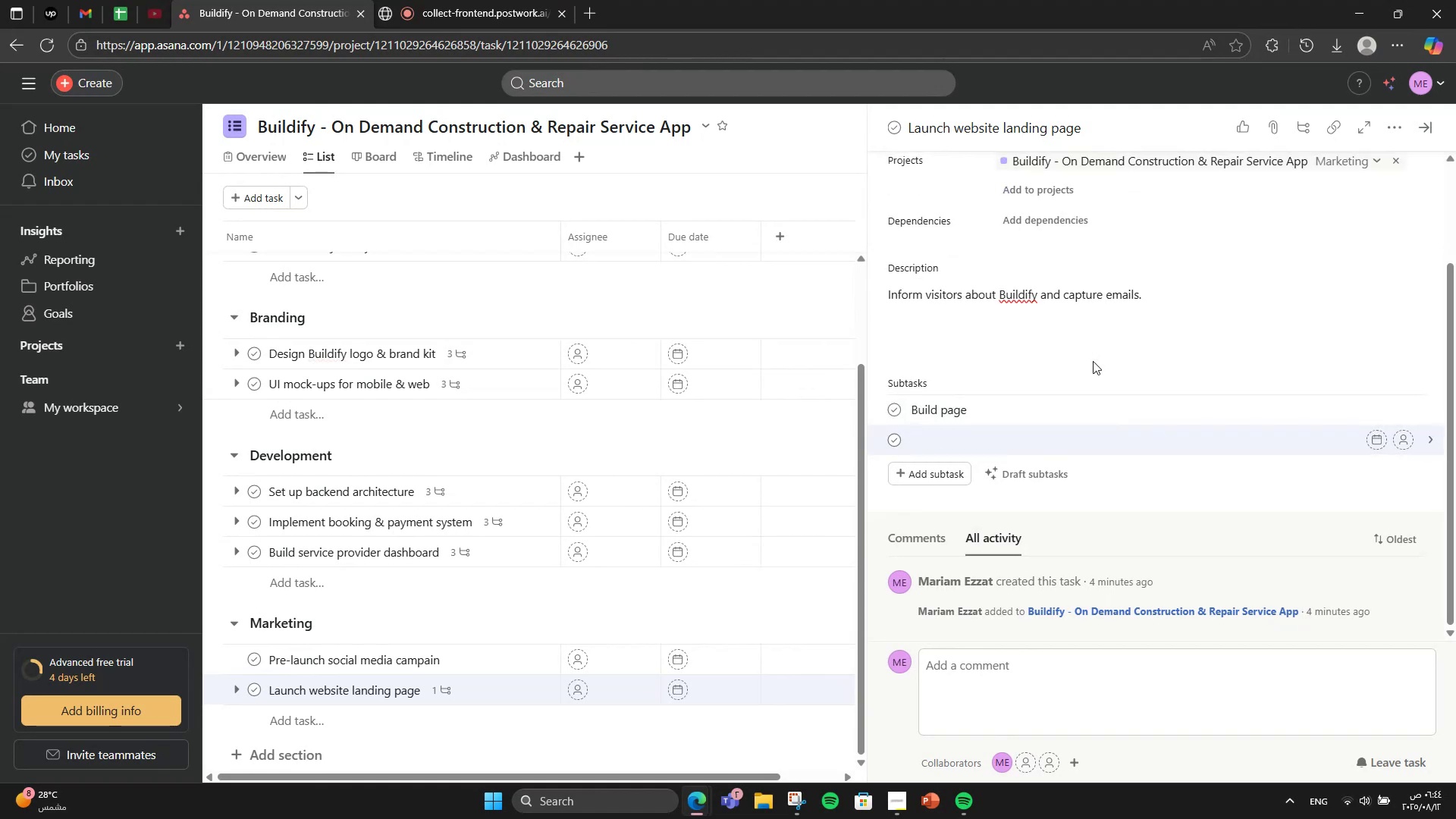 
type(Write copy )
key(Backspace)
 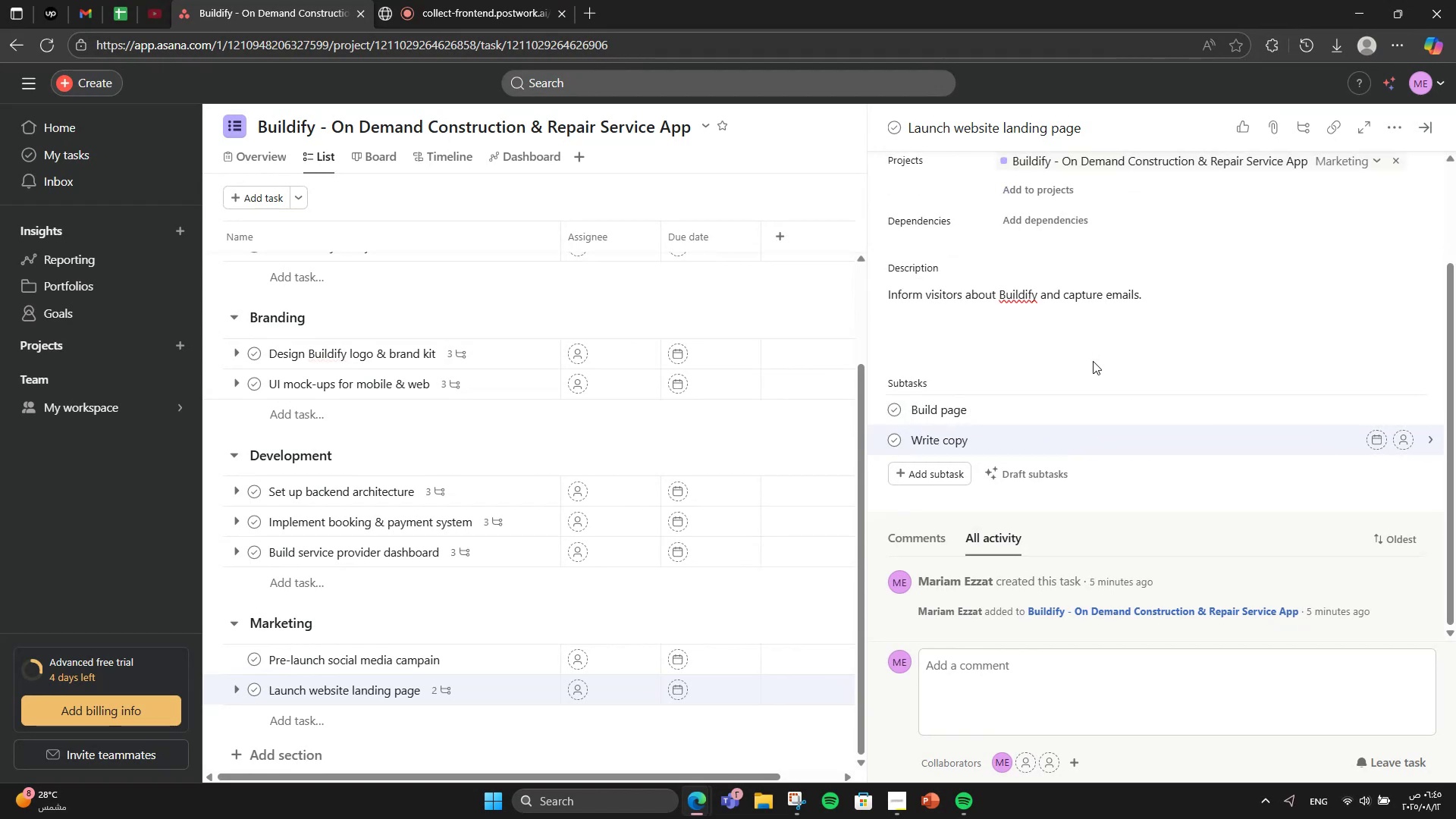 
key(Enter)
 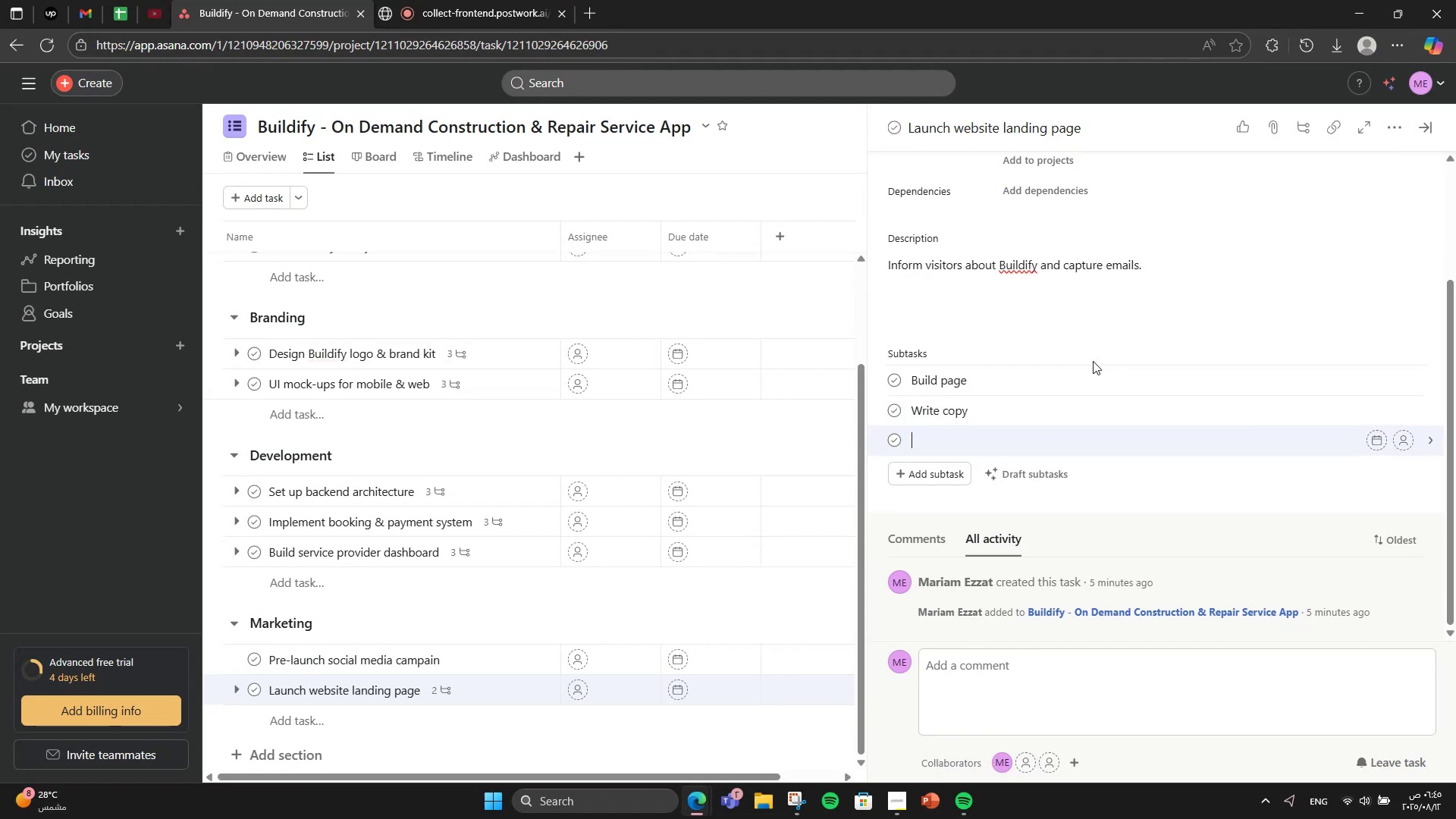 
type(Deploy)
 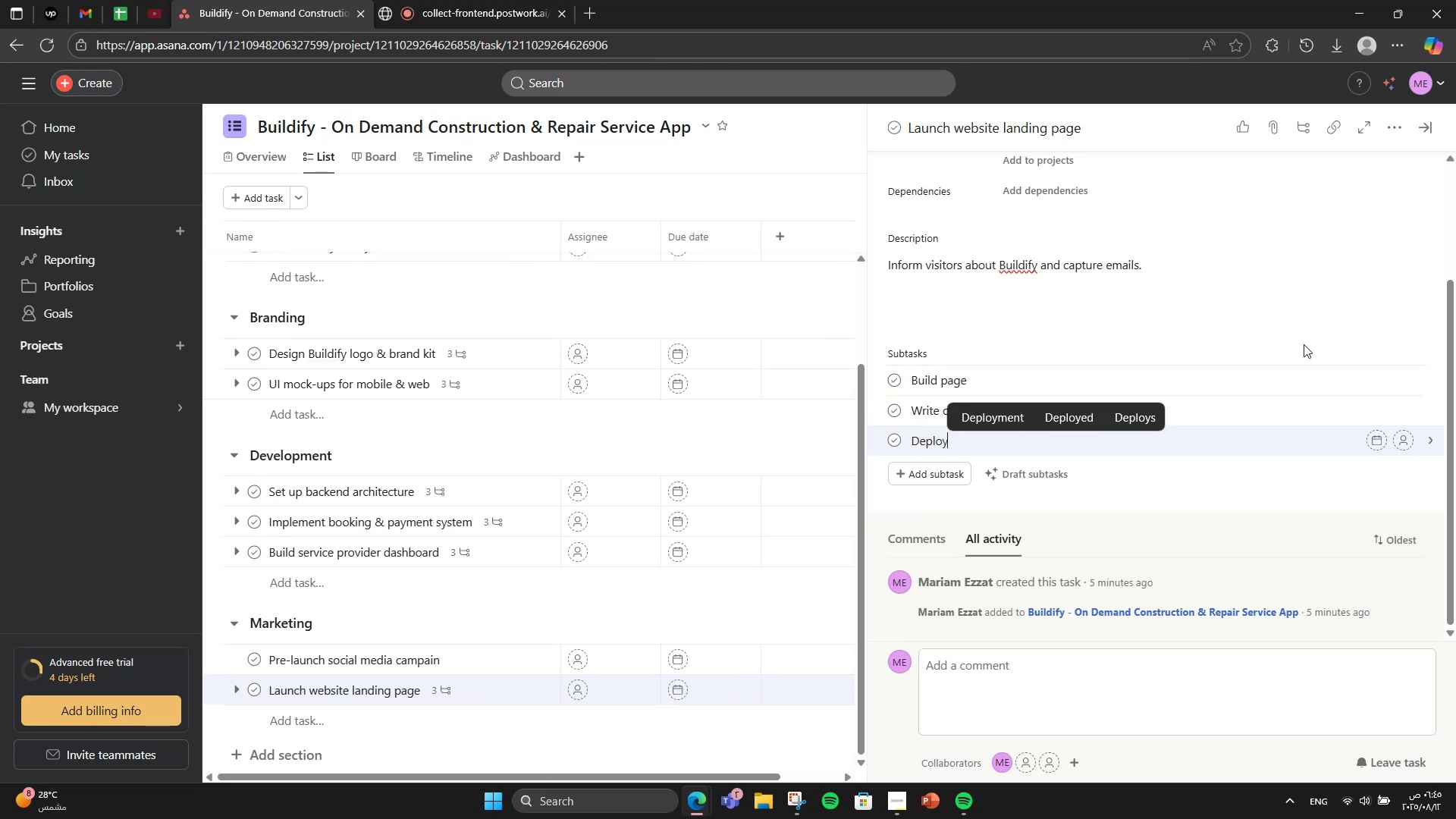 
left_click([1432, 128])
 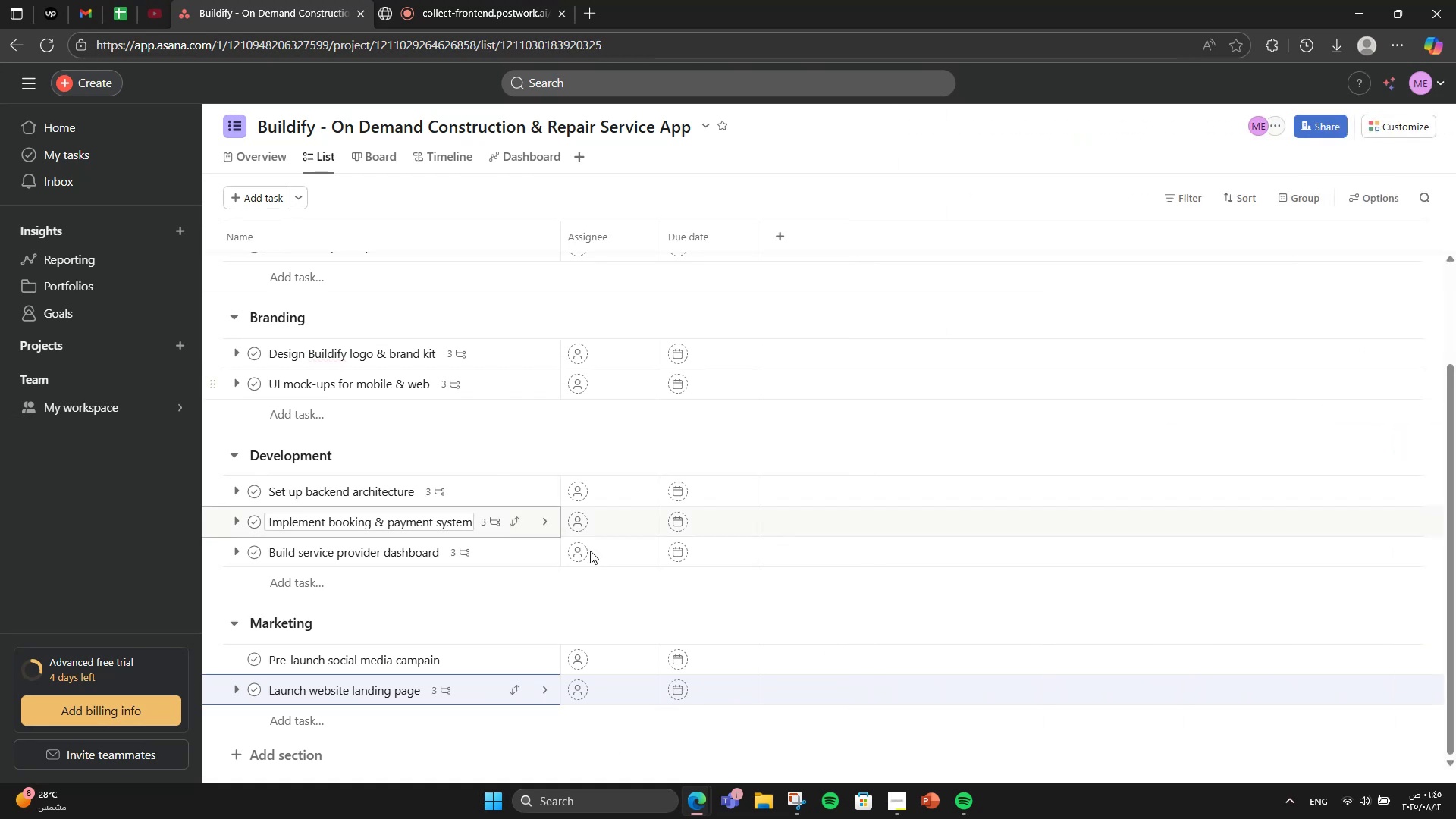 
scroll: coordinate [670, 588], scroll_direction: up, amount: 10.0
 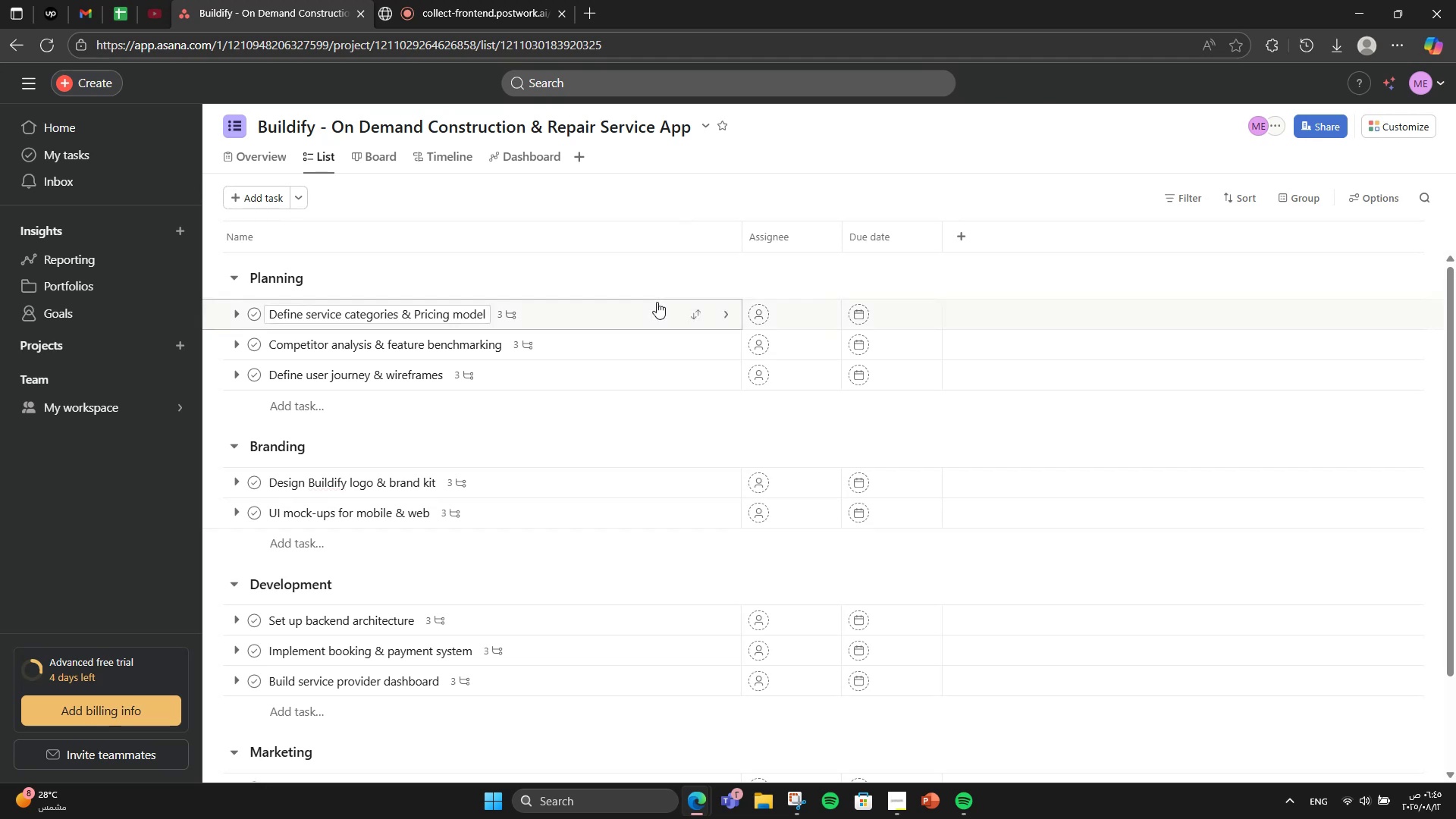 
left_click([645, 315])
 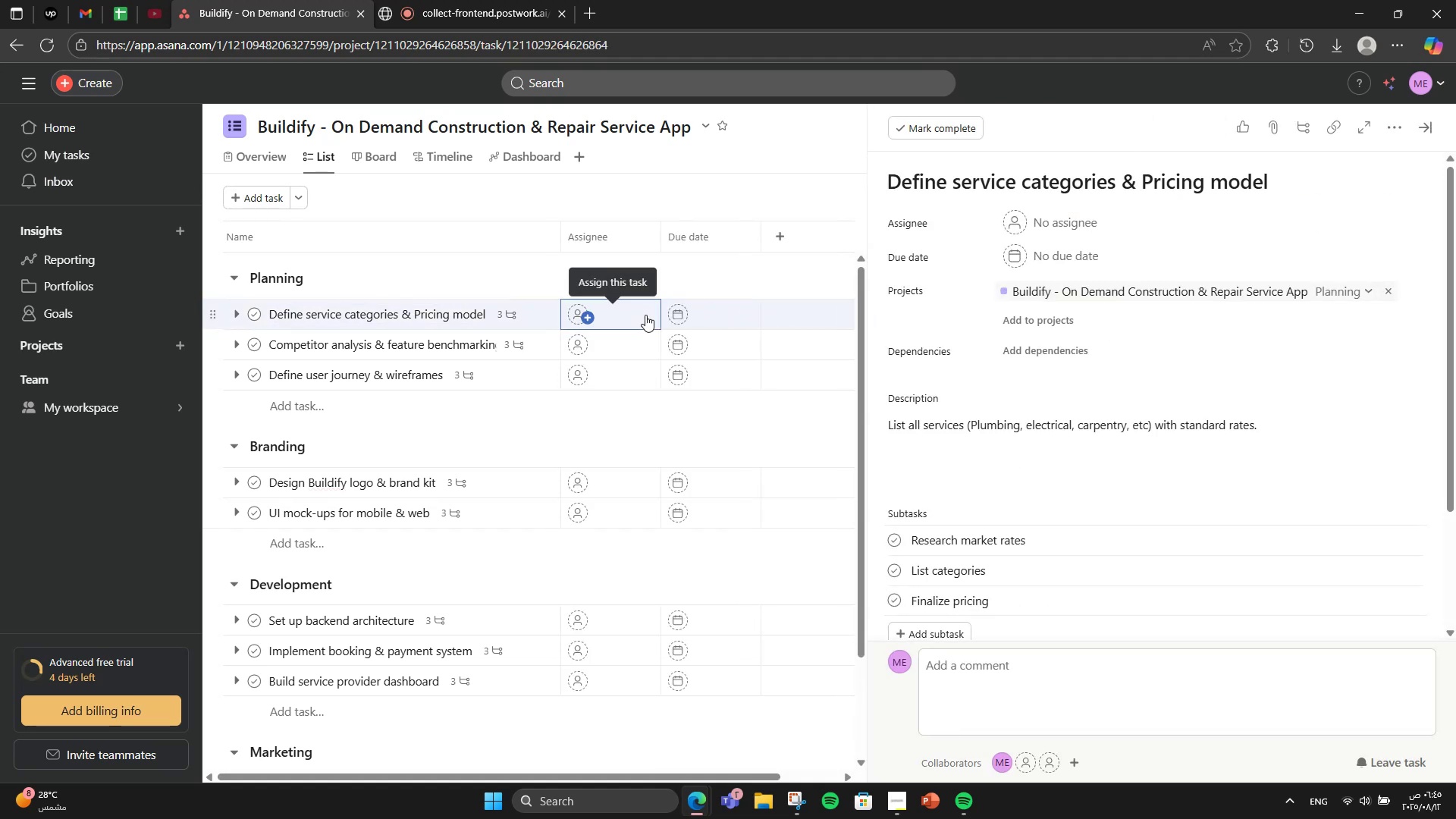 
wait(13.25)
 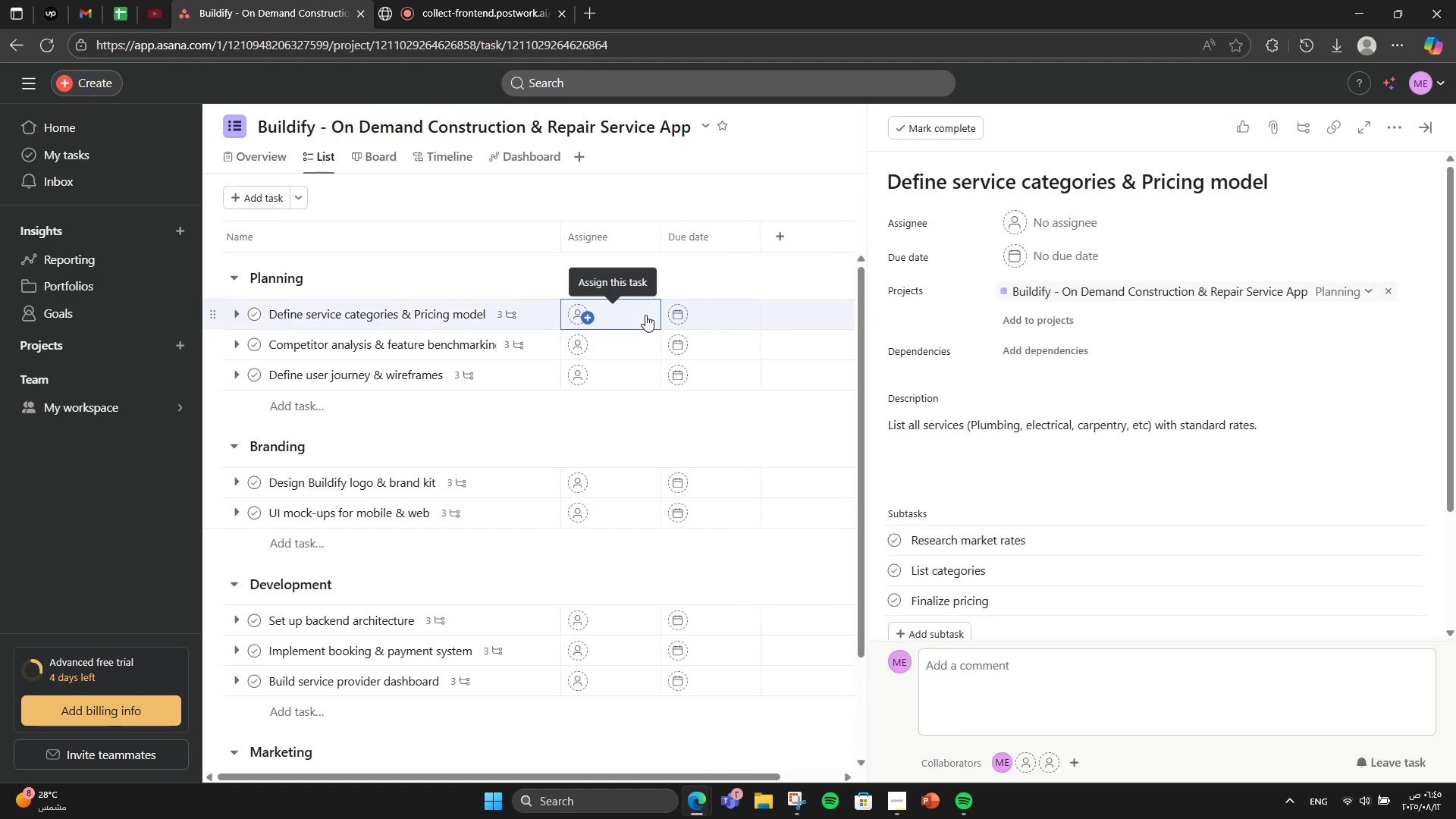 
double_click([1418, 132])
 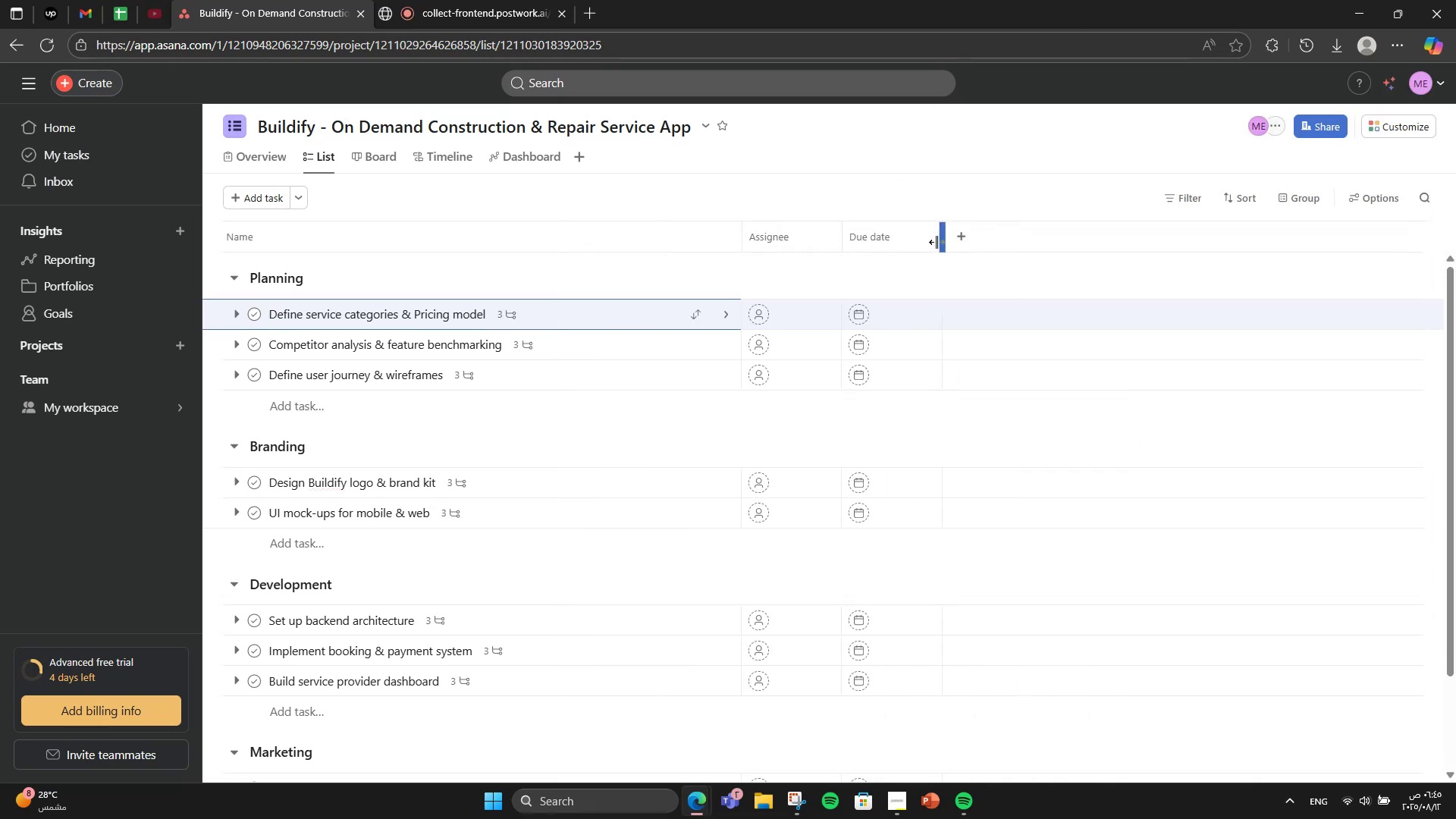 
left_click([948, 236])
 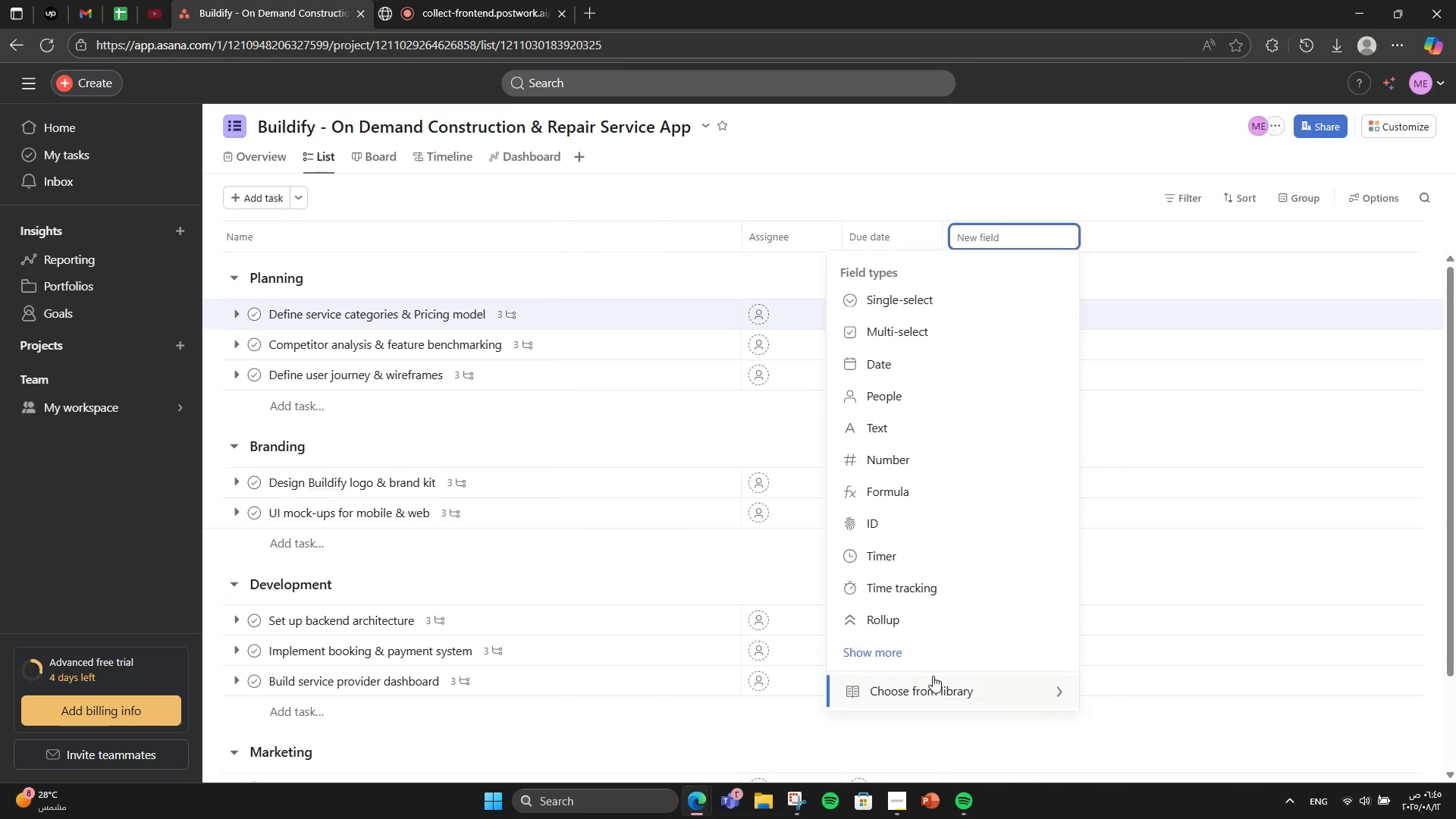 
left_click([933, 676])
 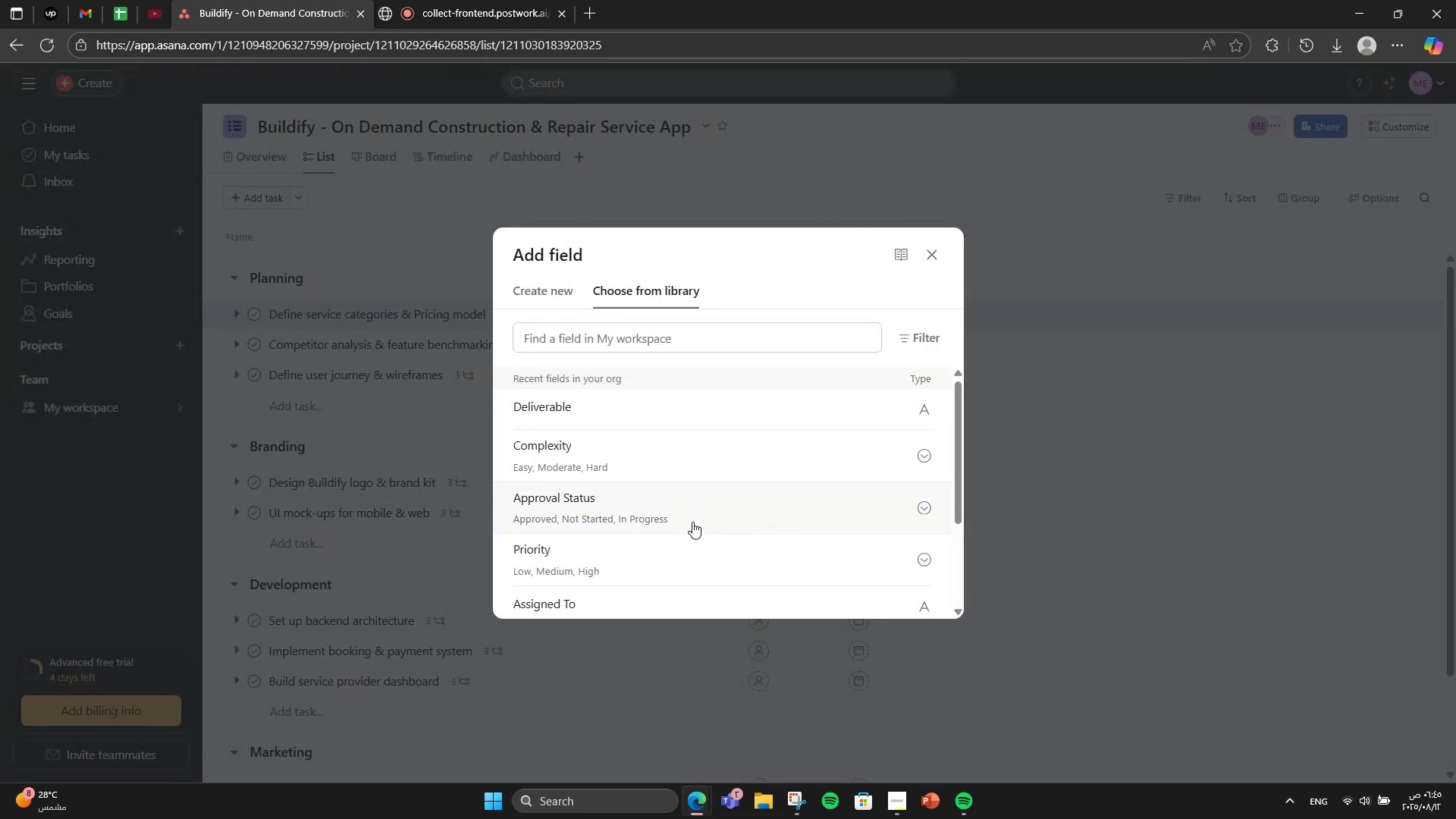 
left_click([682, 577])
 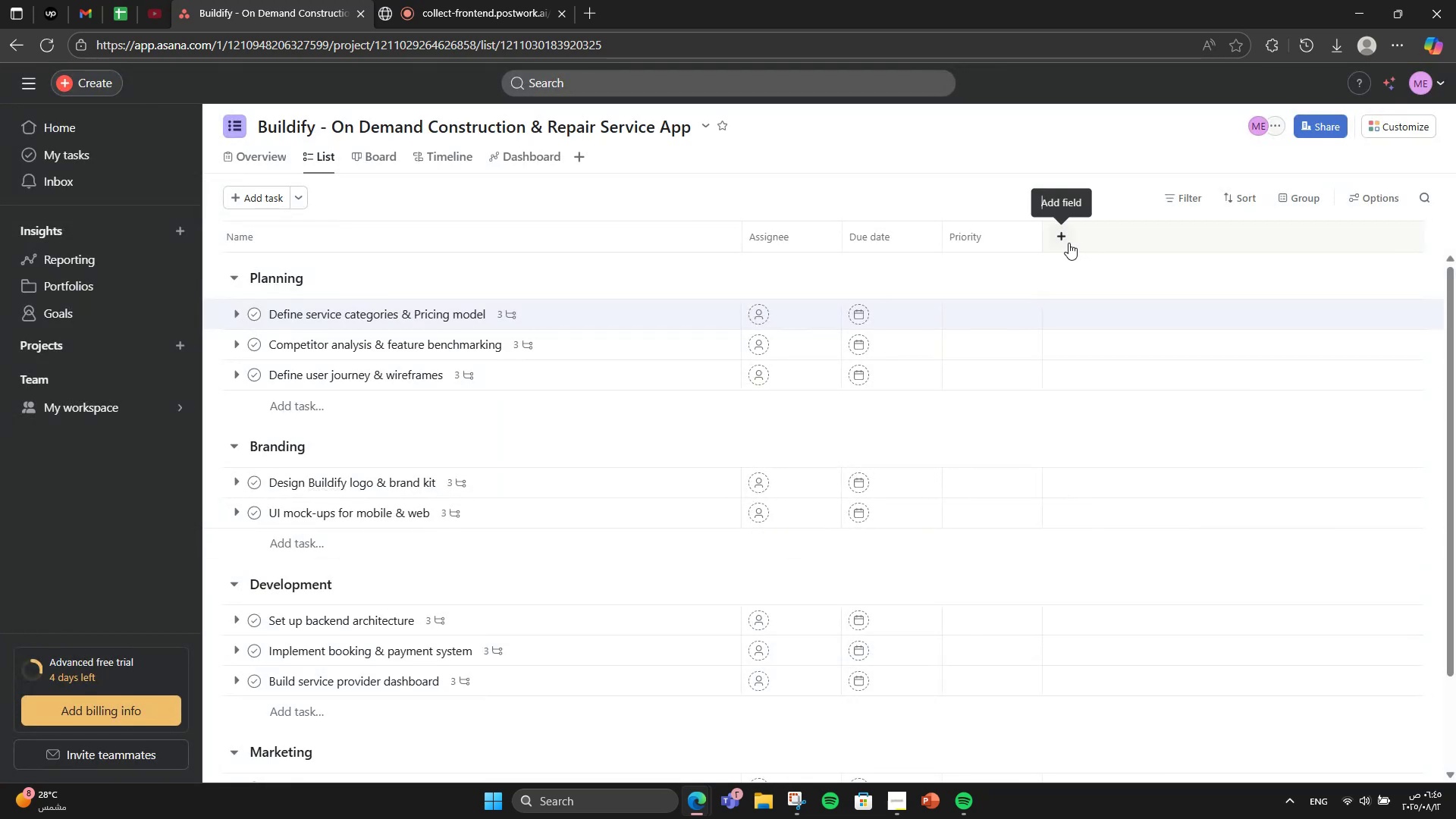 
left_click([1068, 243])
 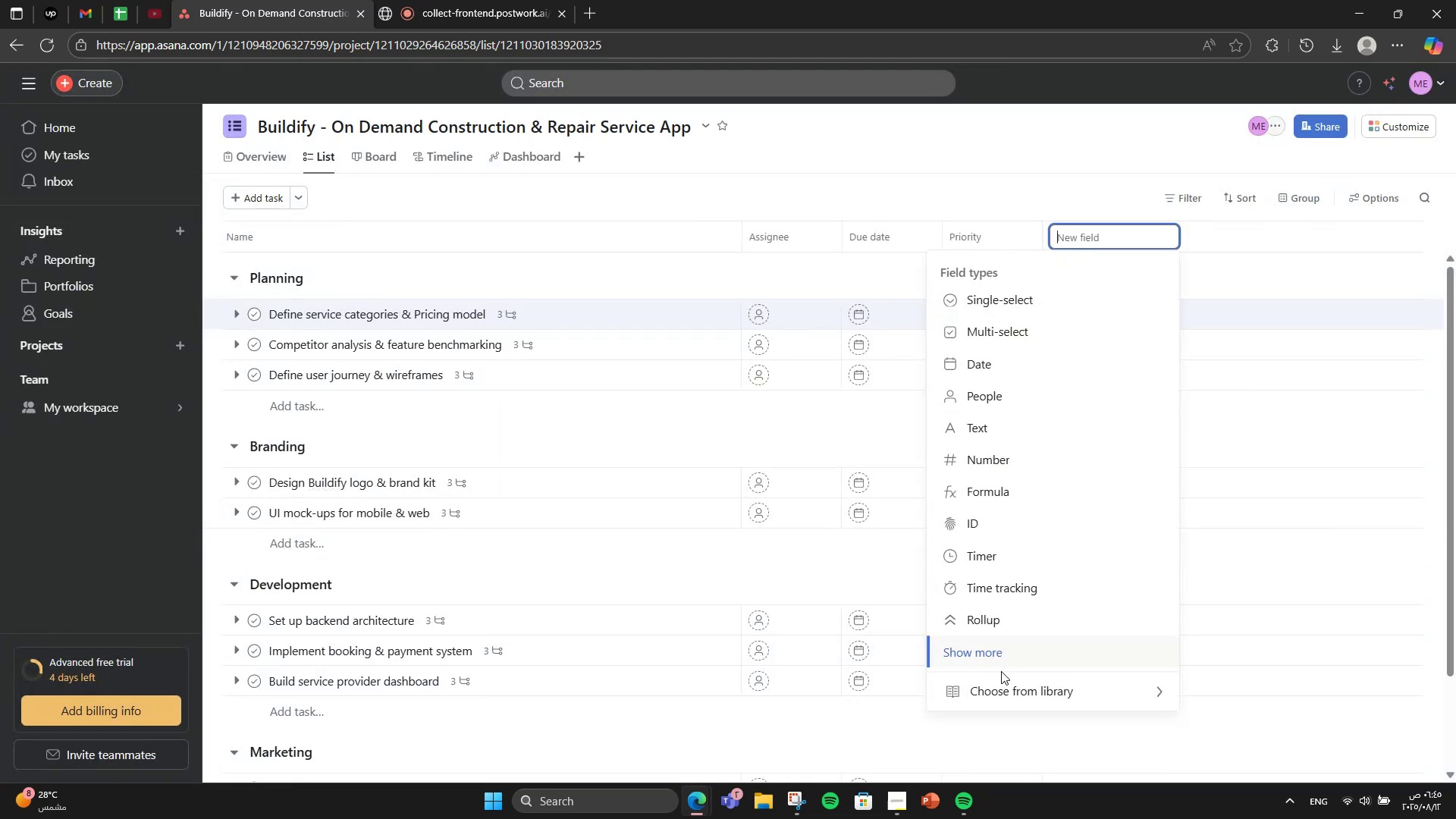 
left_click([999, 682])
 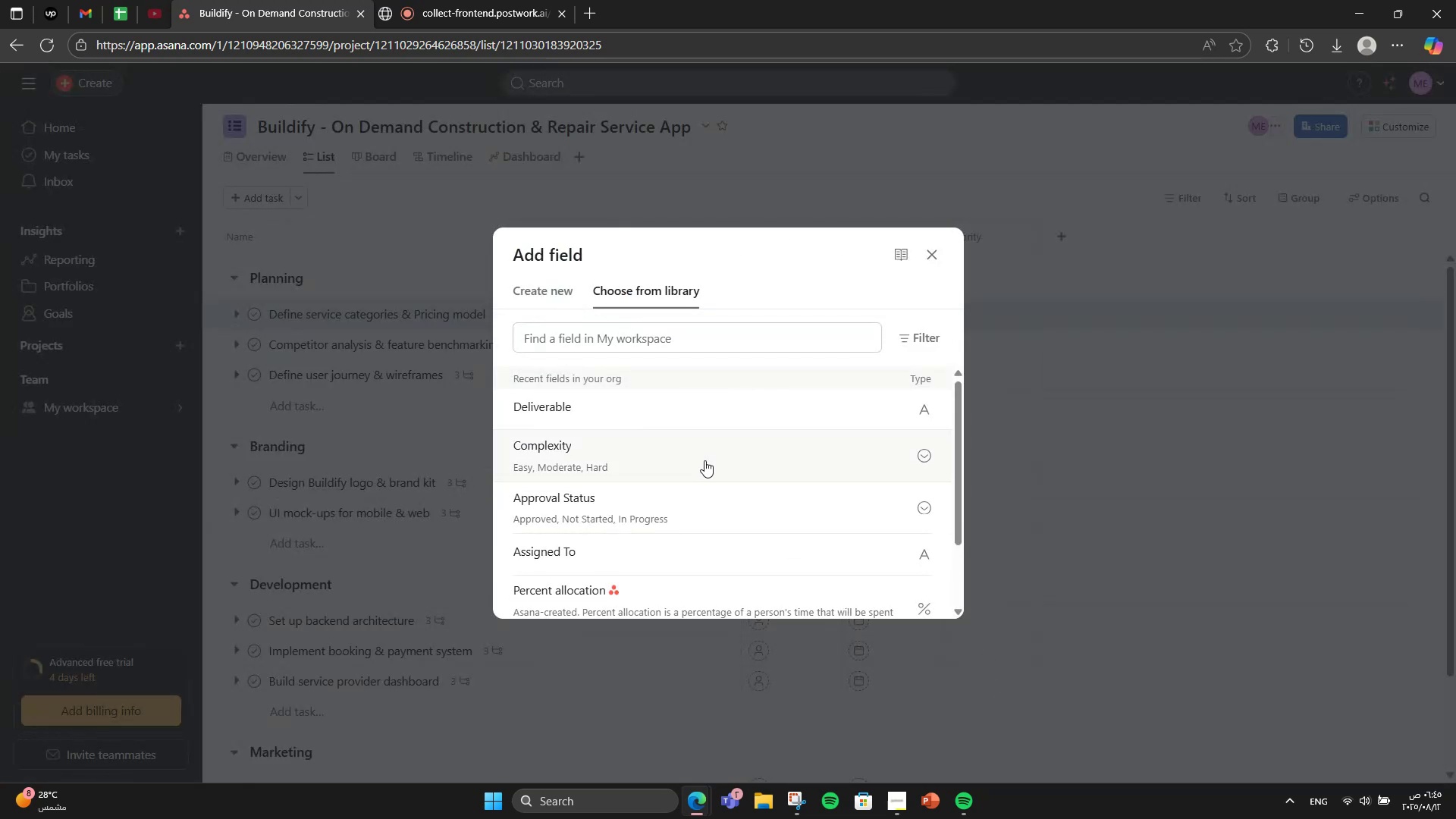 
left_click([704, 452])
 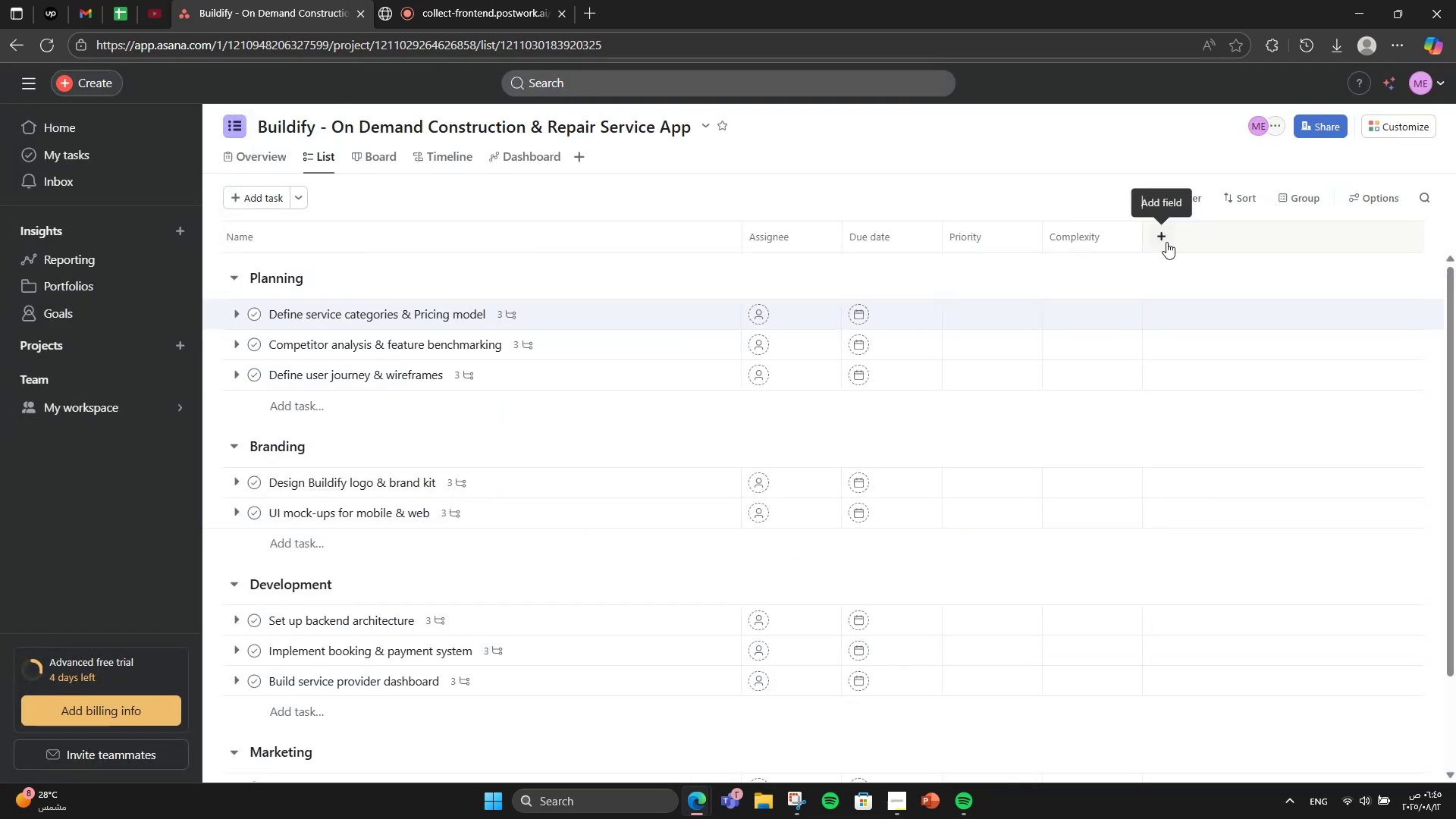 
left_click([1166, 242])
 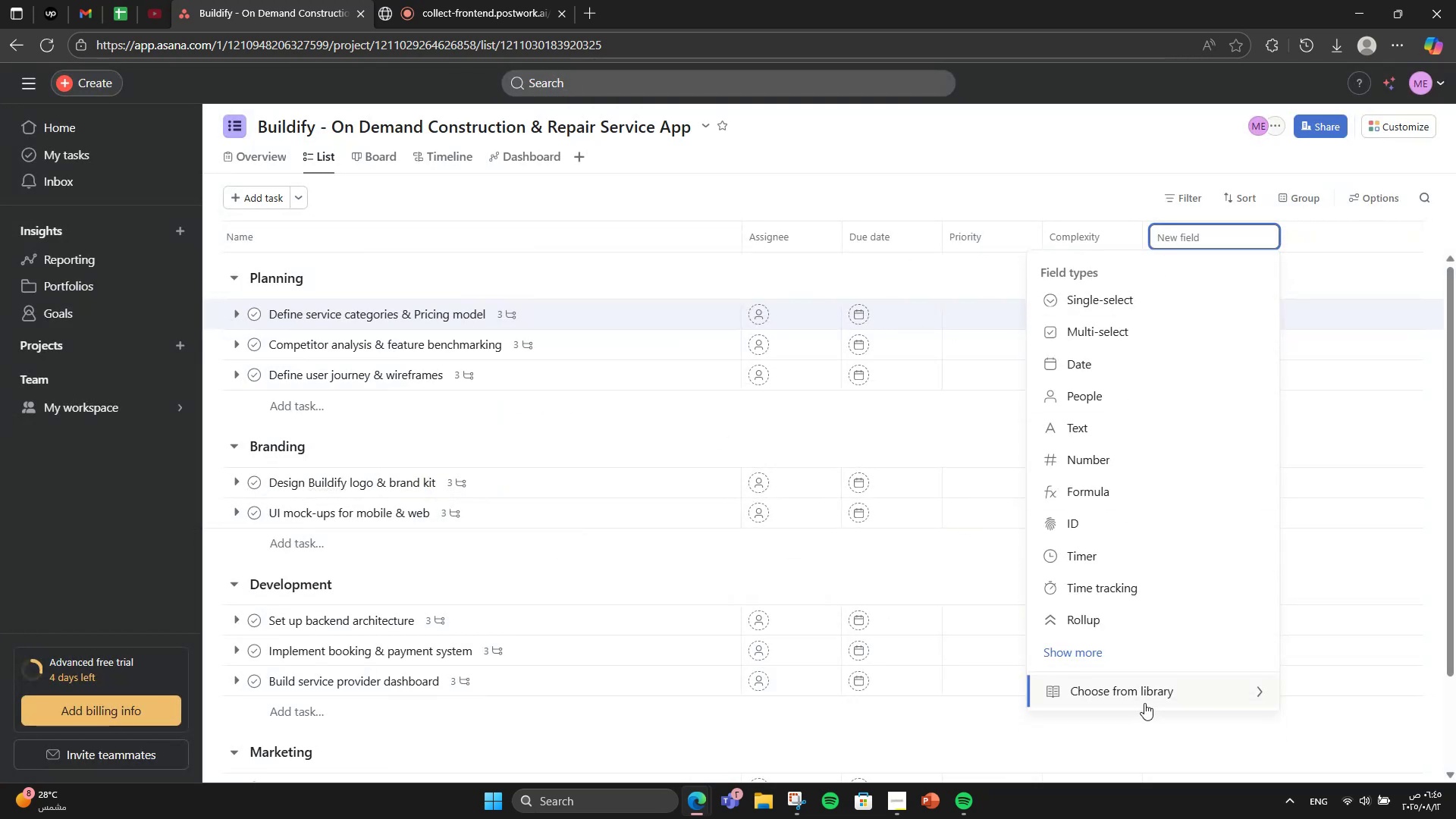 
left_click([1144, 698])
 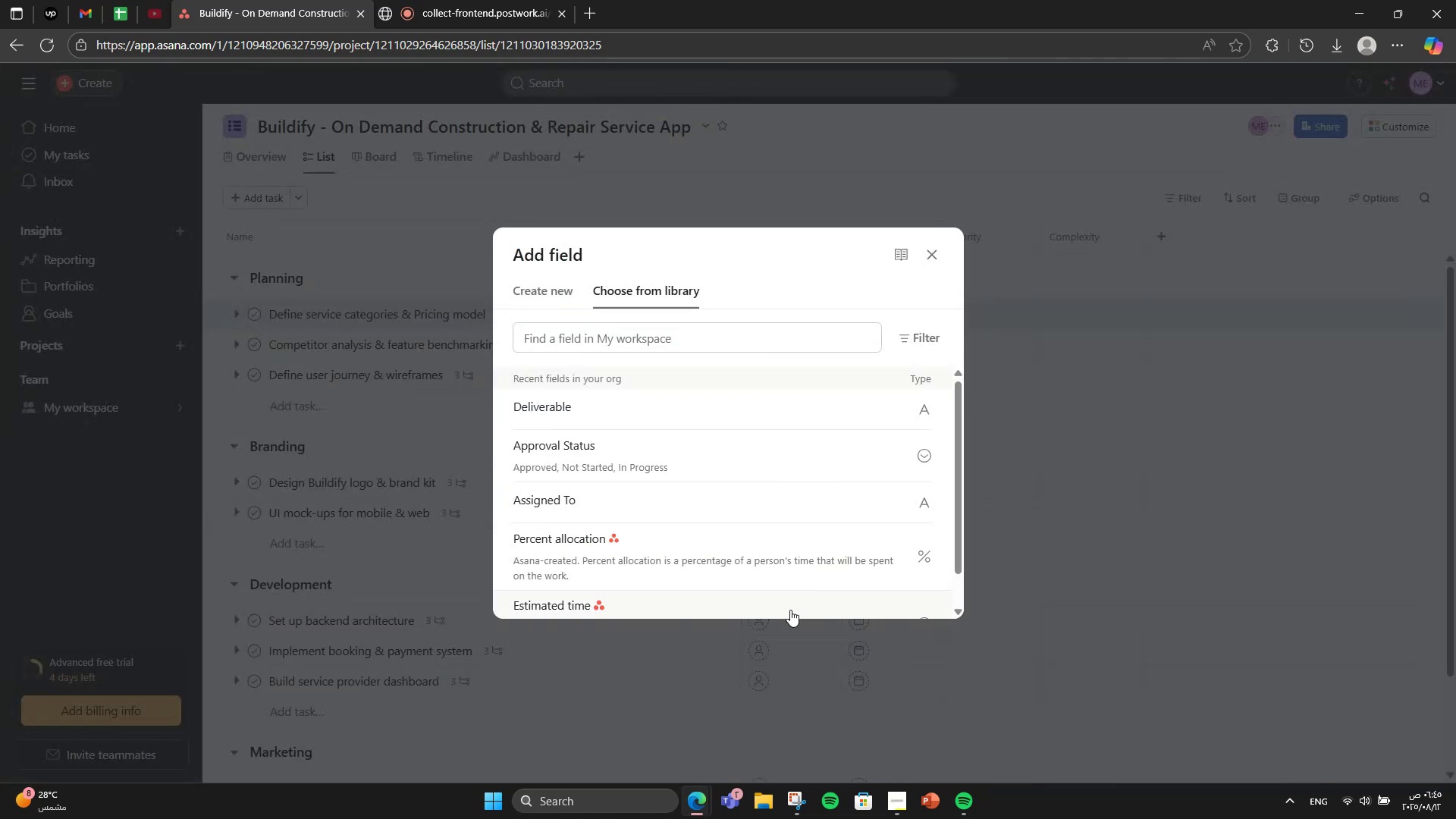 
left_click([791, 607])
 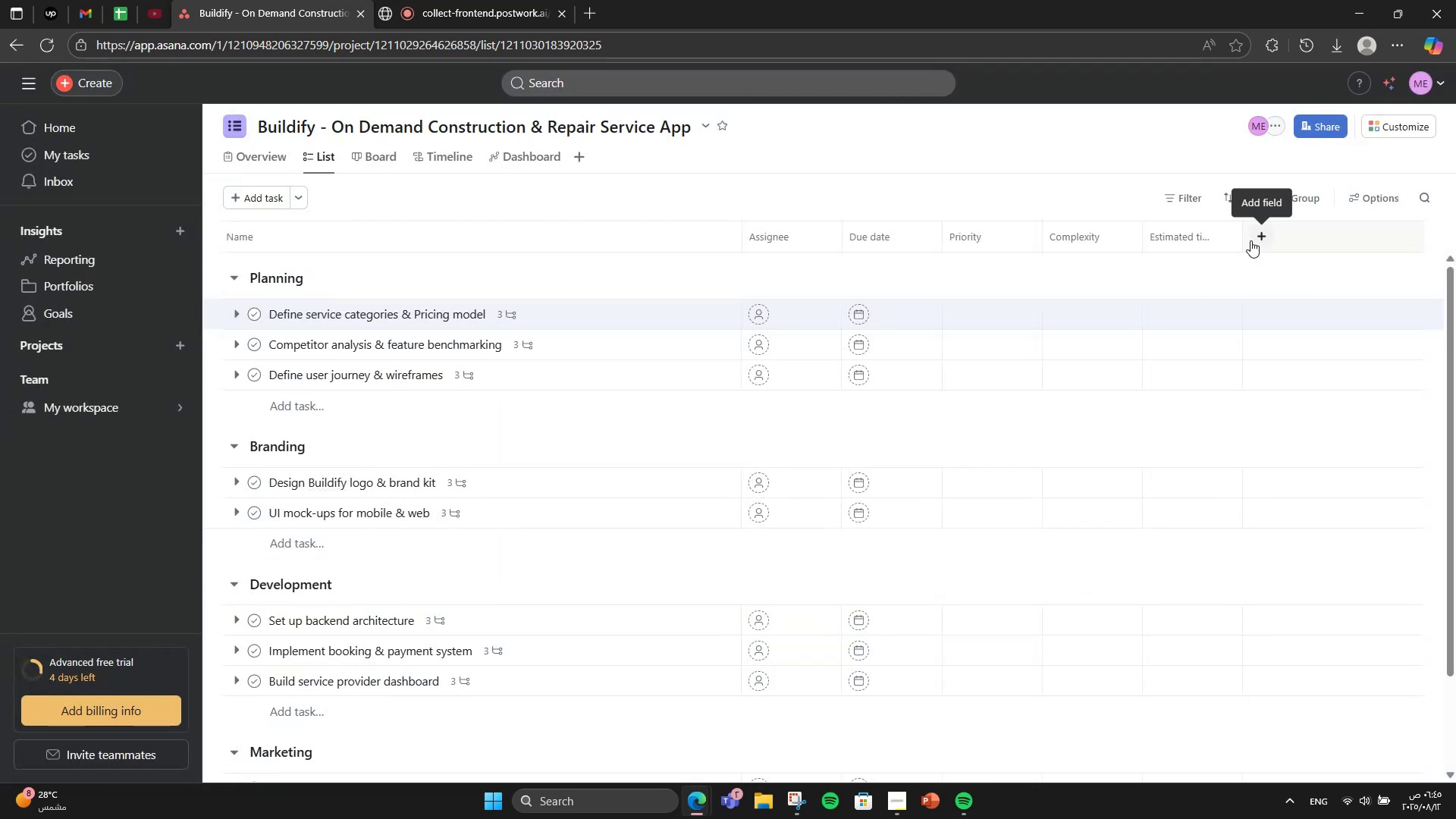 
left_click([1250, 240])
 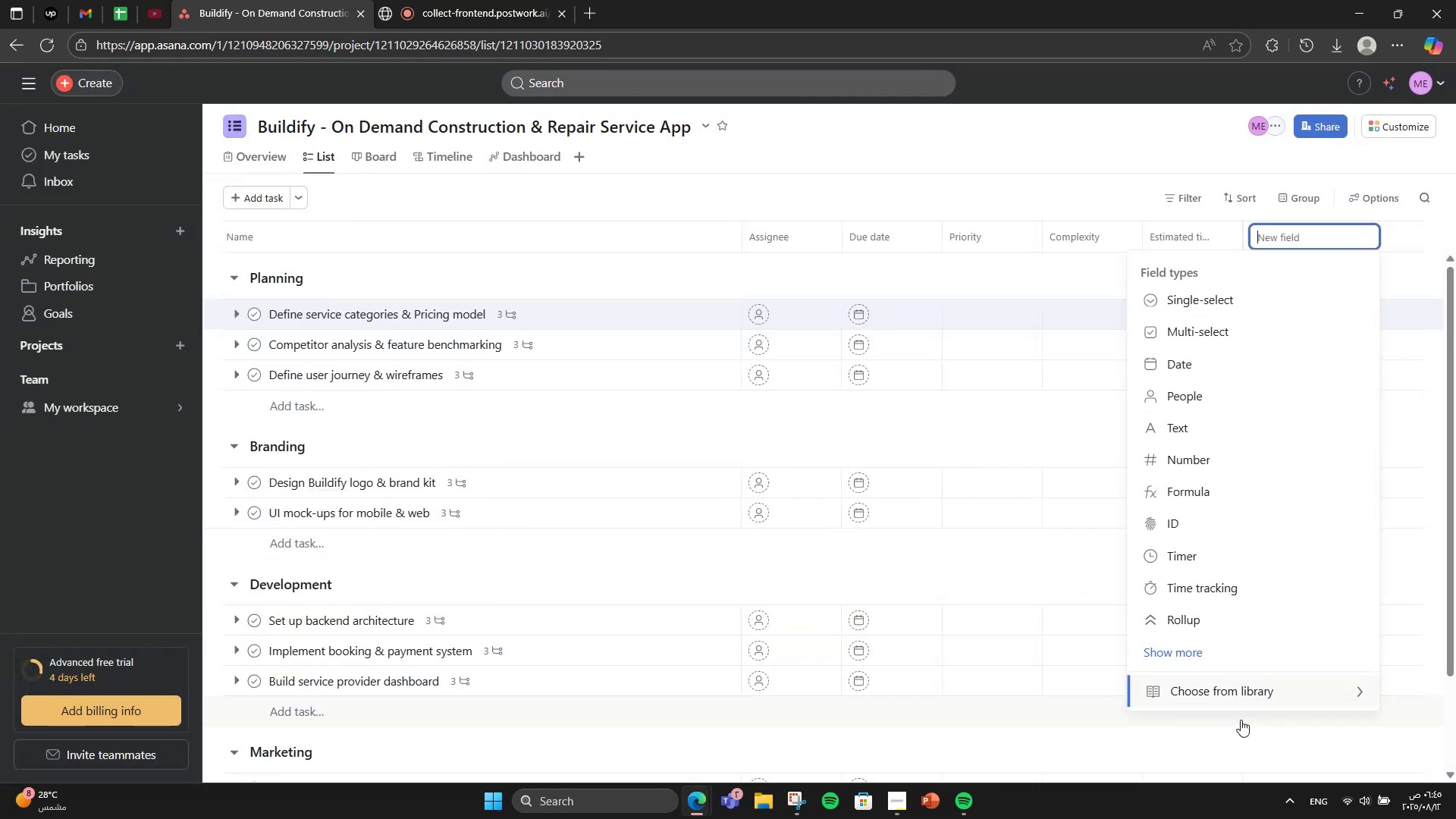 
left_click([1238, 700])
 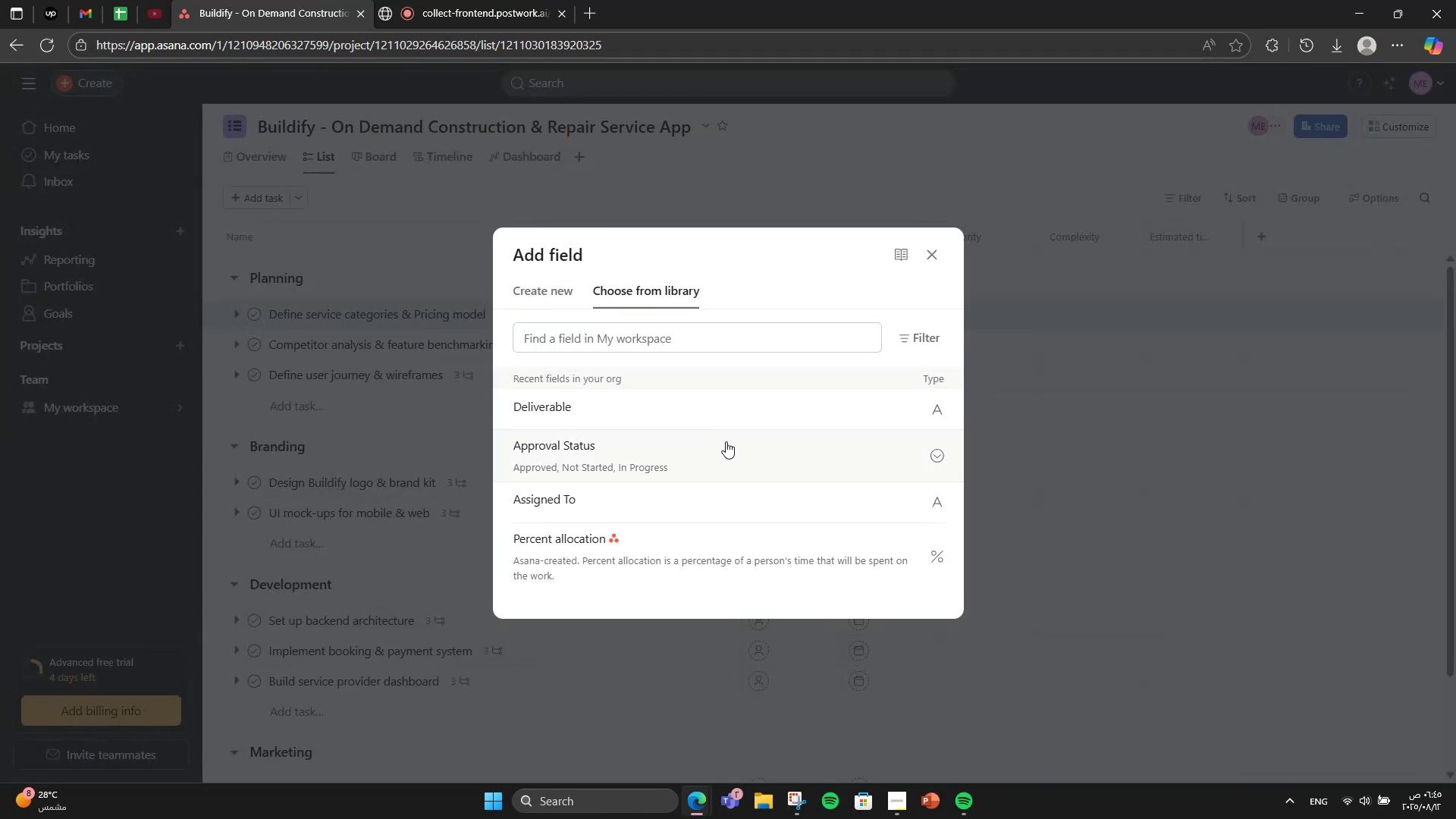 
left_click([729, 417])
 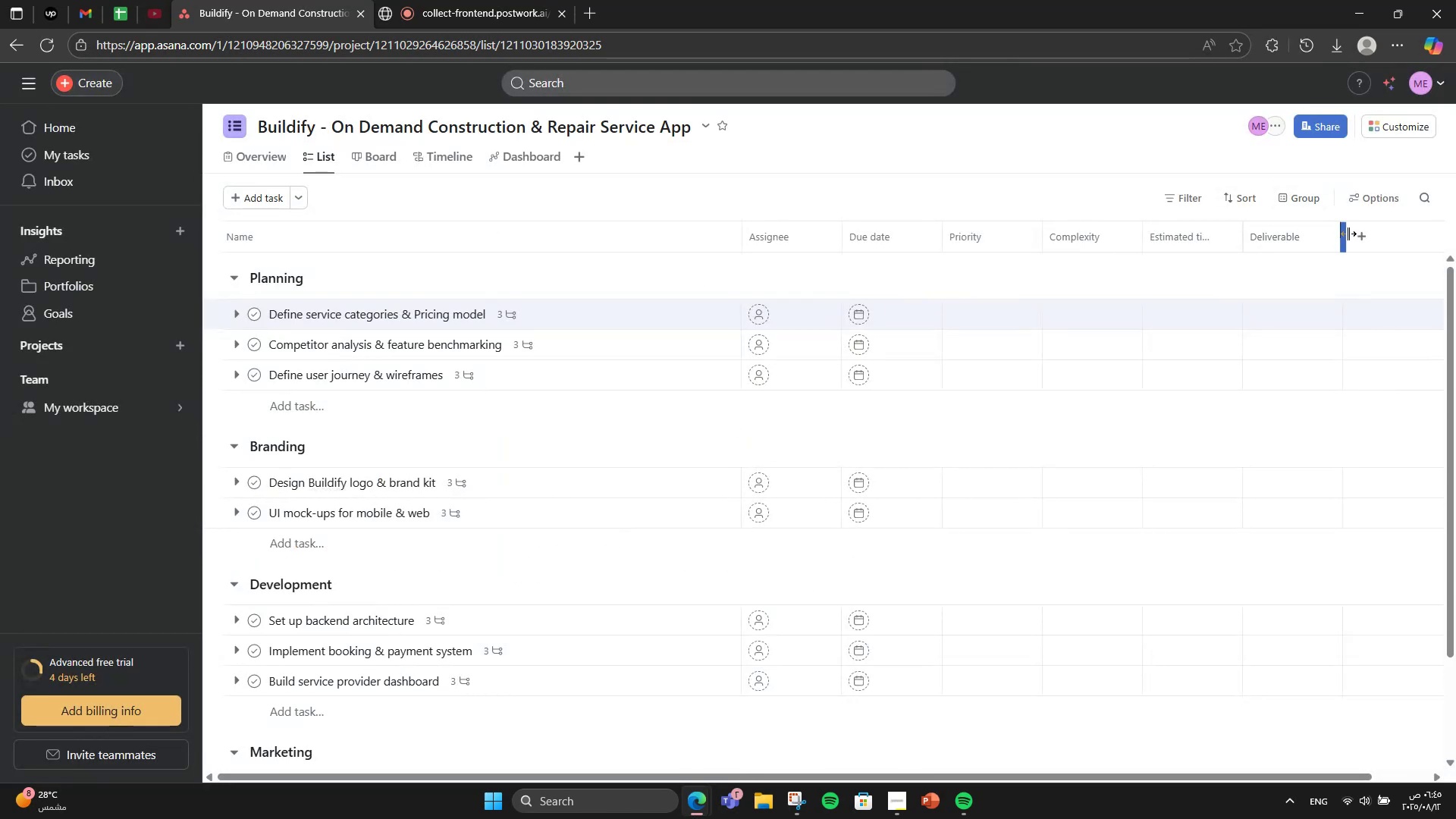 
left_click([1354, 236])
 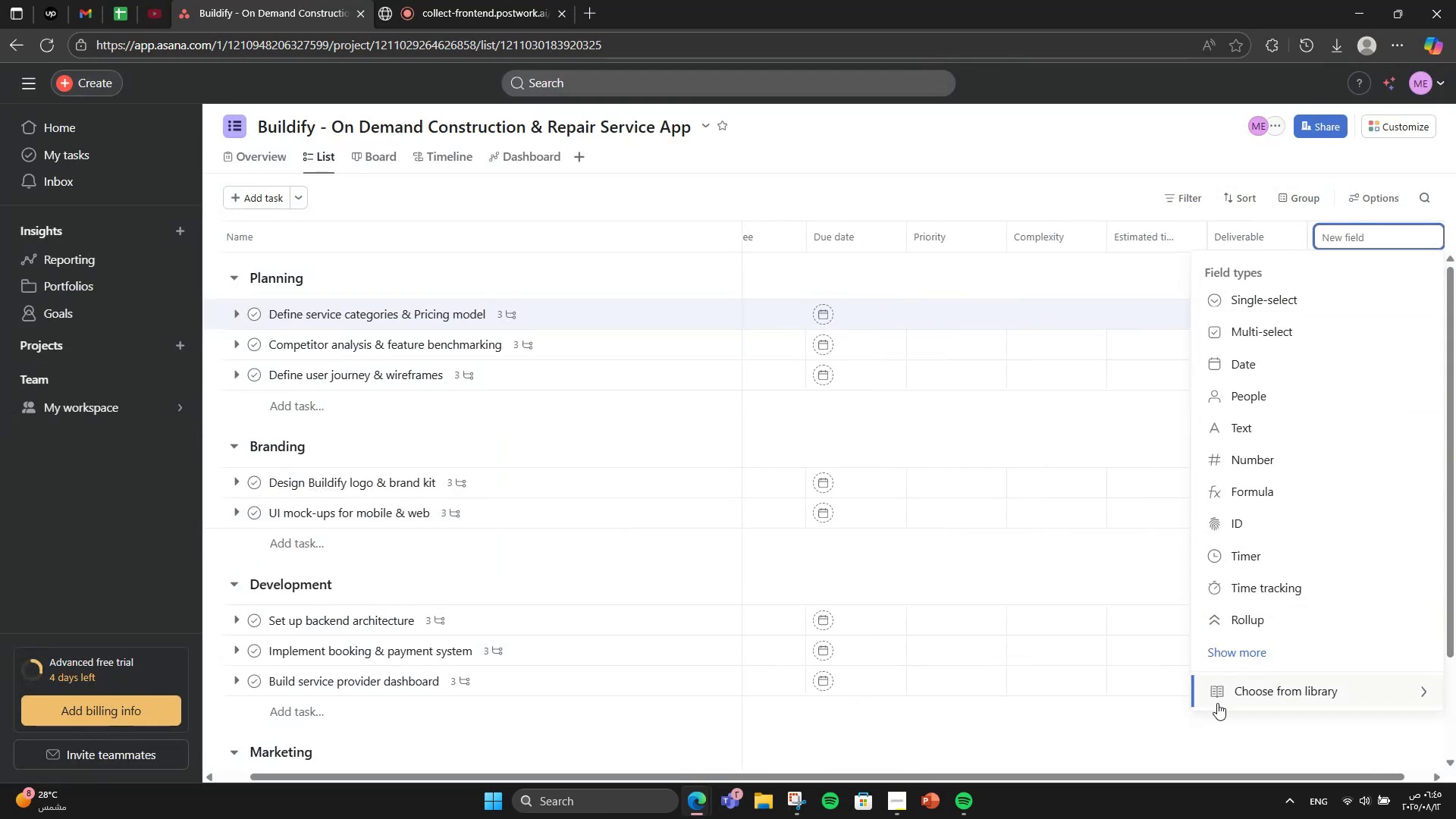 
left_click([1217, 703])
 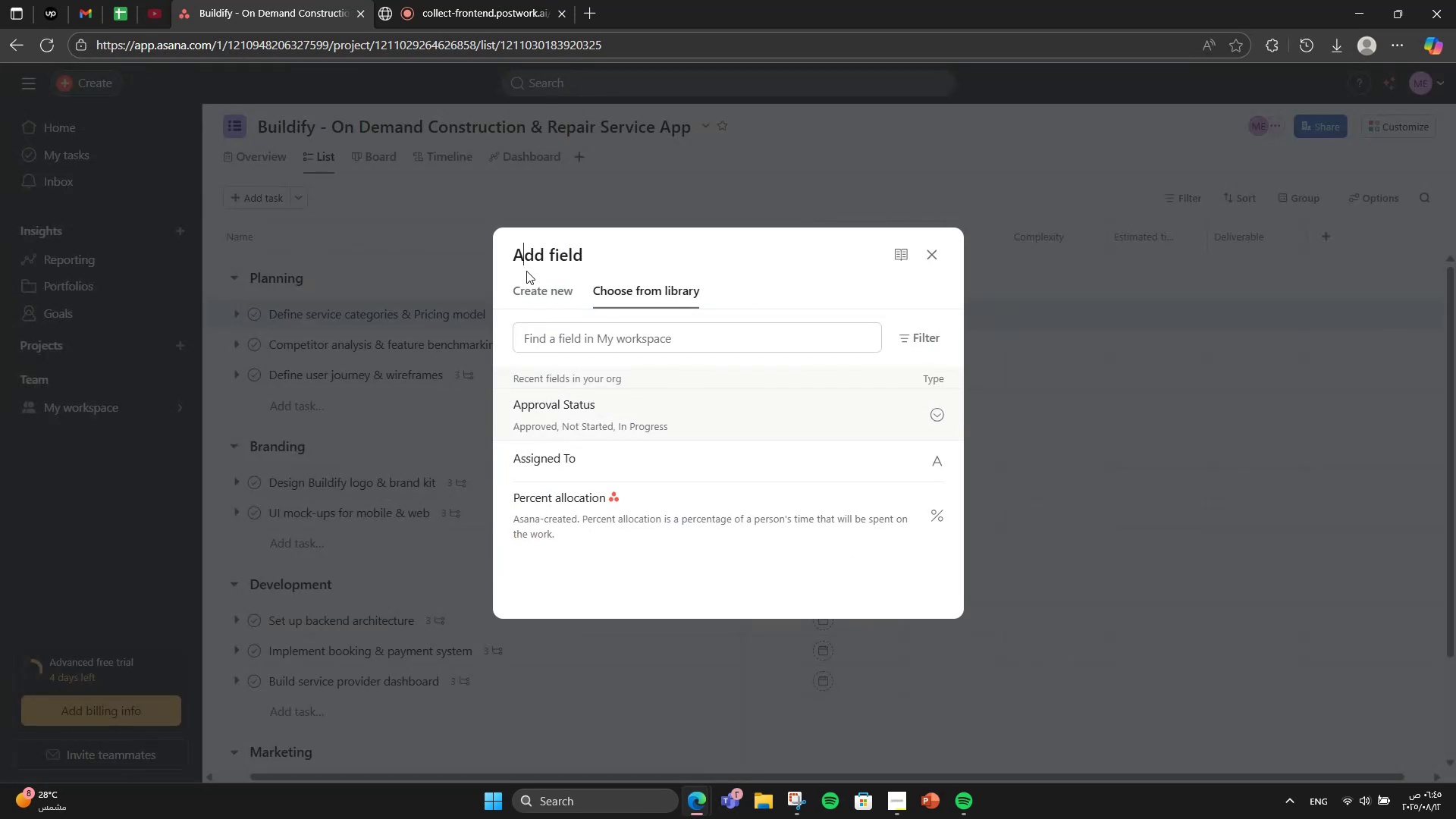 
double_click([526, 292])
 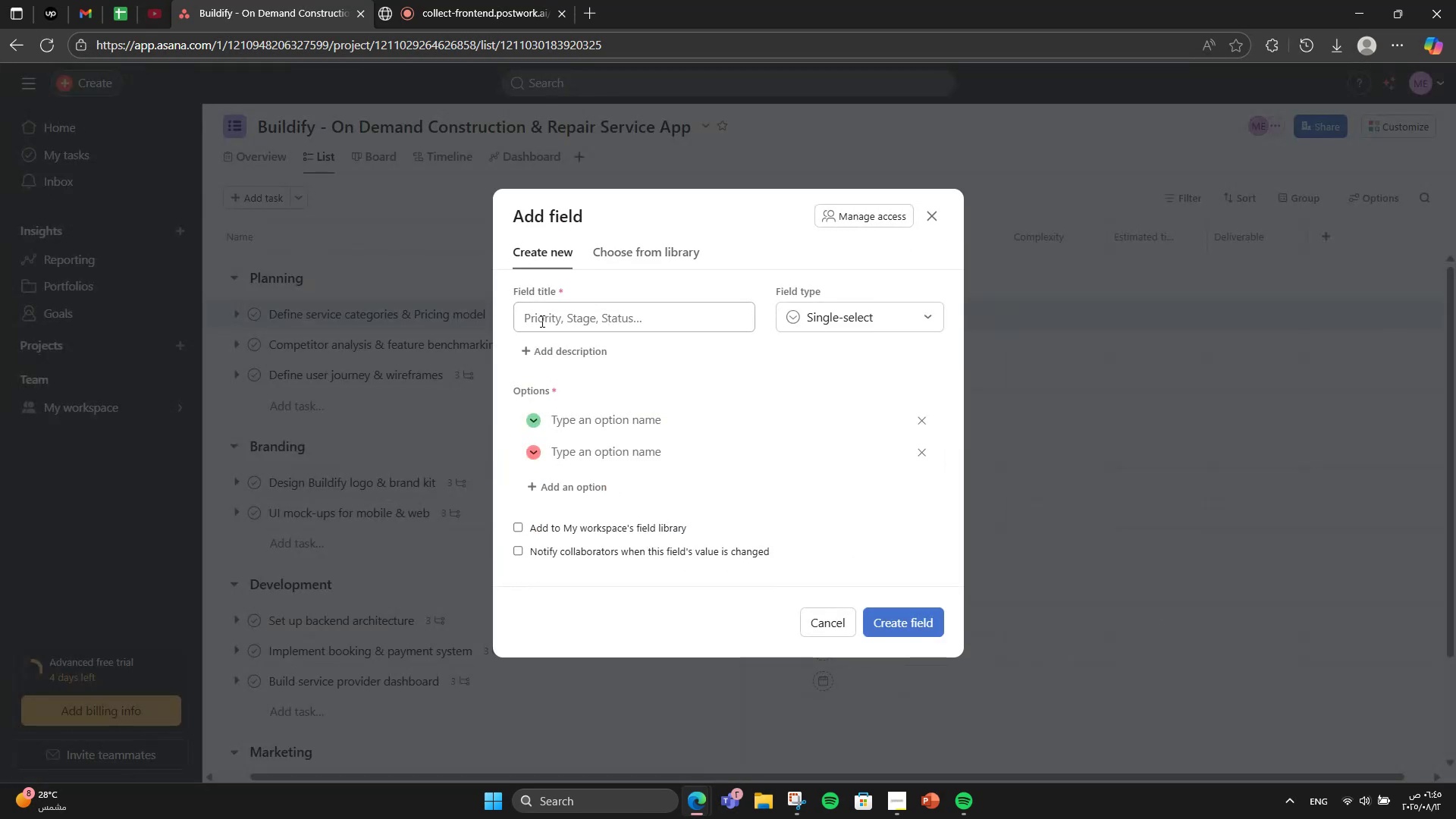 
left_click([543, 320])
 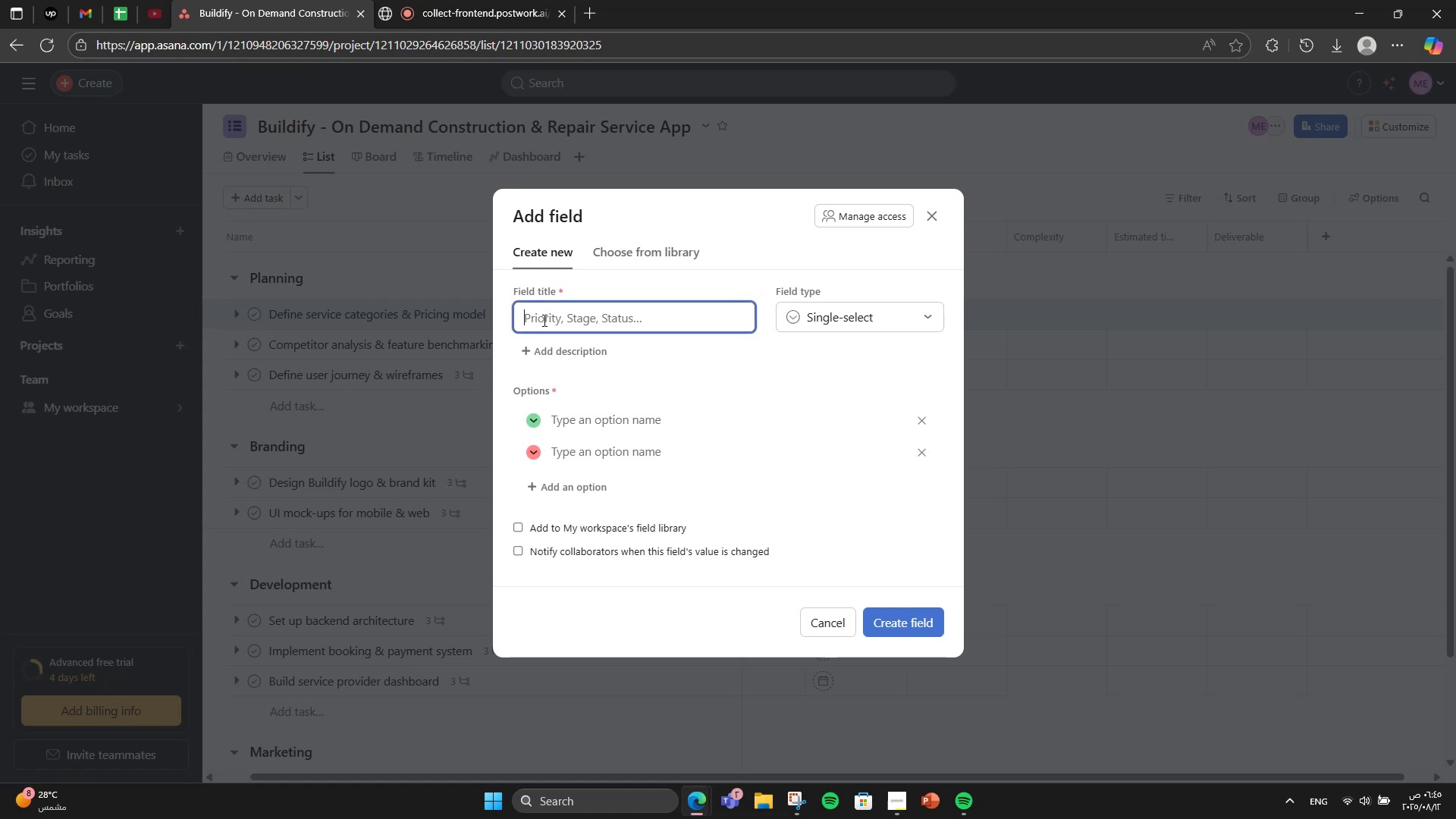 
type(Assigned To)
 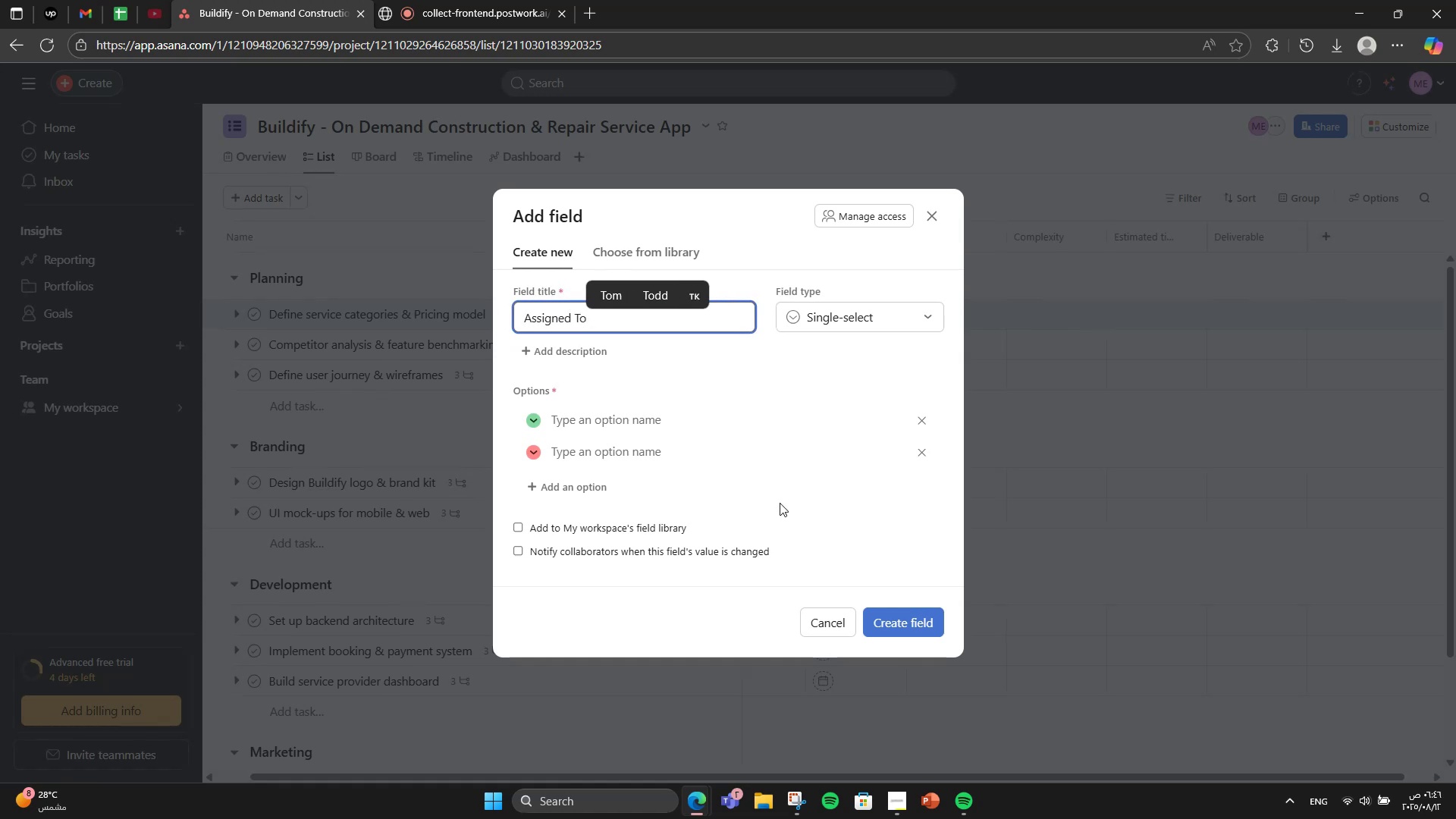 
left_click([635, 426])
 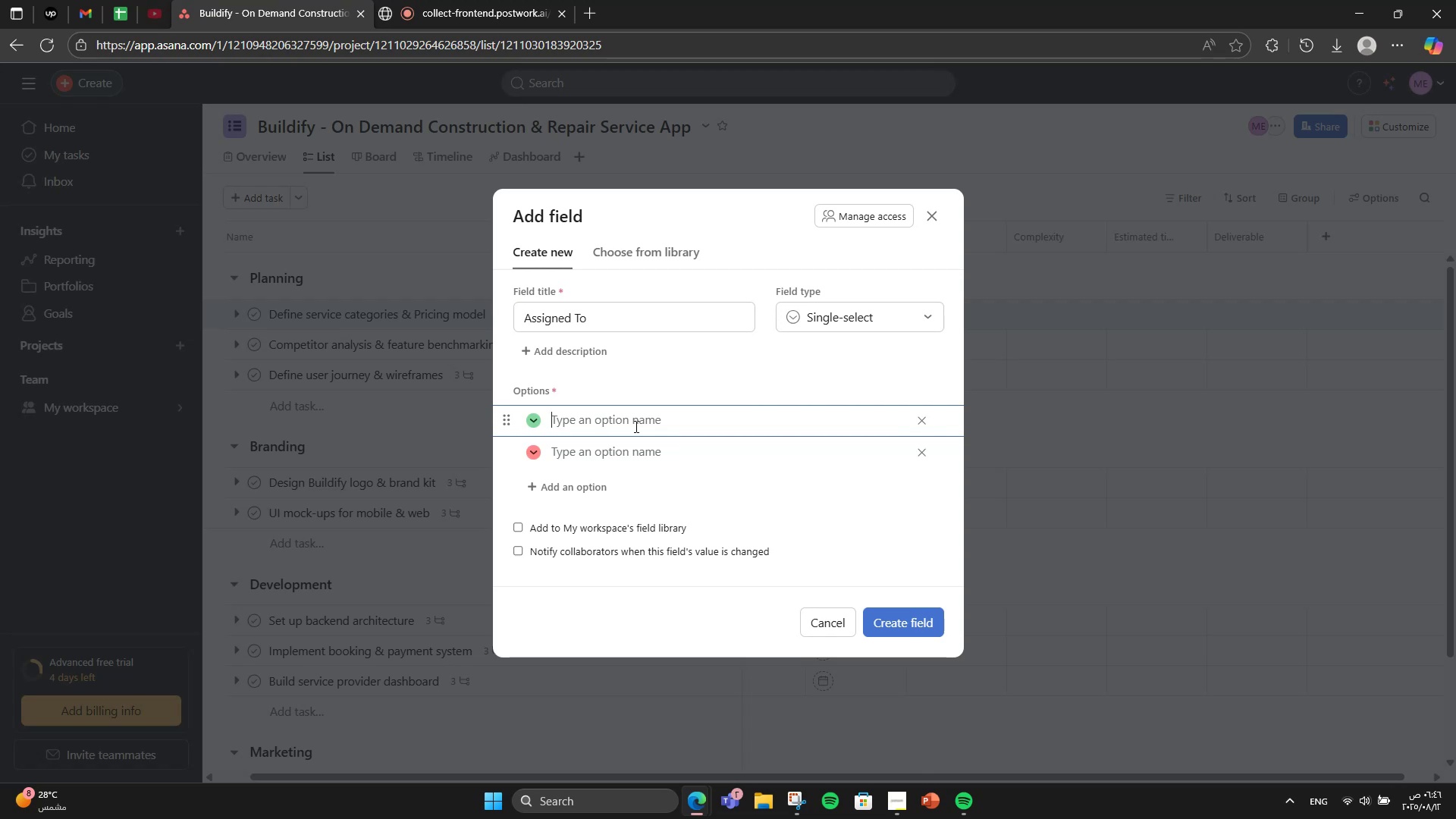 
type(Product Manager)
 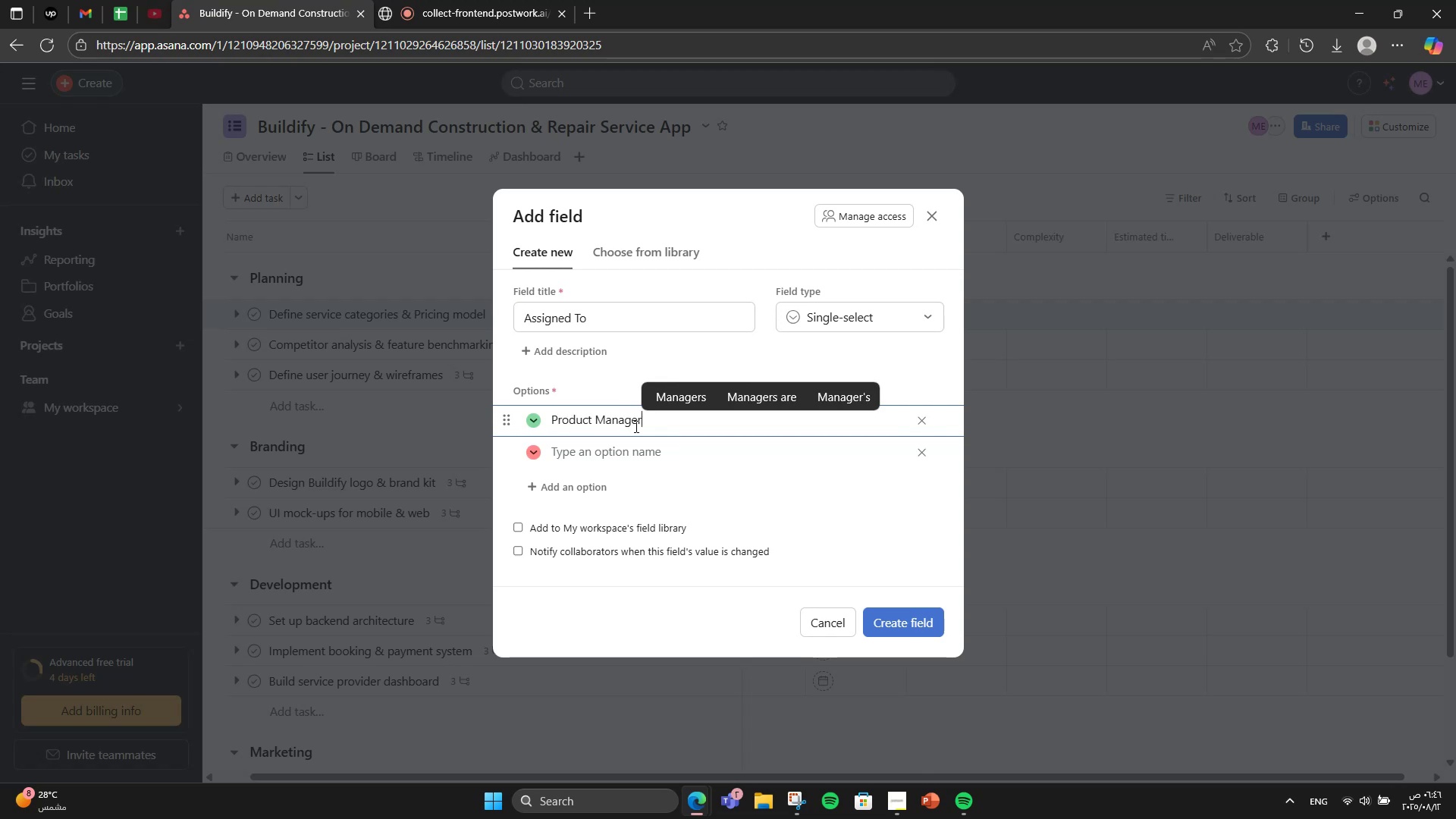 
key(Enter)
 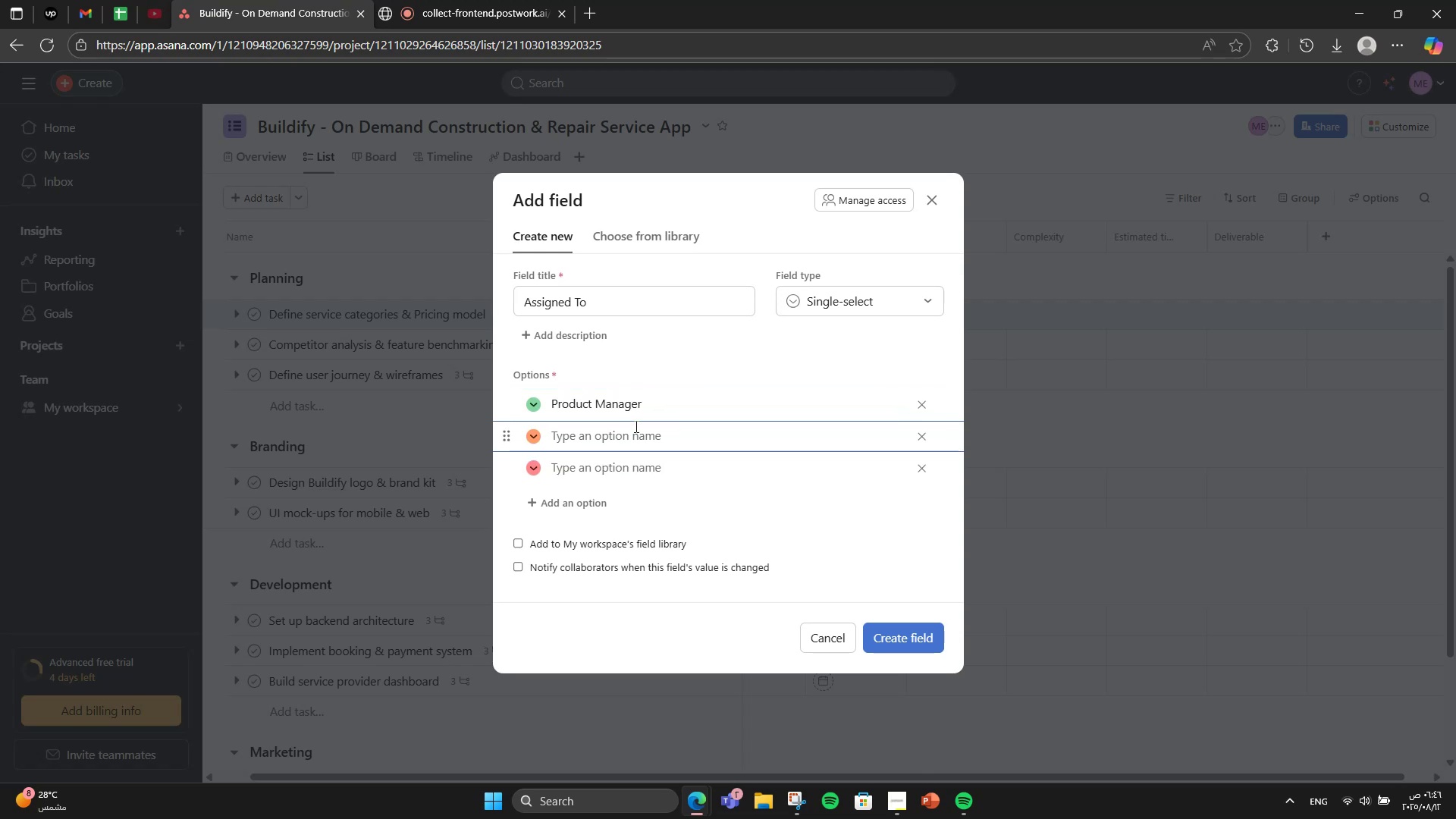 
type(Market Analyst)
 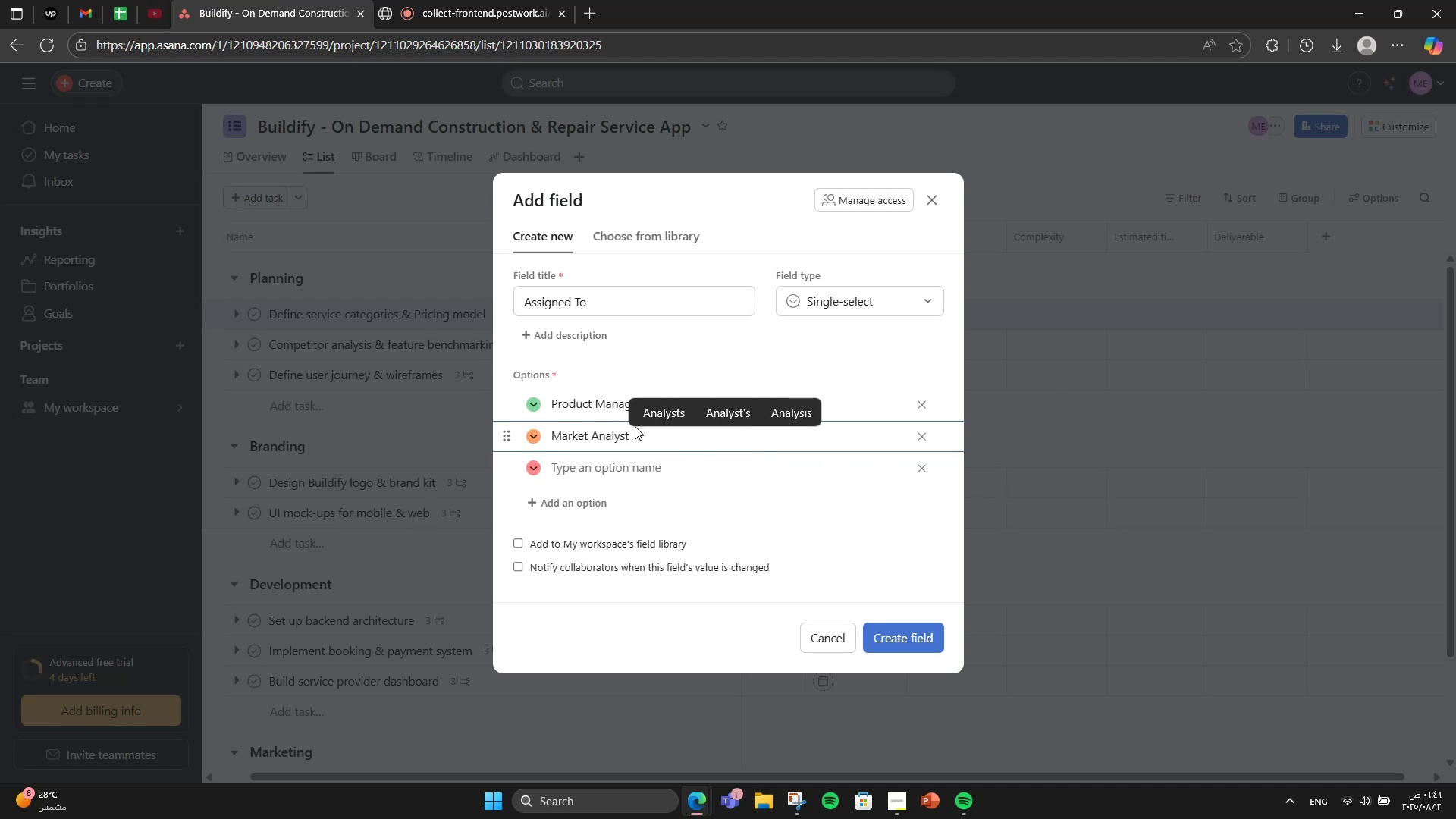 
key(Enter)
 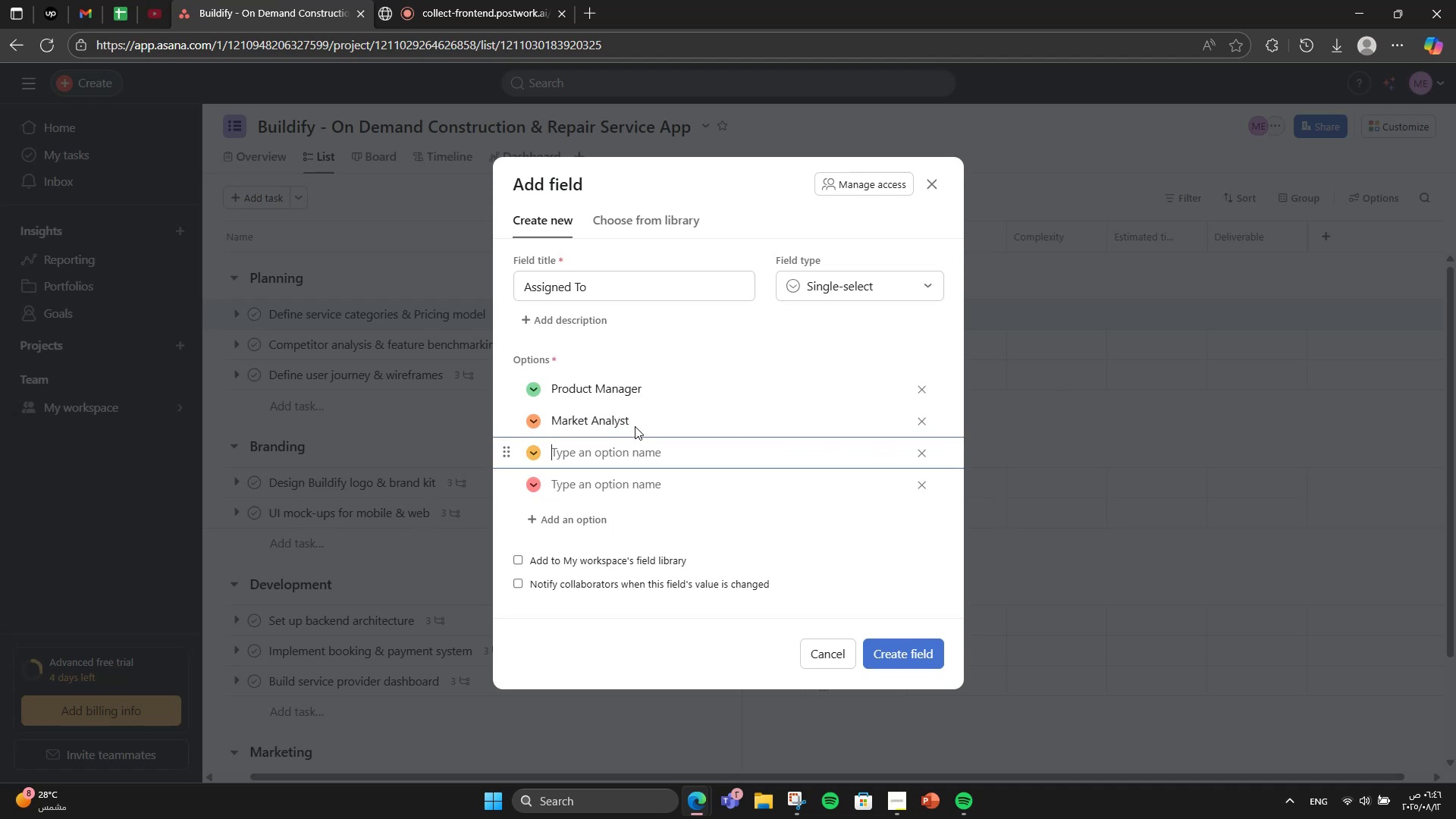 
type(Ux)
key(Backspace)
type(X Designer)
 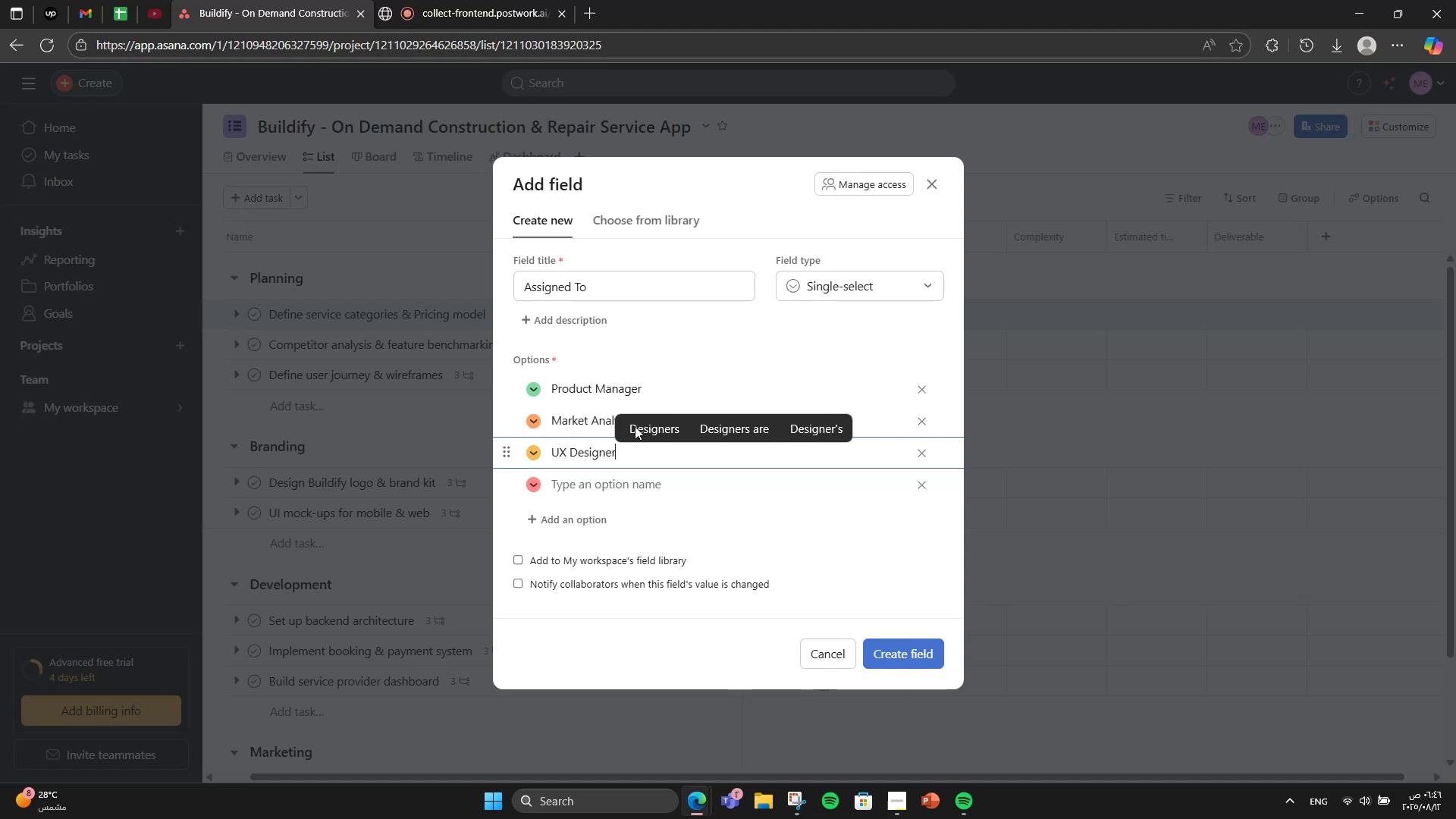 
key(Enter)
 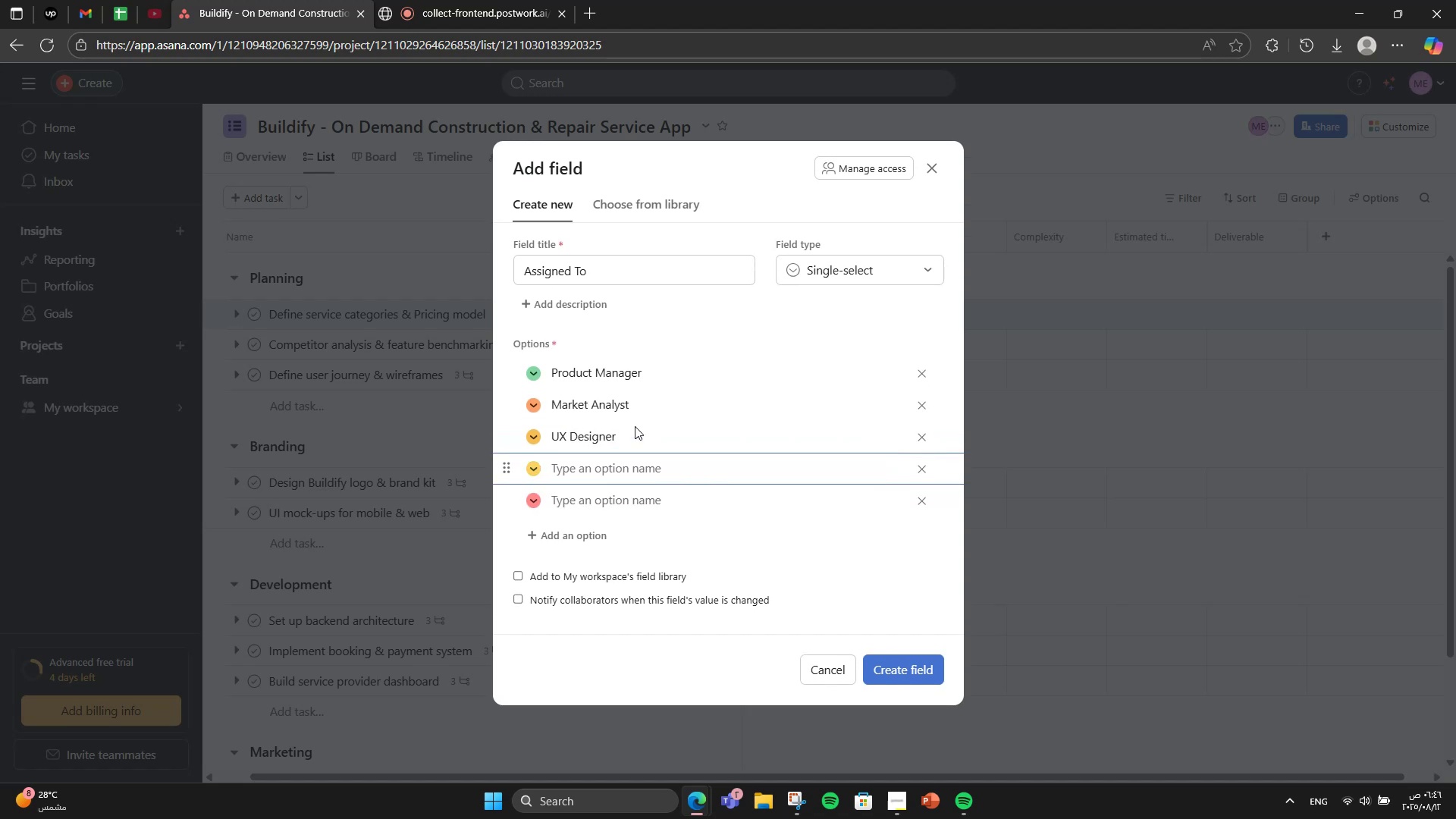 
type(Graphic )
 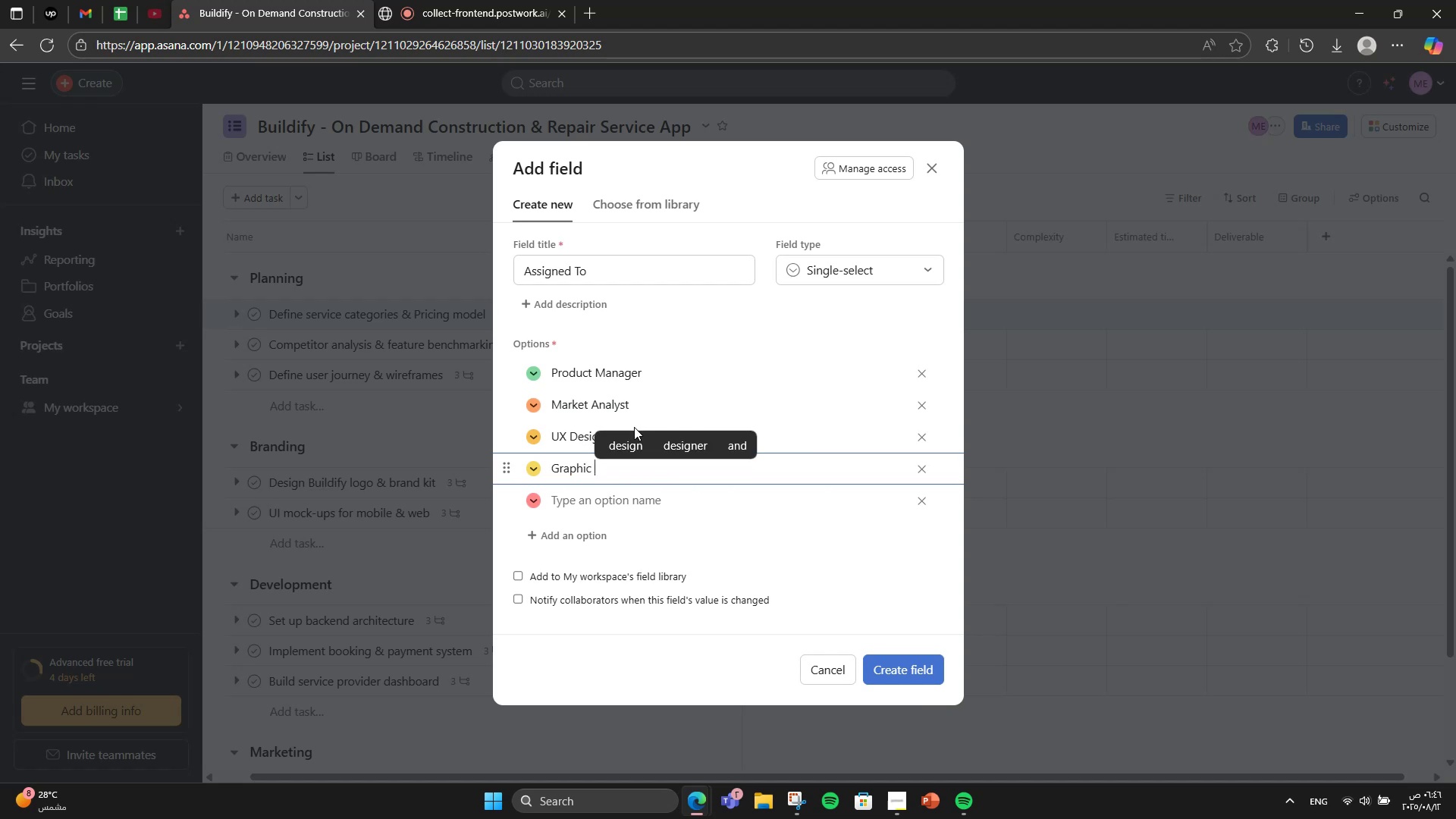 
type(Designer )
key(Backspace)
 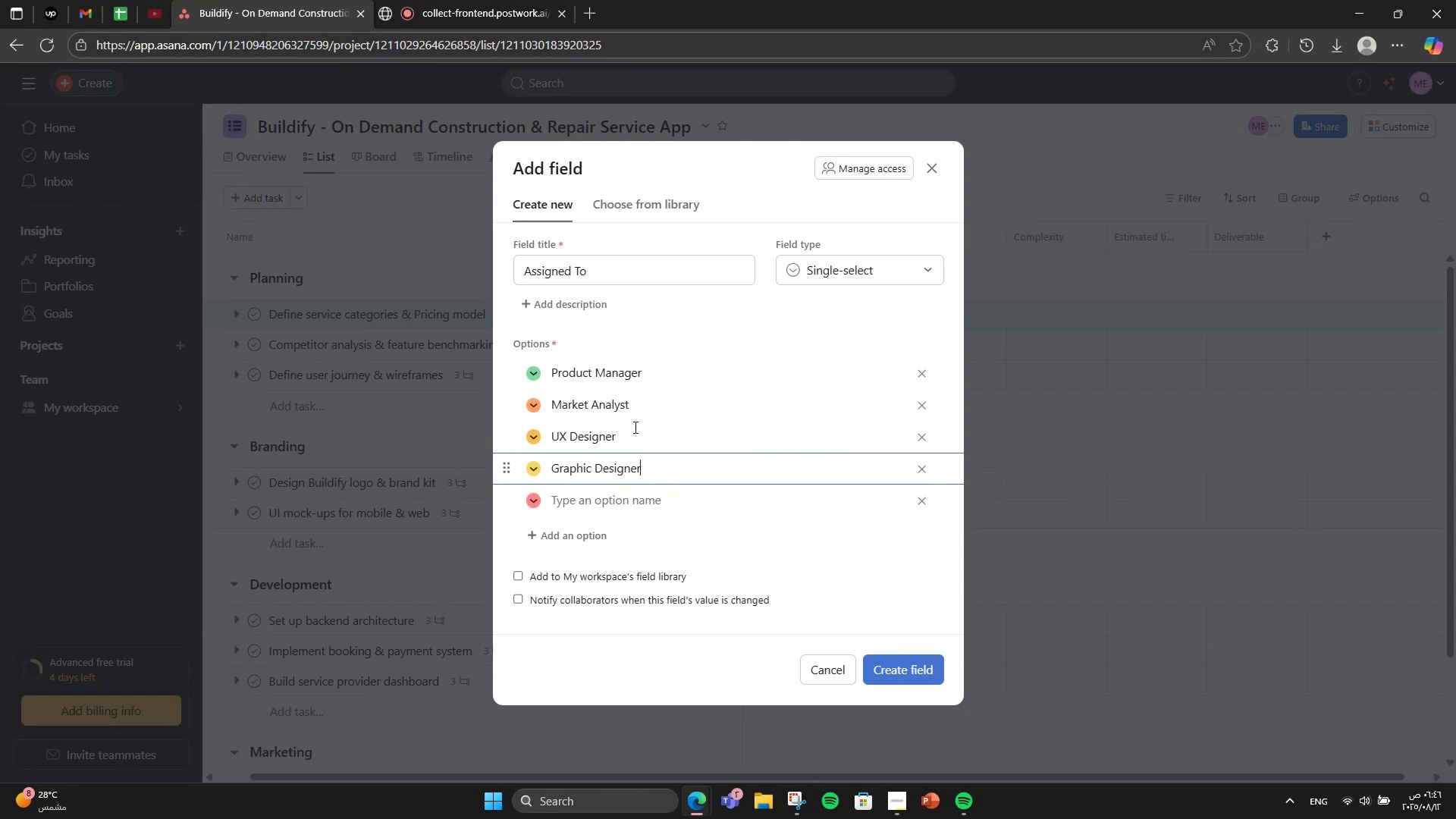 
key(Enter)
 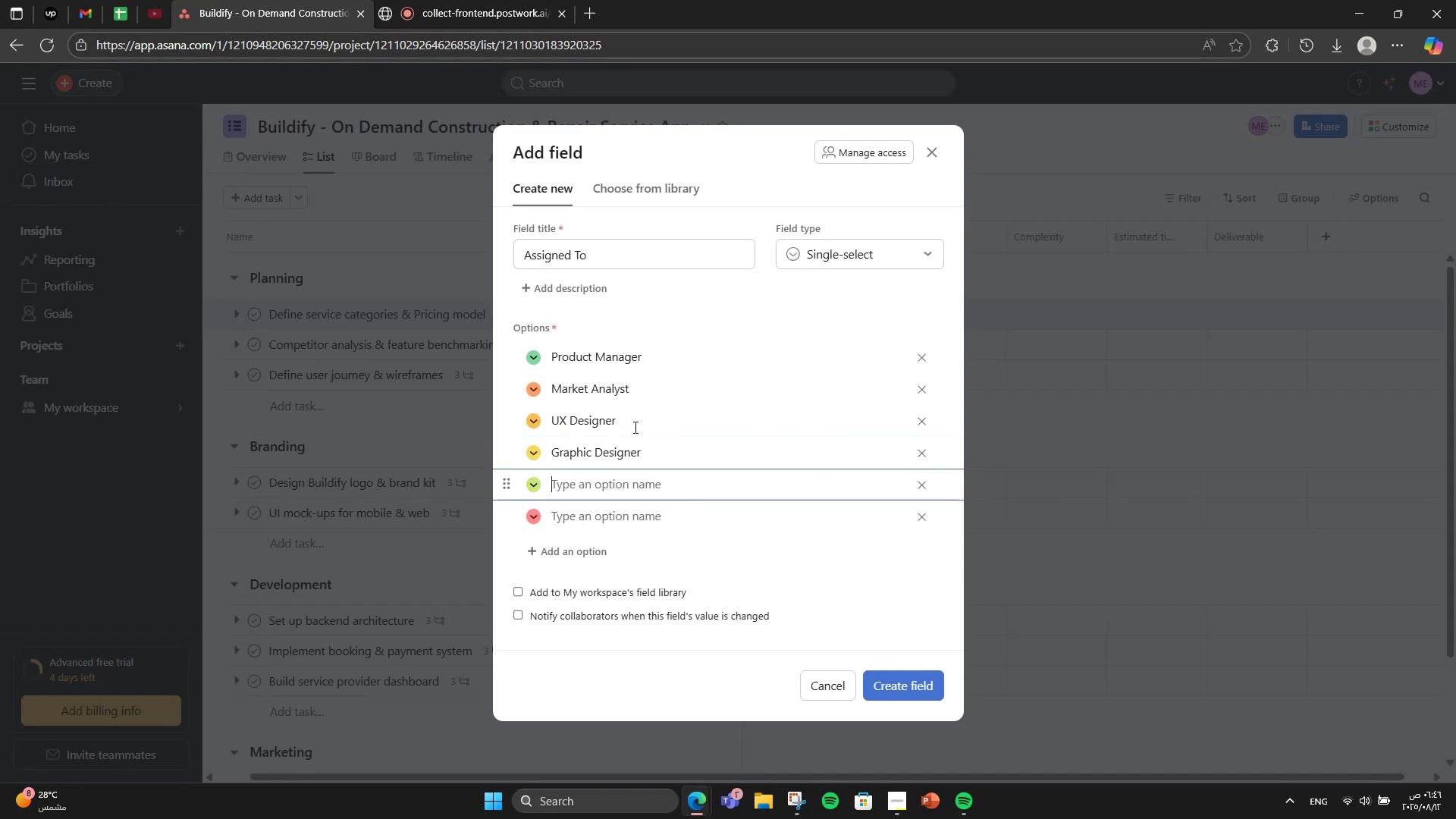 
type(UI Designer)
key(NumpadEnter)
 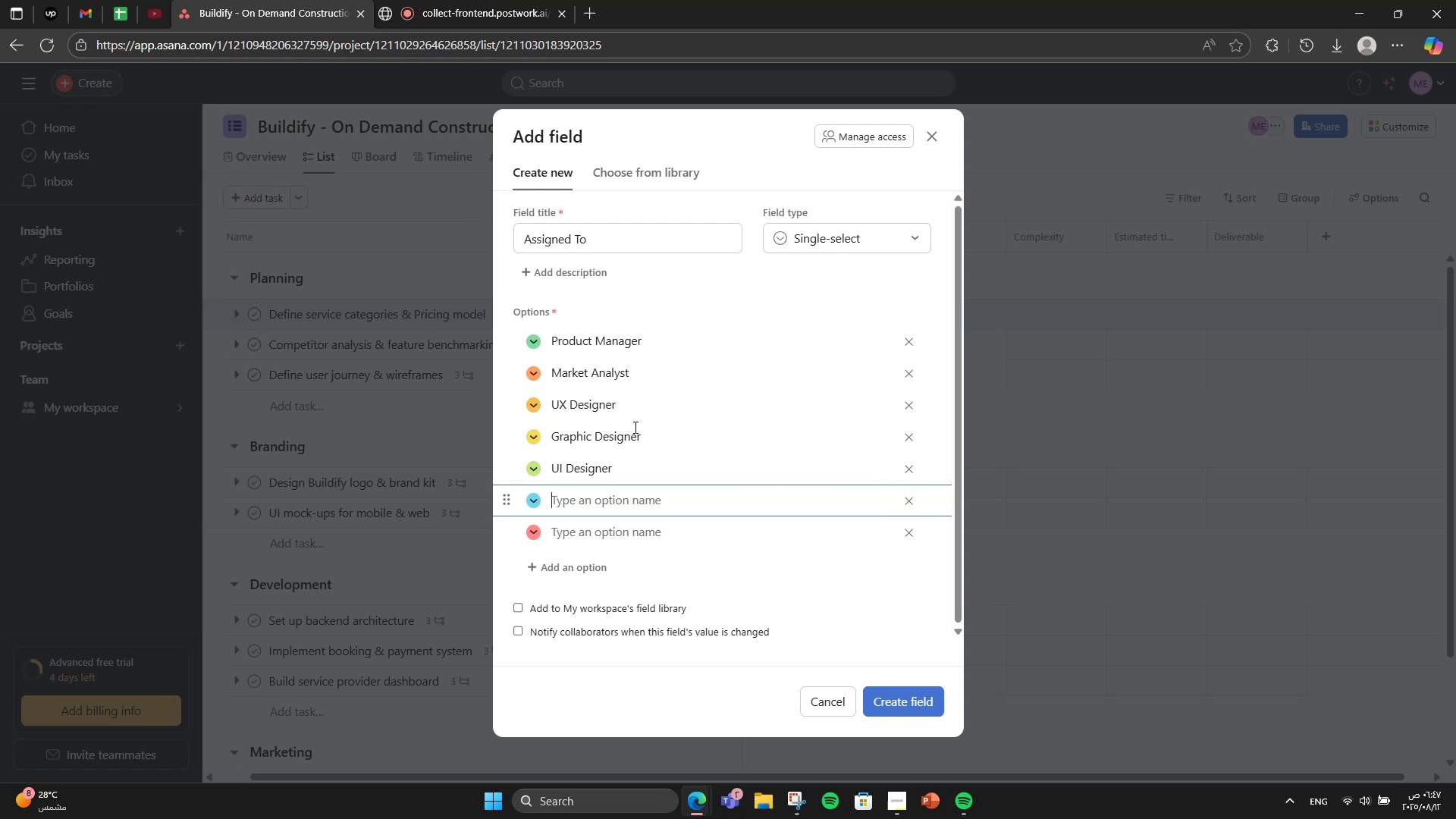 
wait(10.44)
 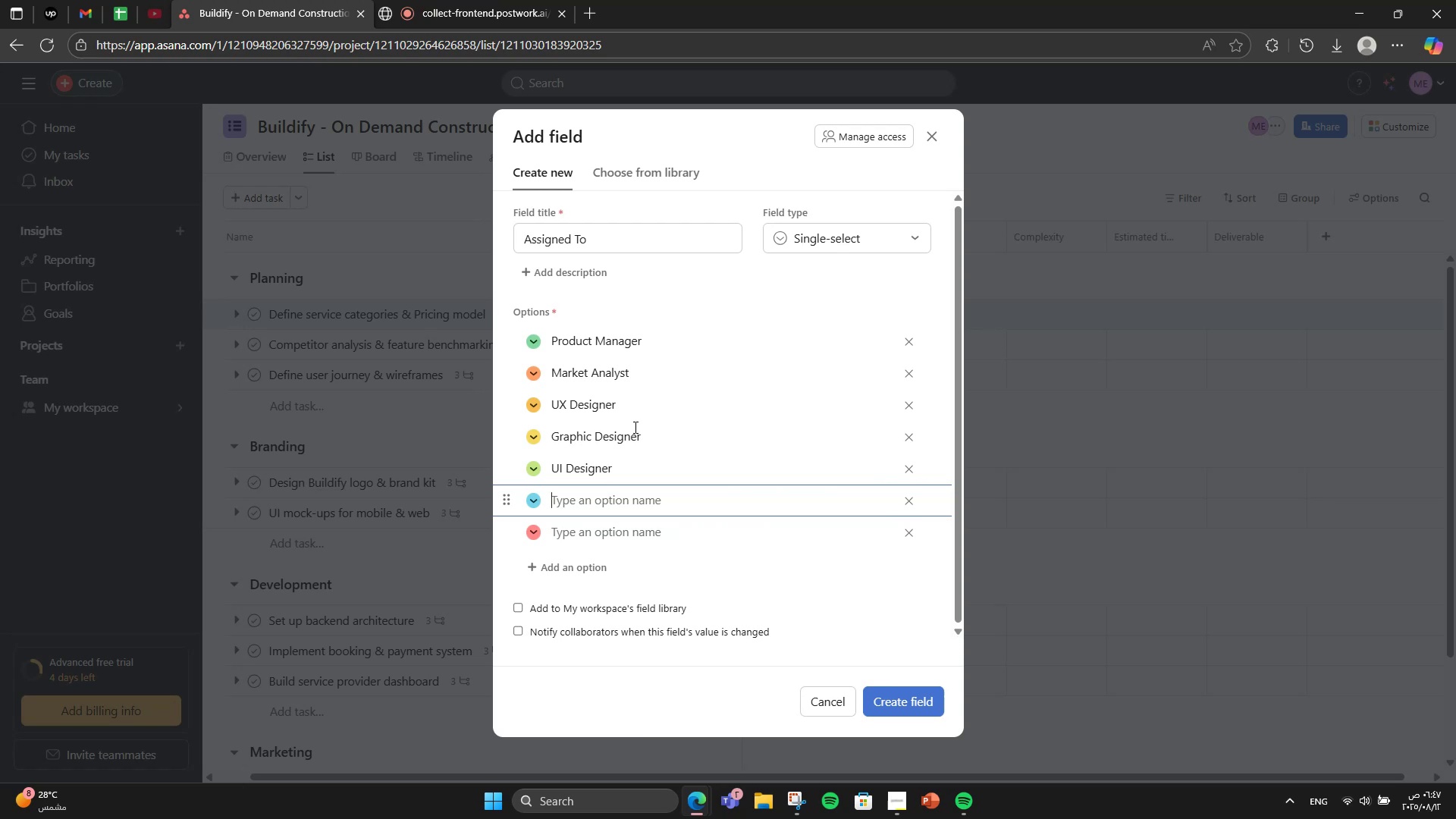 
type(Bckend )
key(Backspace)
key(Backspace)
key(Backspace)
key(Backspace)
key(Backspace)
key(Backspace)
type(ackend Developed)
key(Backspace)
type(r)
 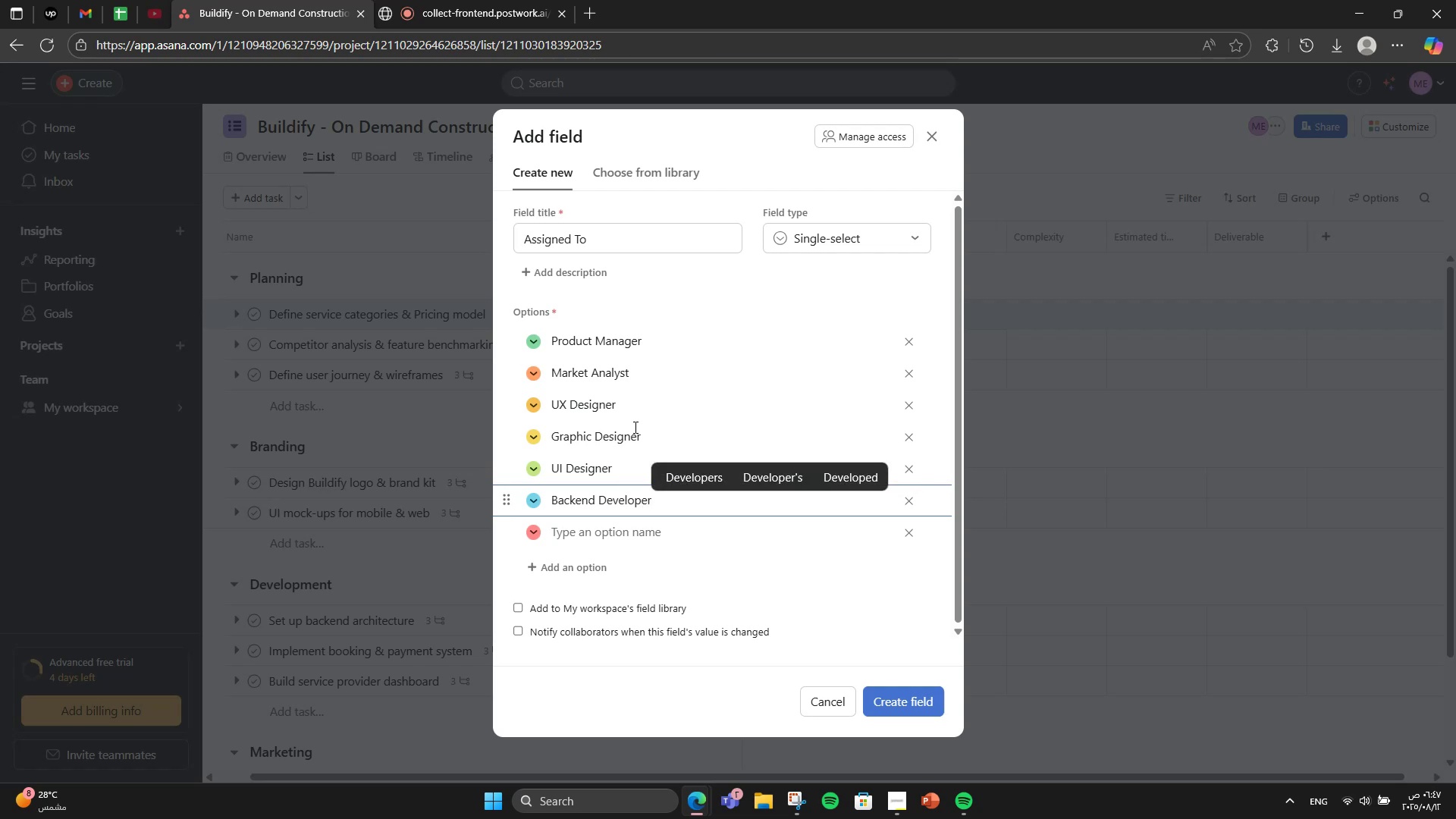 
key(Enter)
 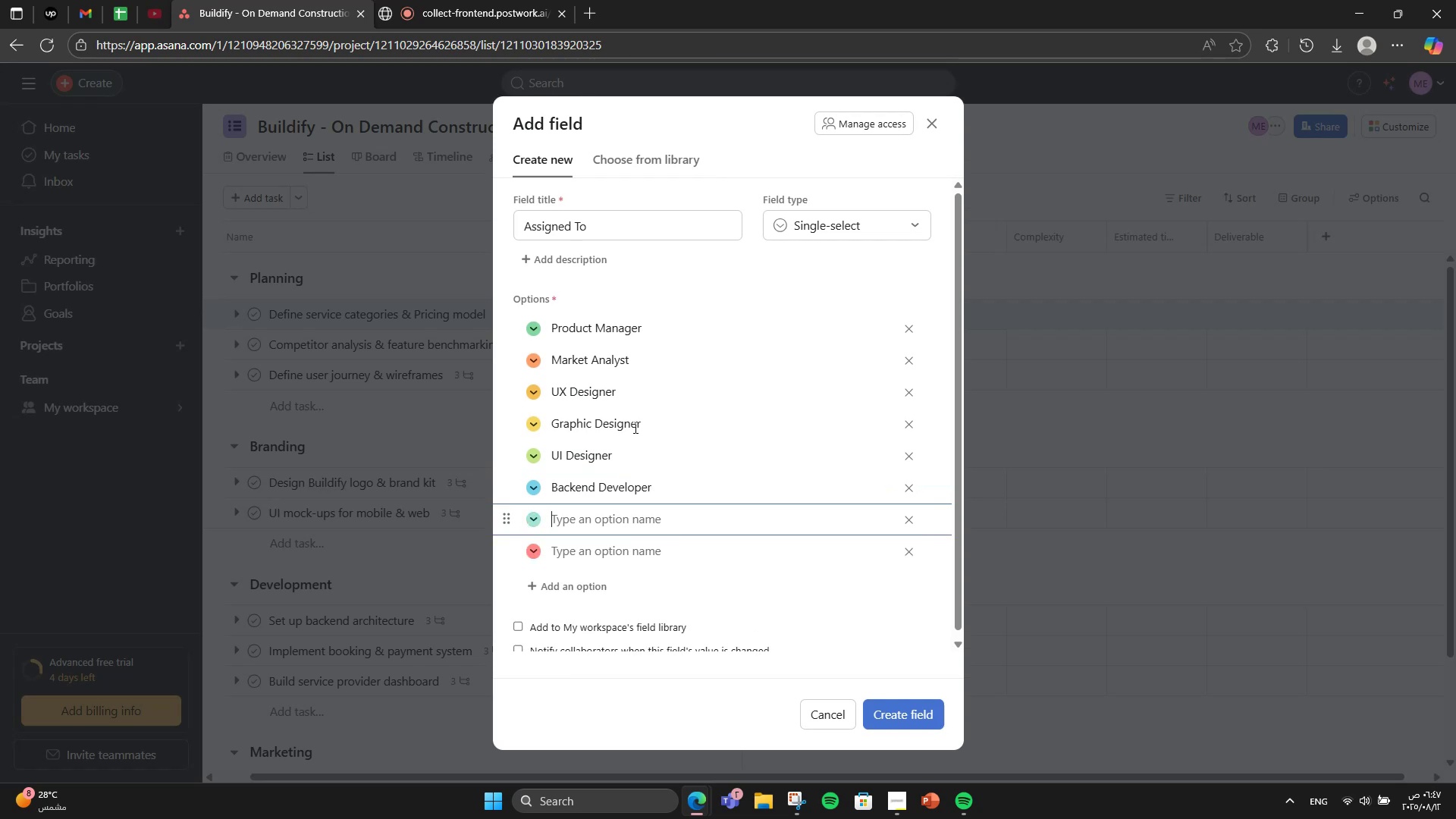 
type(Full Stack DEVELOP)
 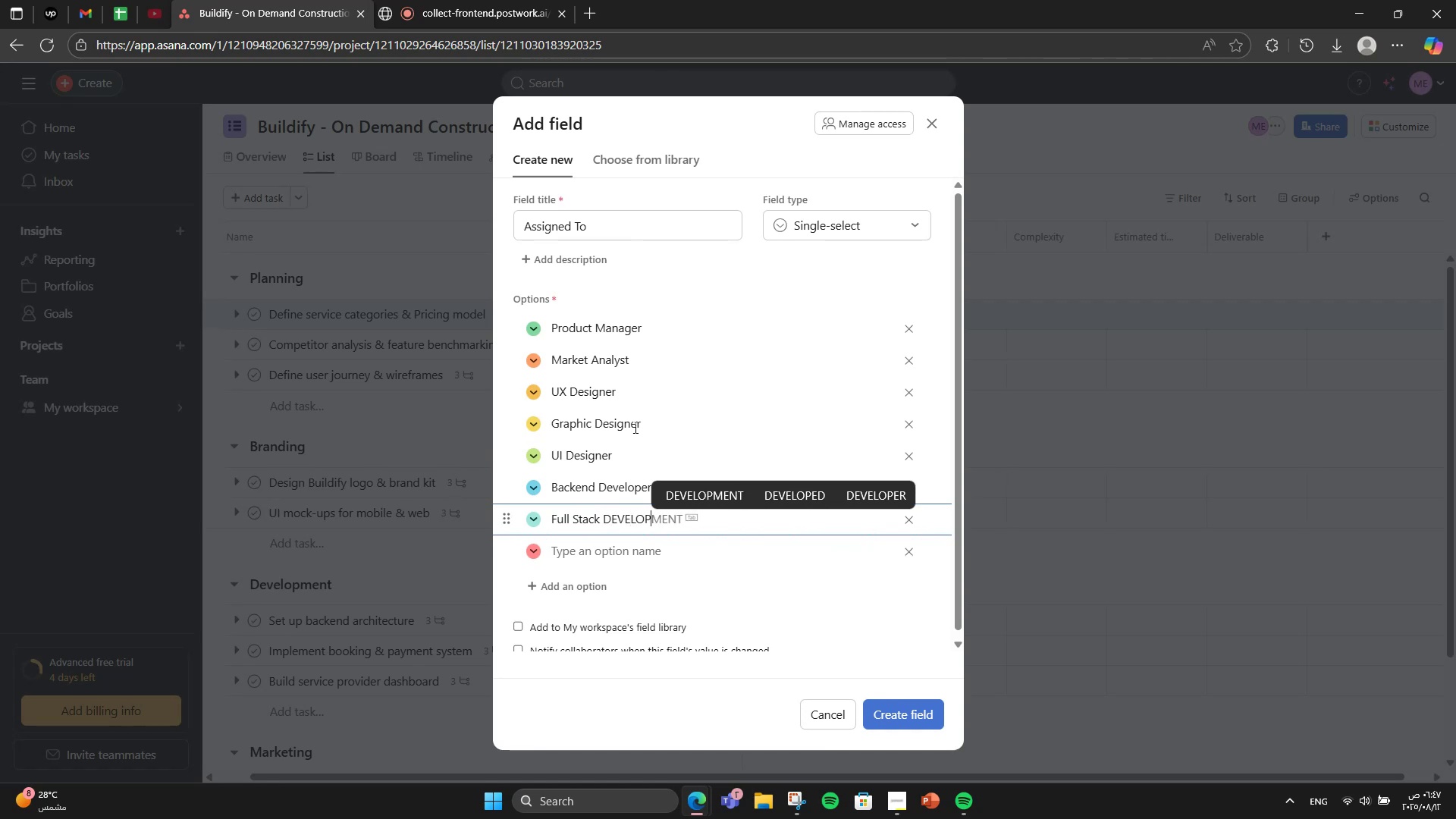 
hold_key(key=Backspace, duration=0.73)
 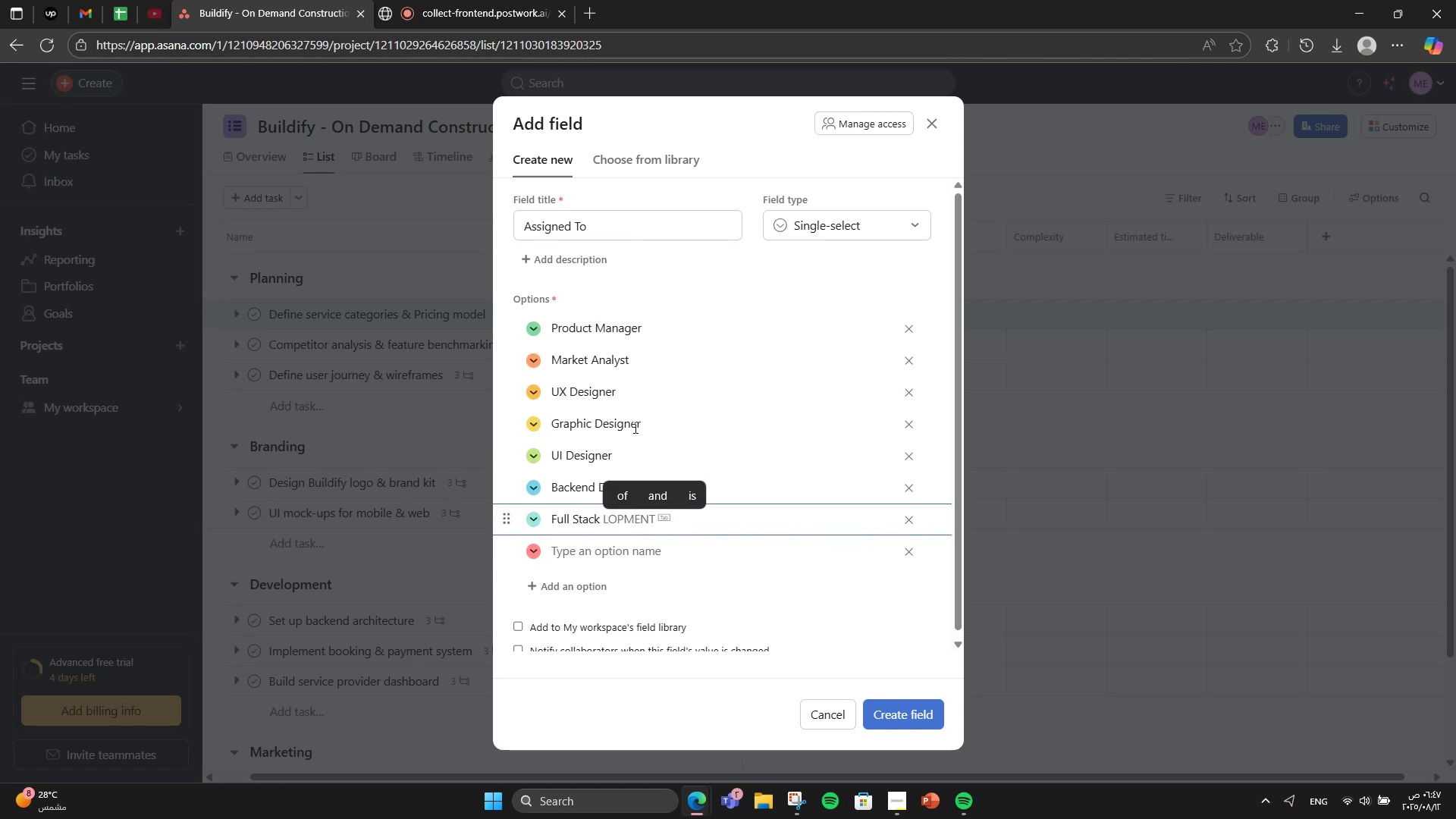 
type(Developer)
 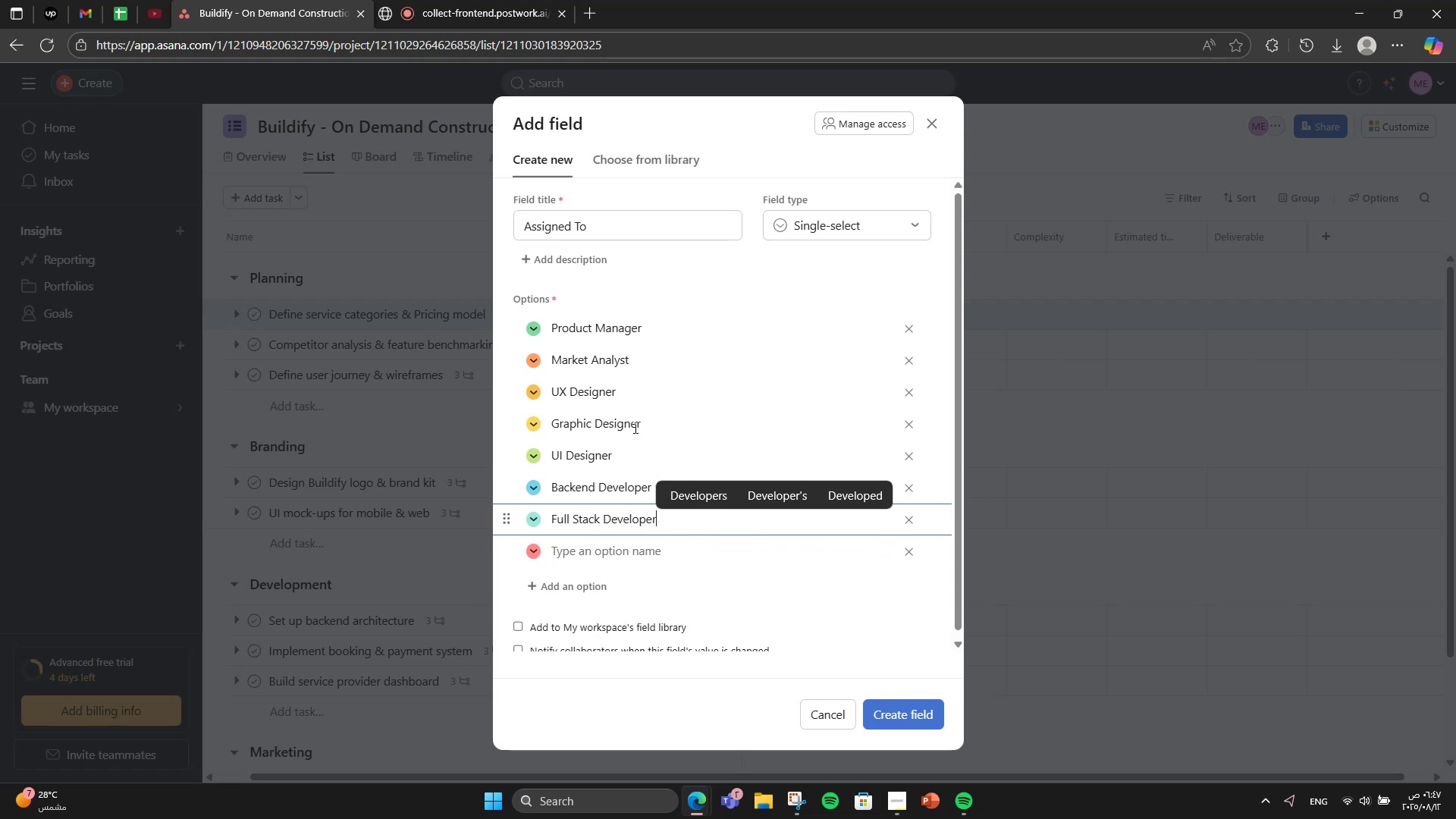 
key(Enter)
 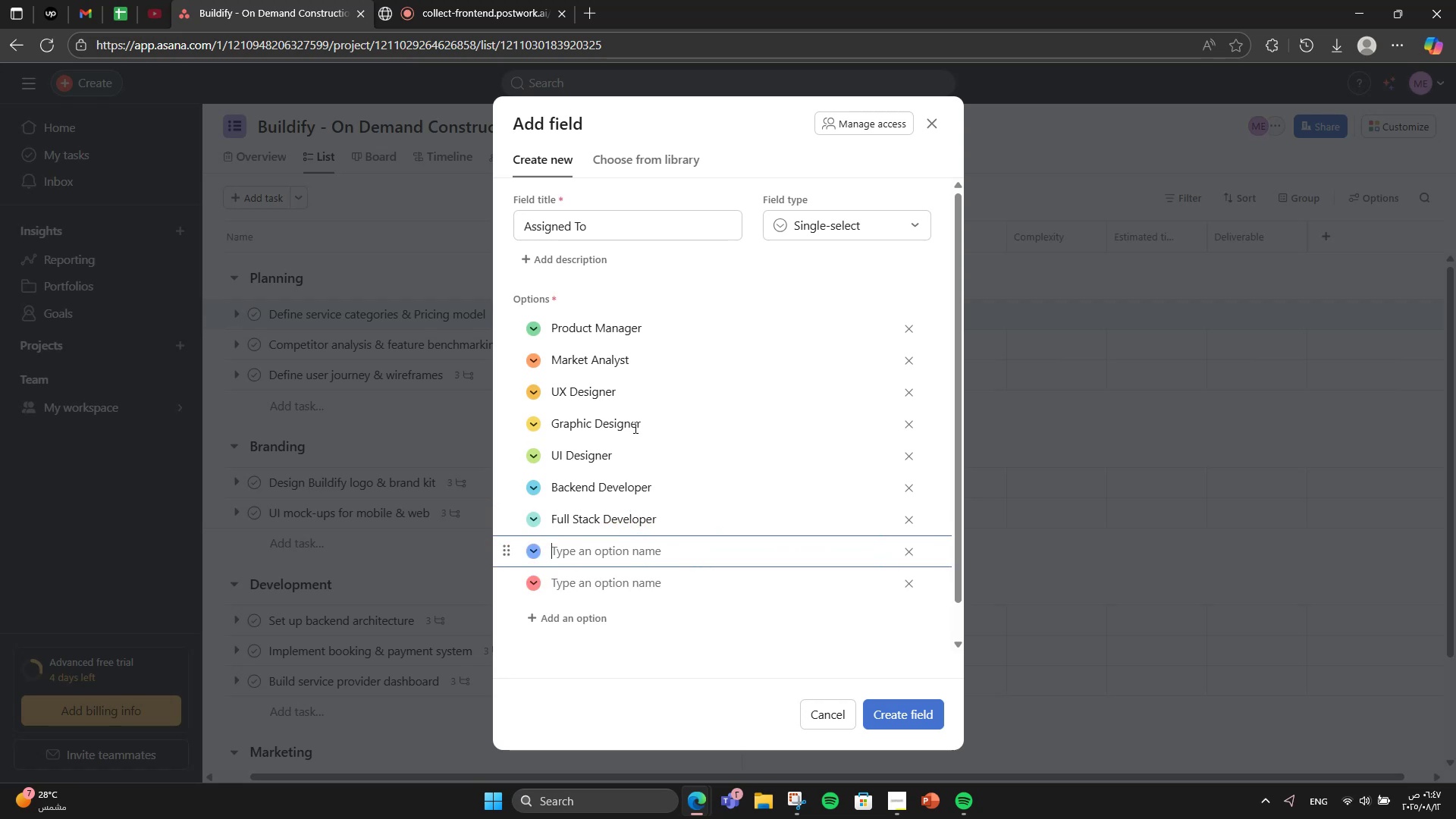 
type(Frontend Developer)
 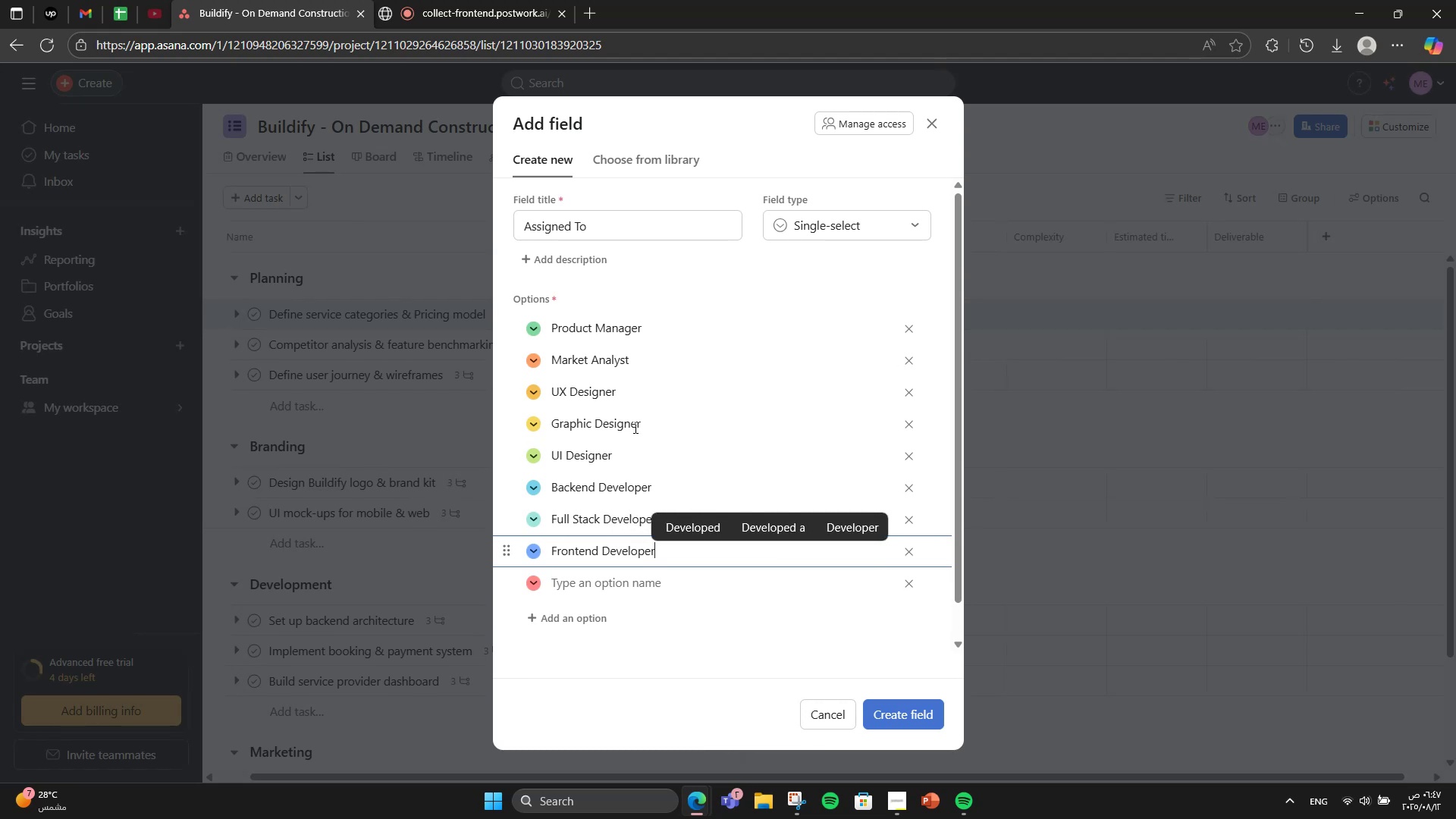 
key(Enter)
 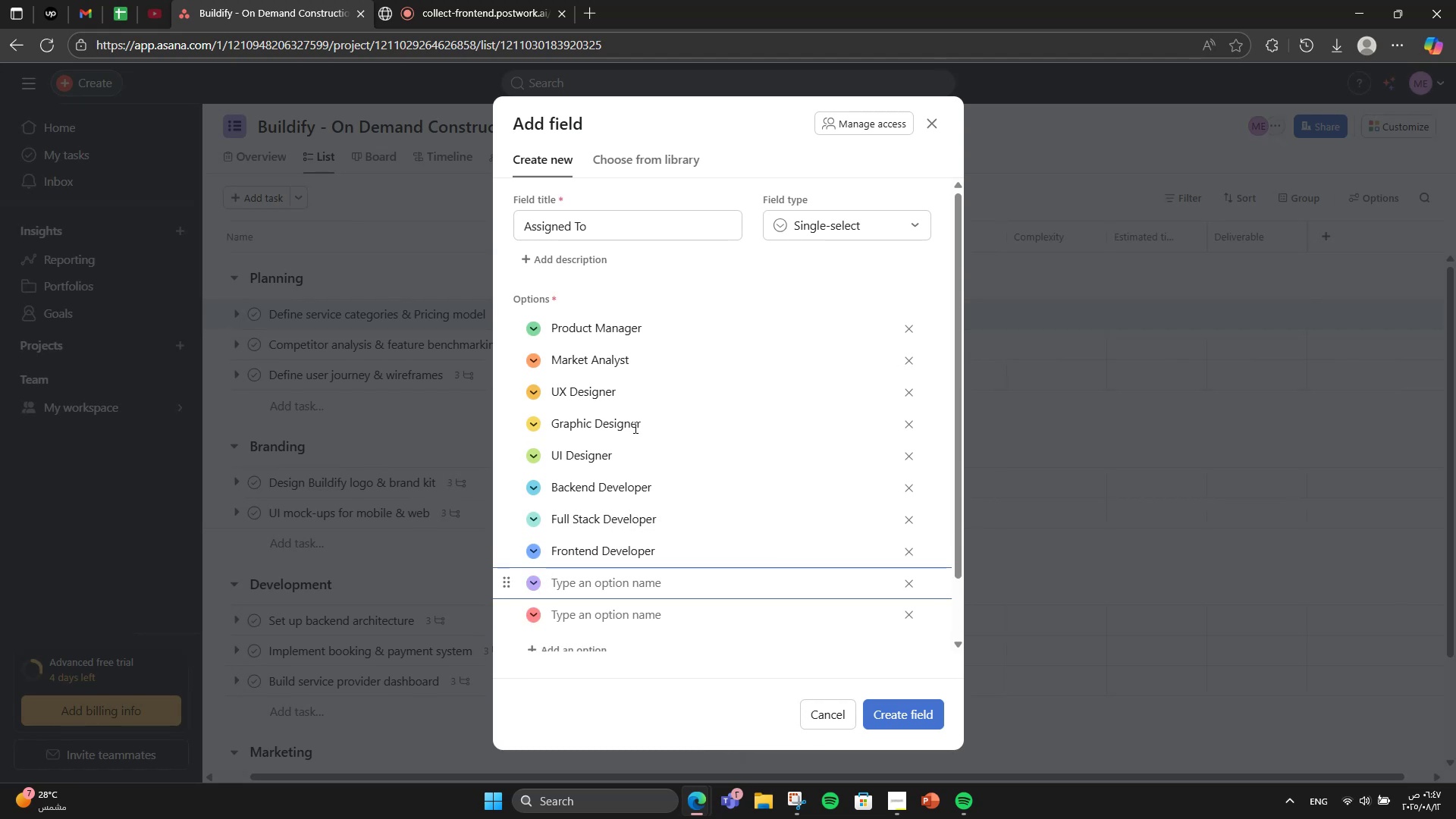 
type(Marketing Leda)
key(Backspace)
key(Backspace)
type(ad)
 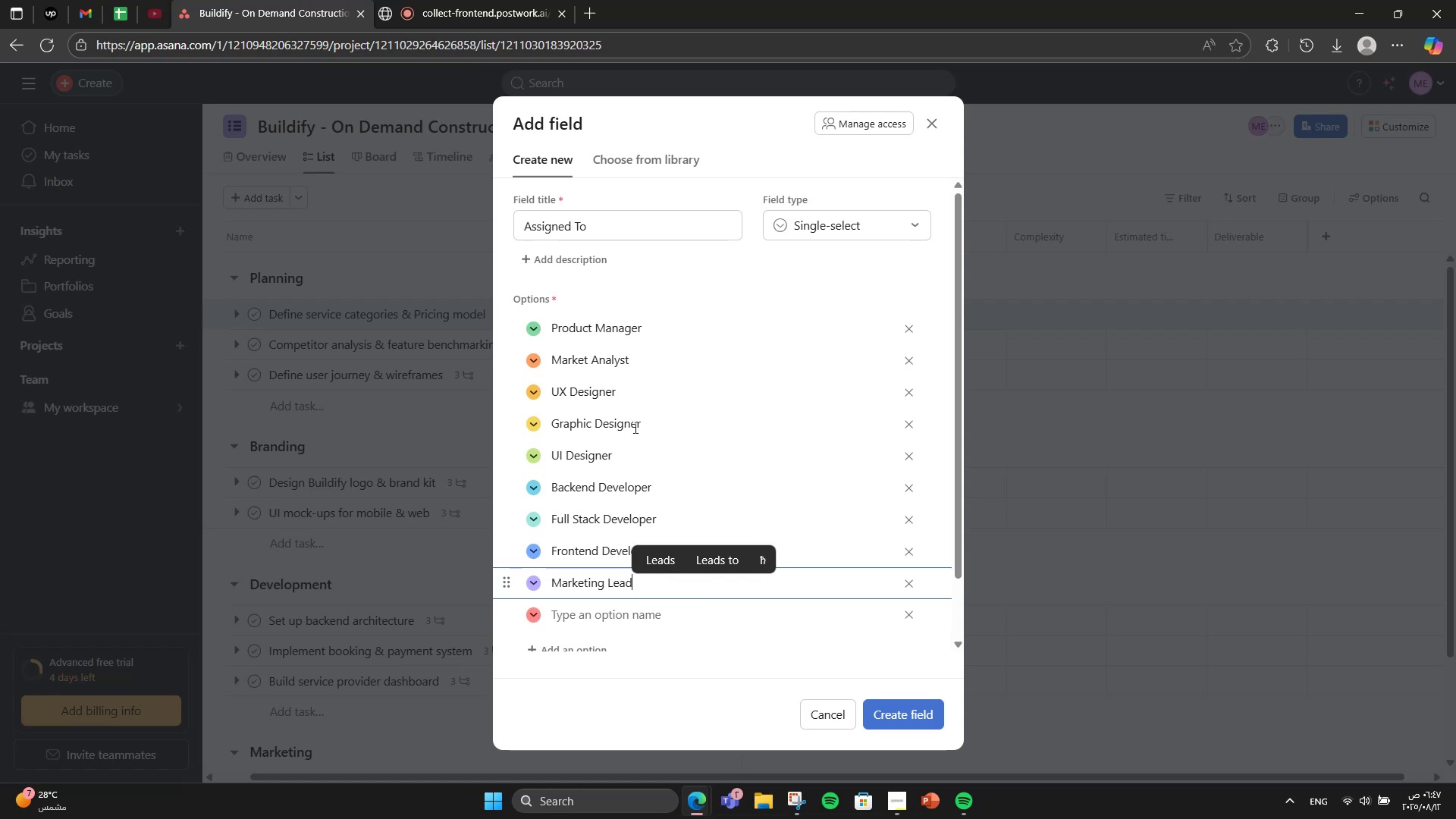 
key(Enter)
 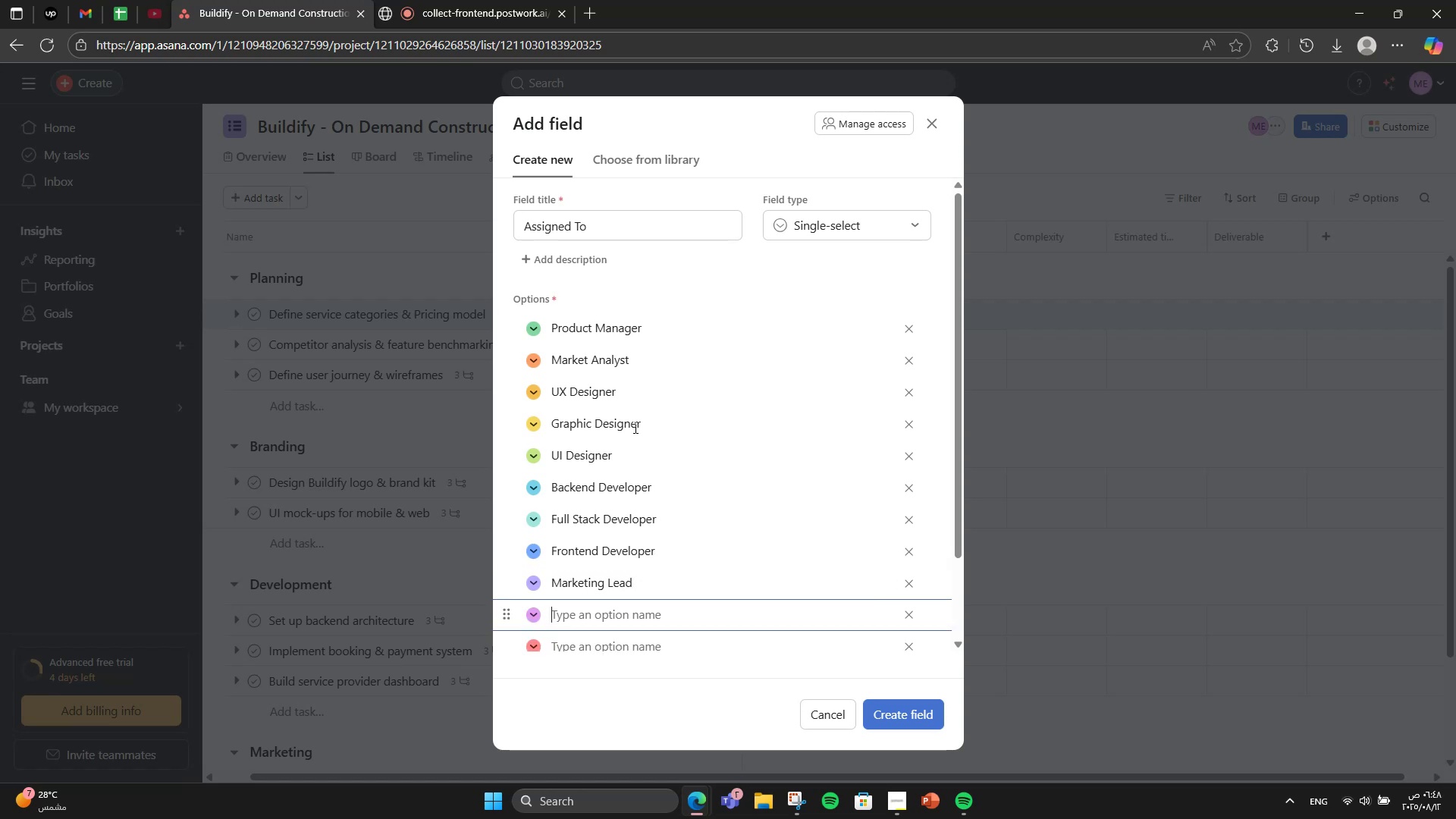 
type(Web Developer)
 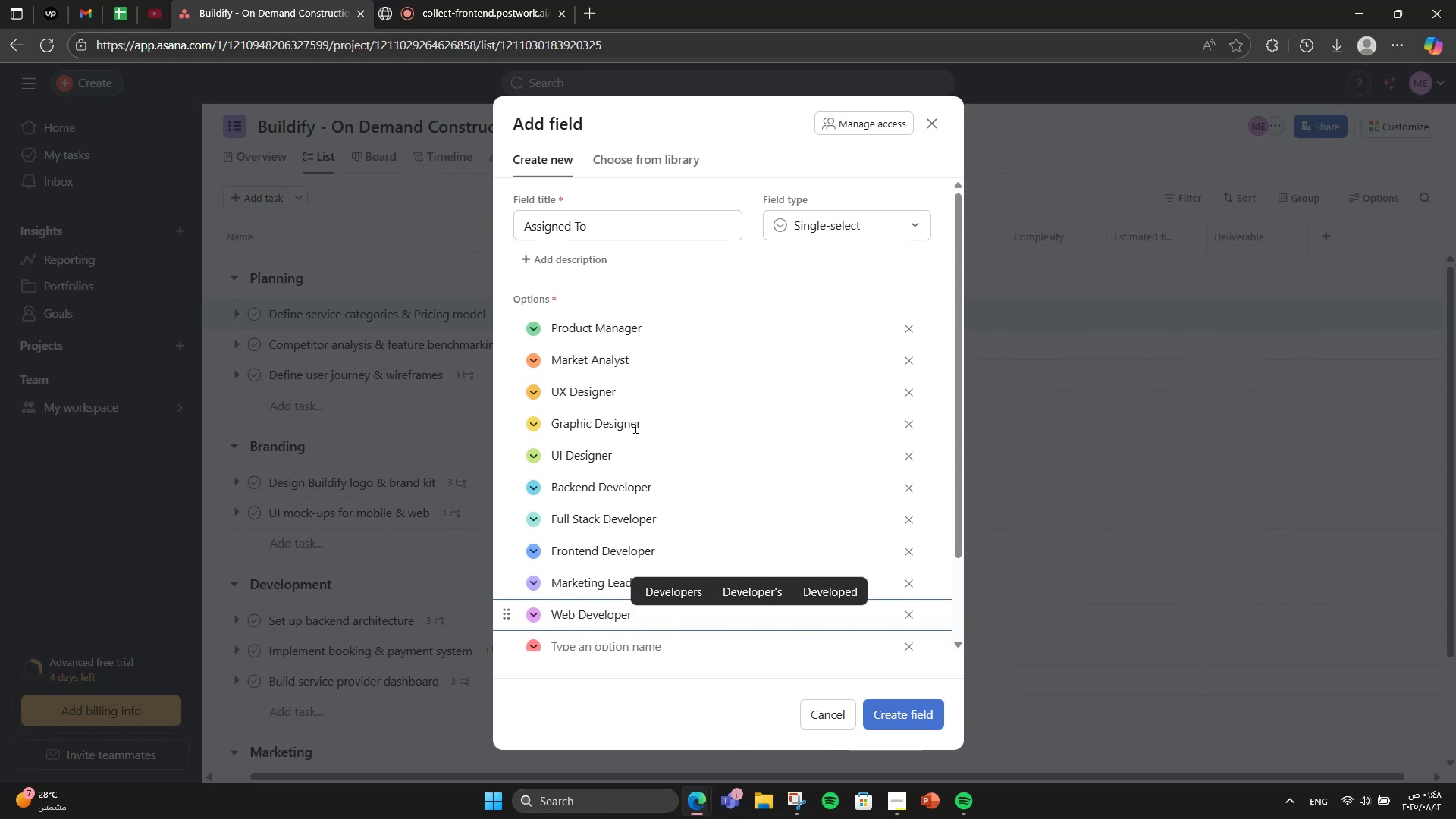 
wait(6.79)
 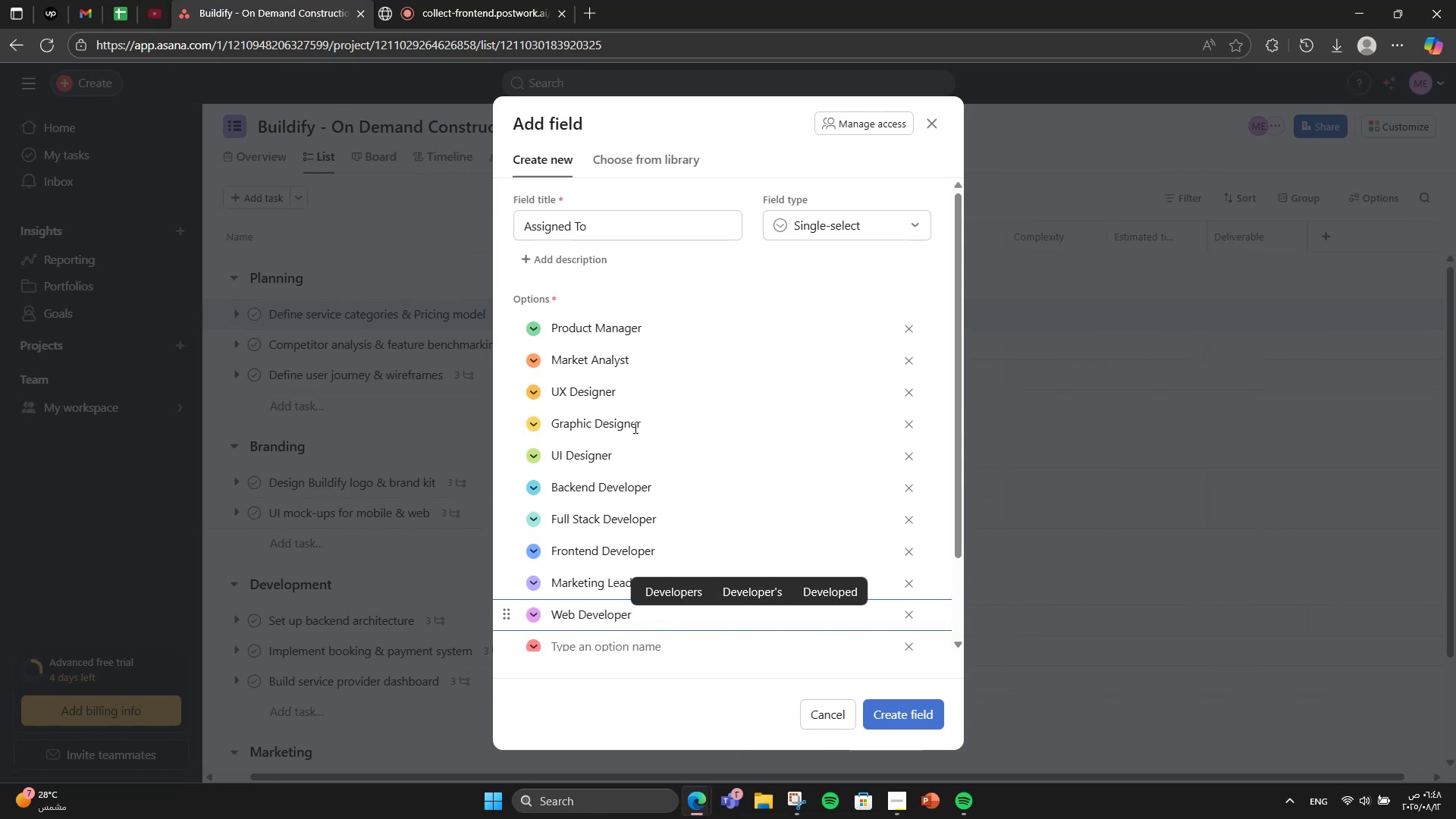 
key(Enter)
 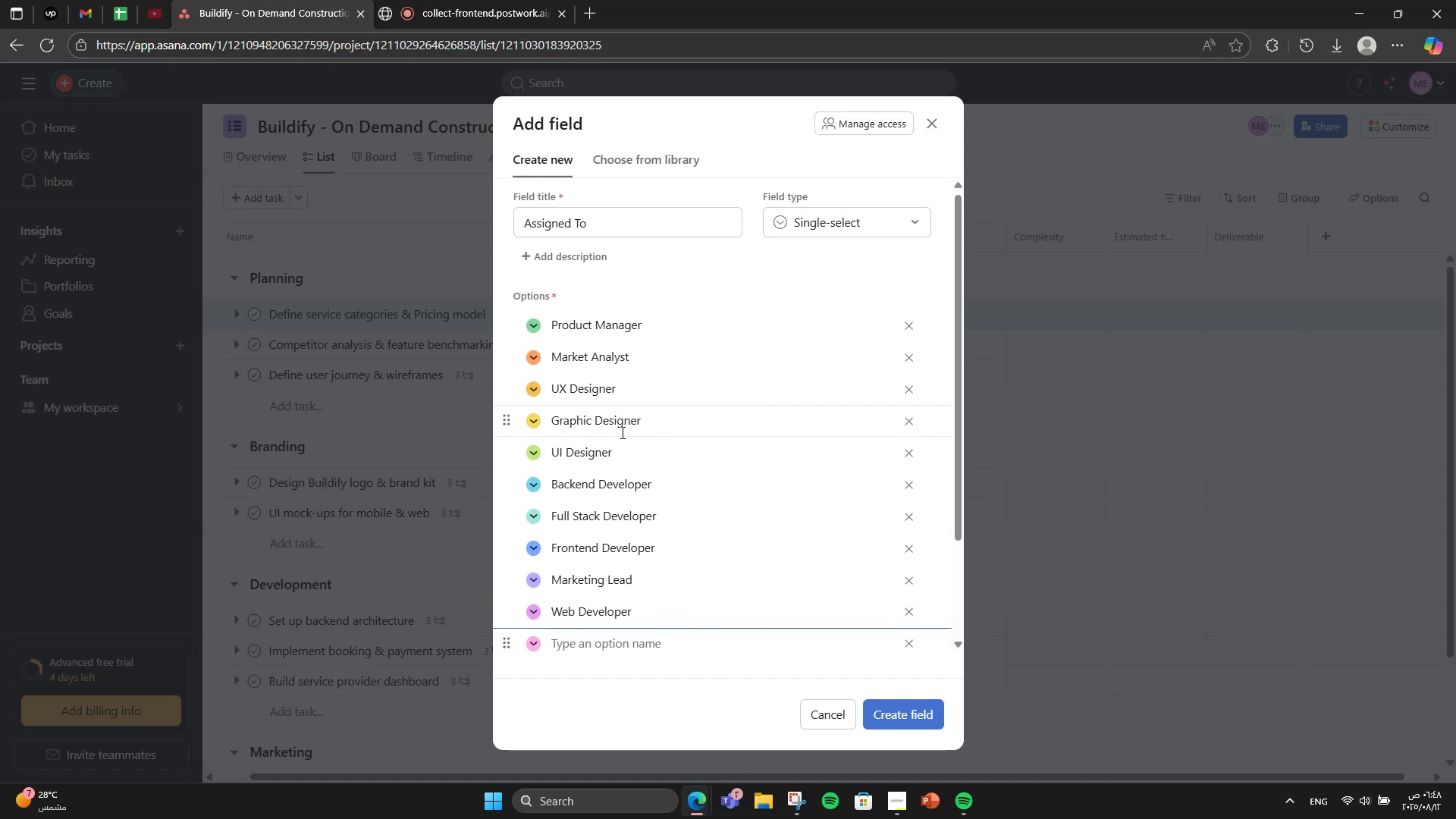 
type(Operations Manager)
 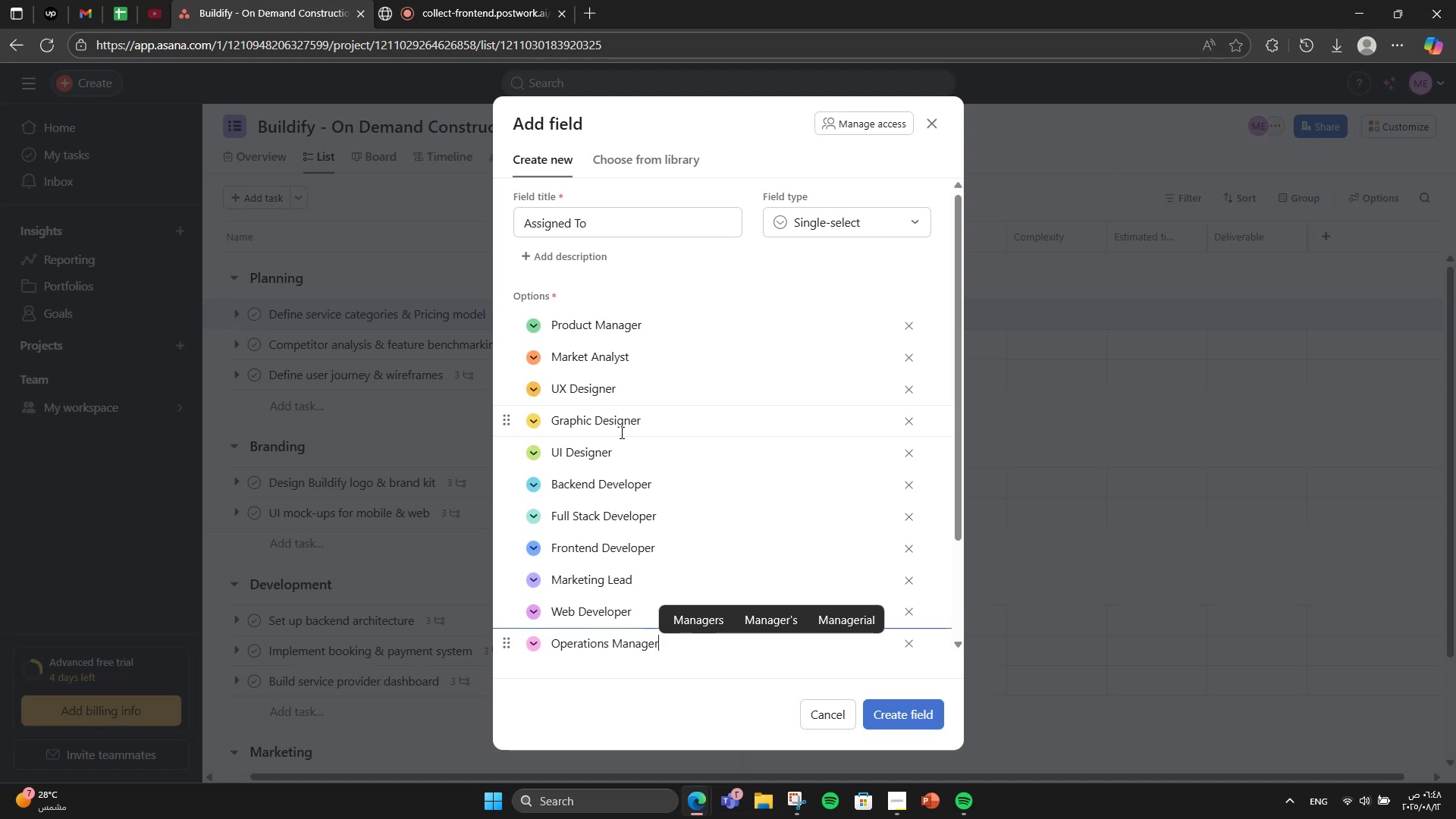 
key(Enter)
 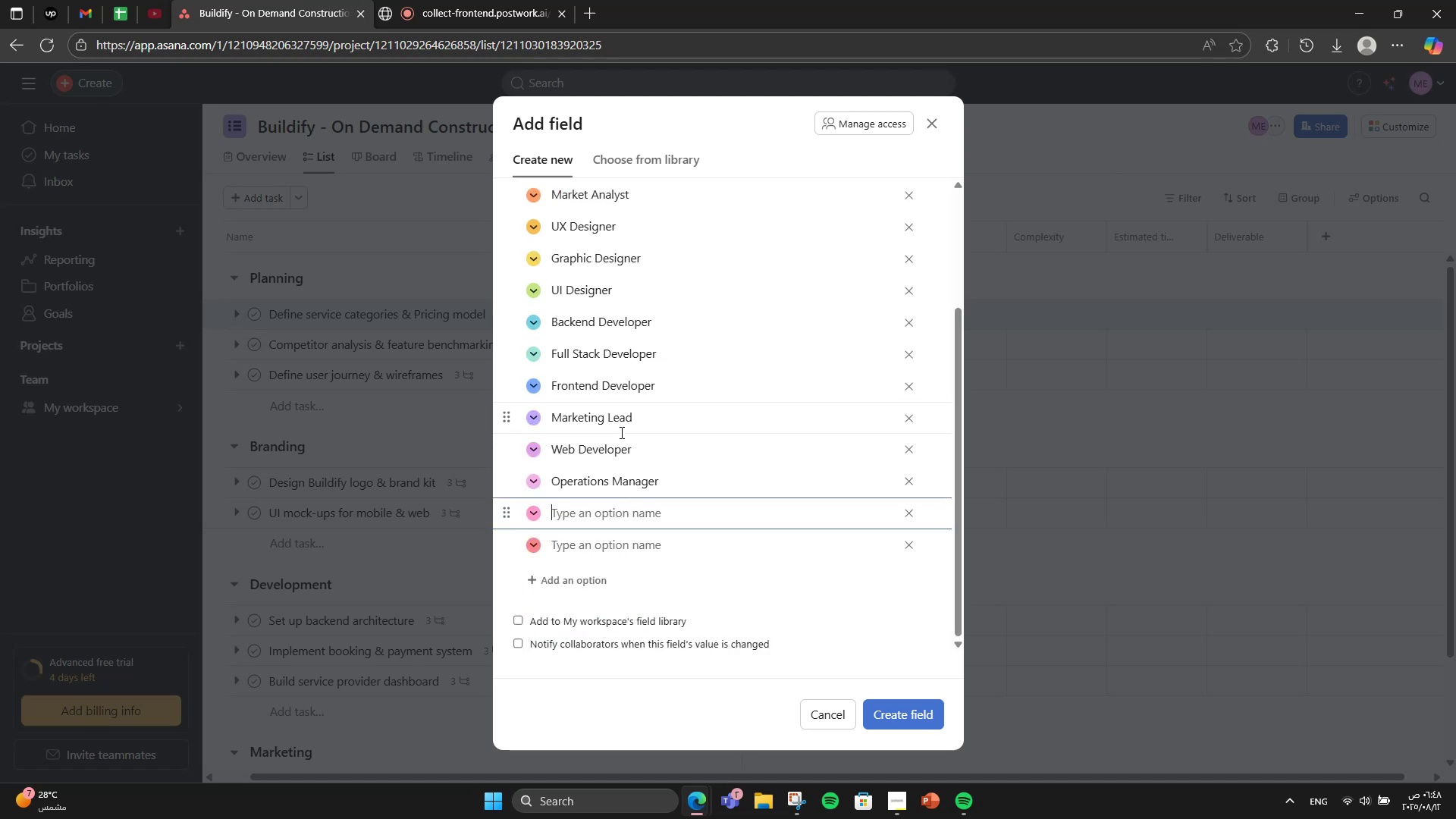 
type(Partner Manager)
 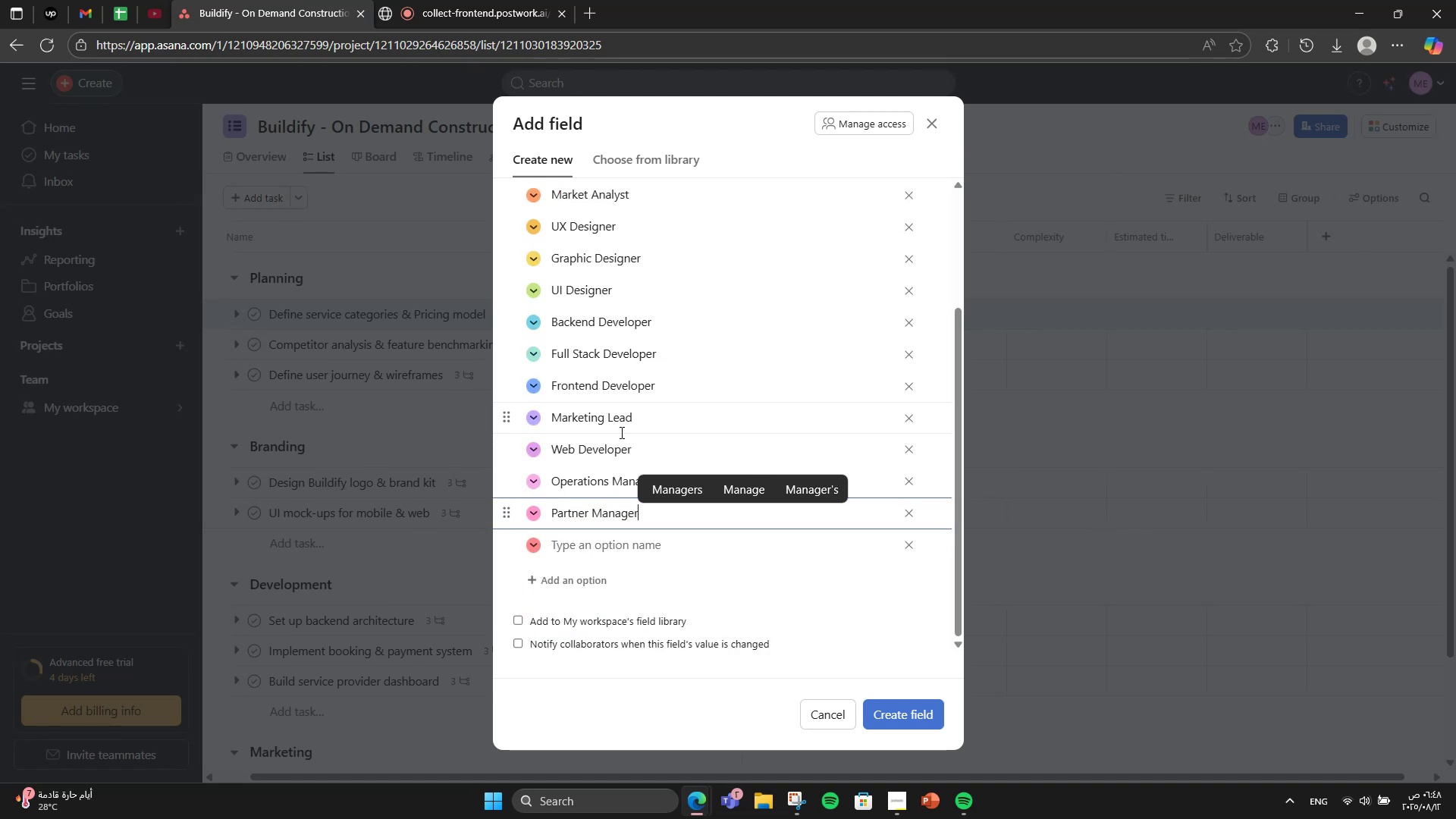 
key(Enter)
 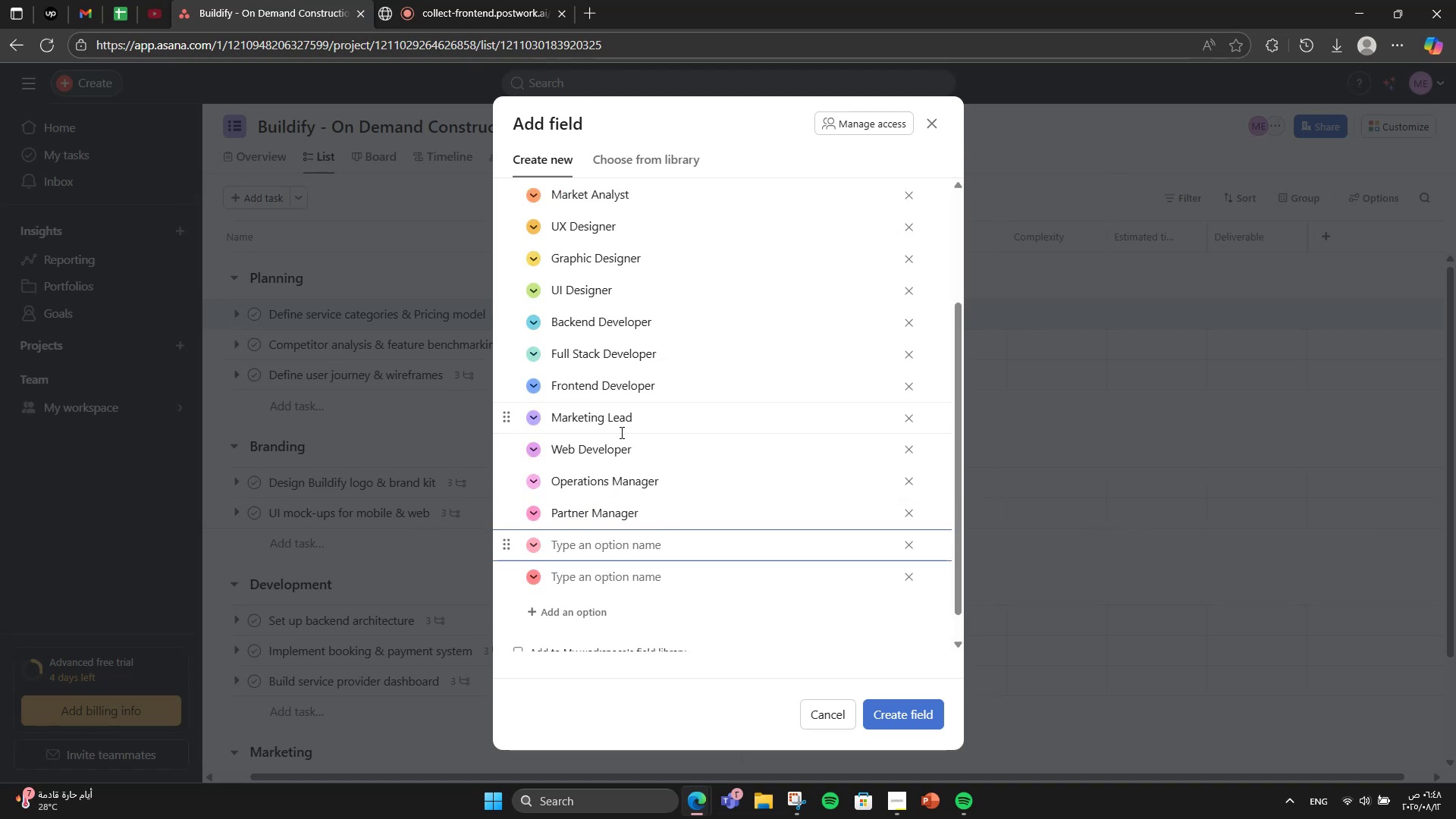 
type(Legal Advisor)
 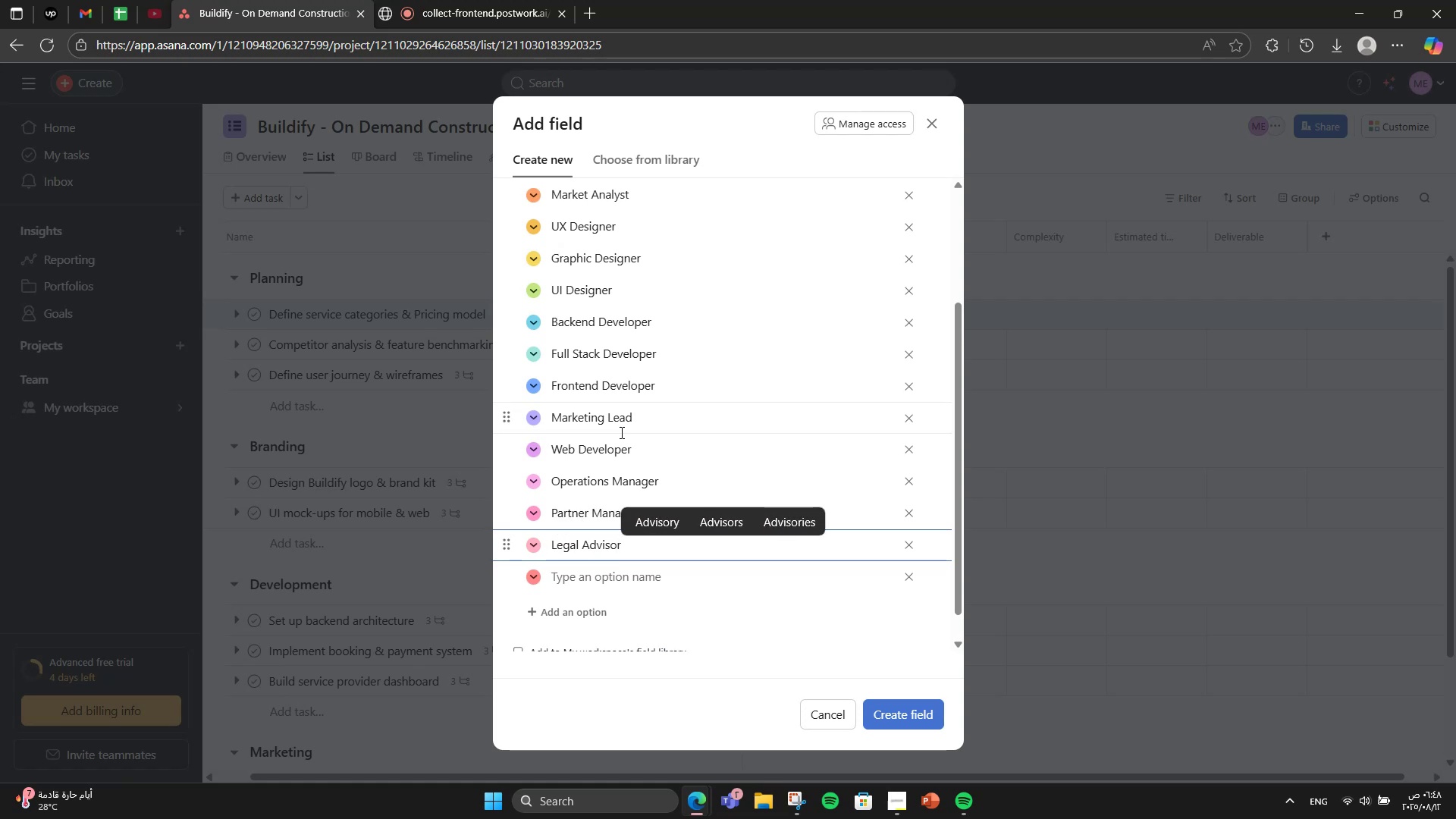 
key(Enter)
 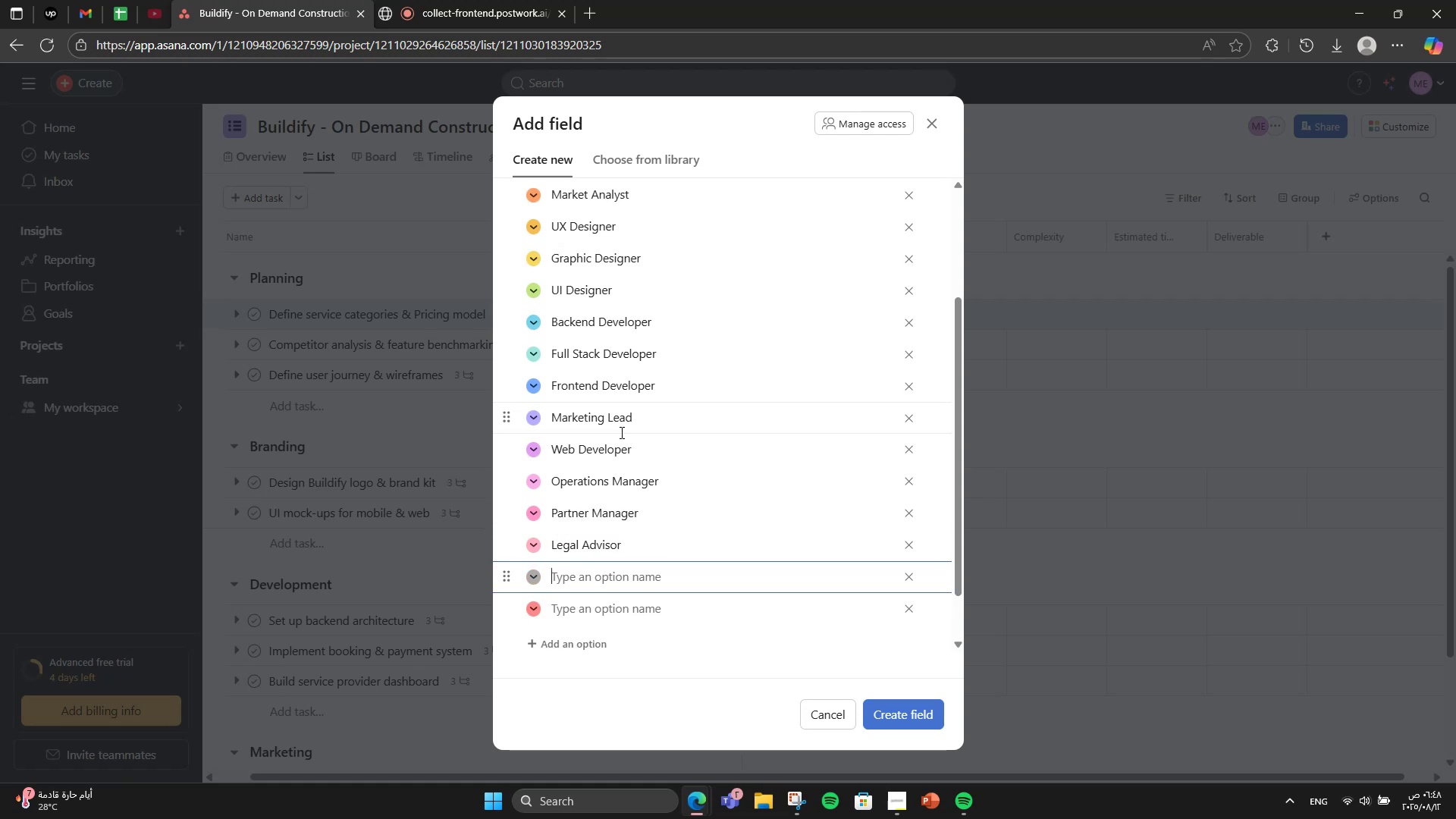 
type(Support Lead)
 